 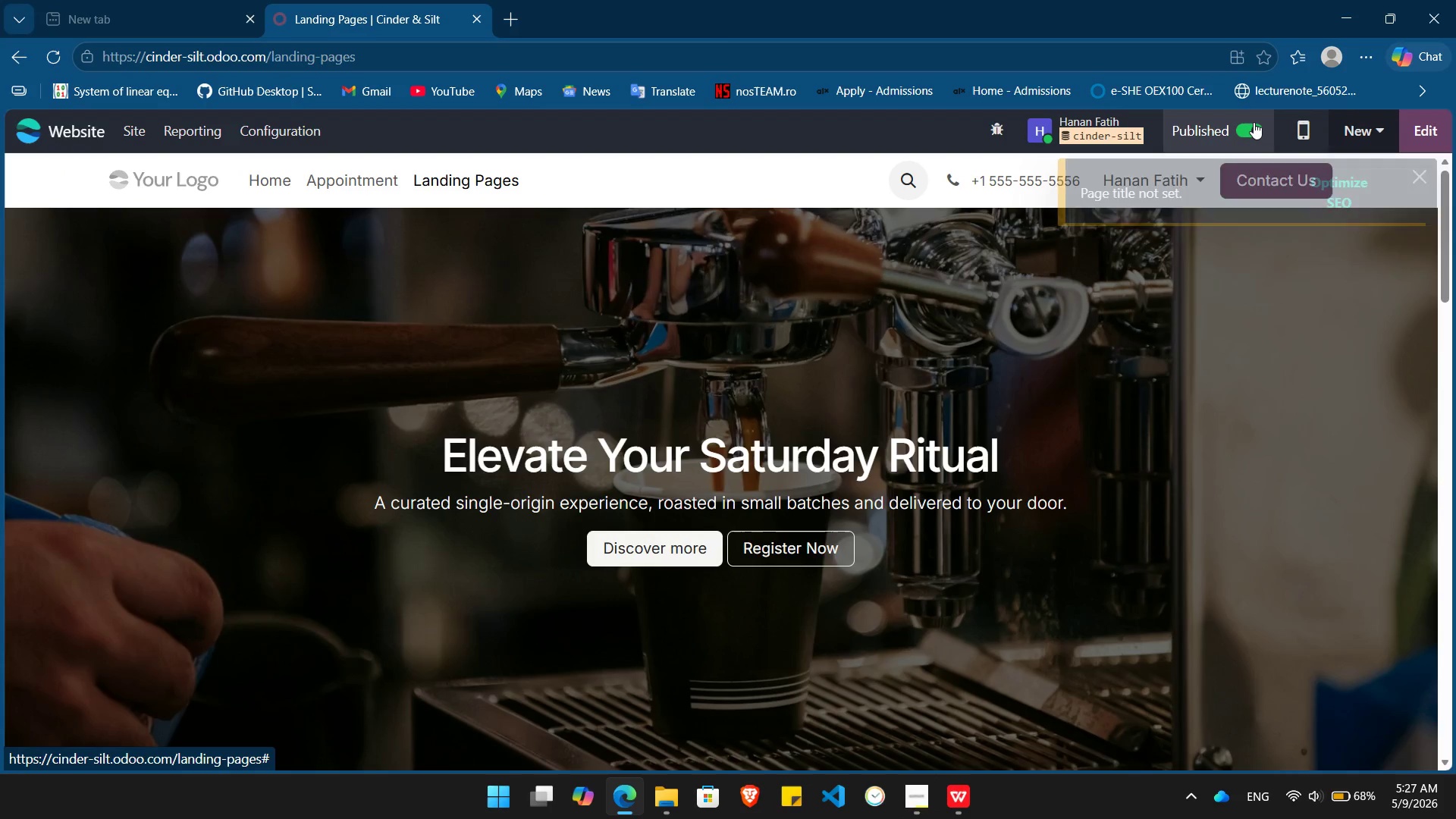 
left_click([1337, 211])
 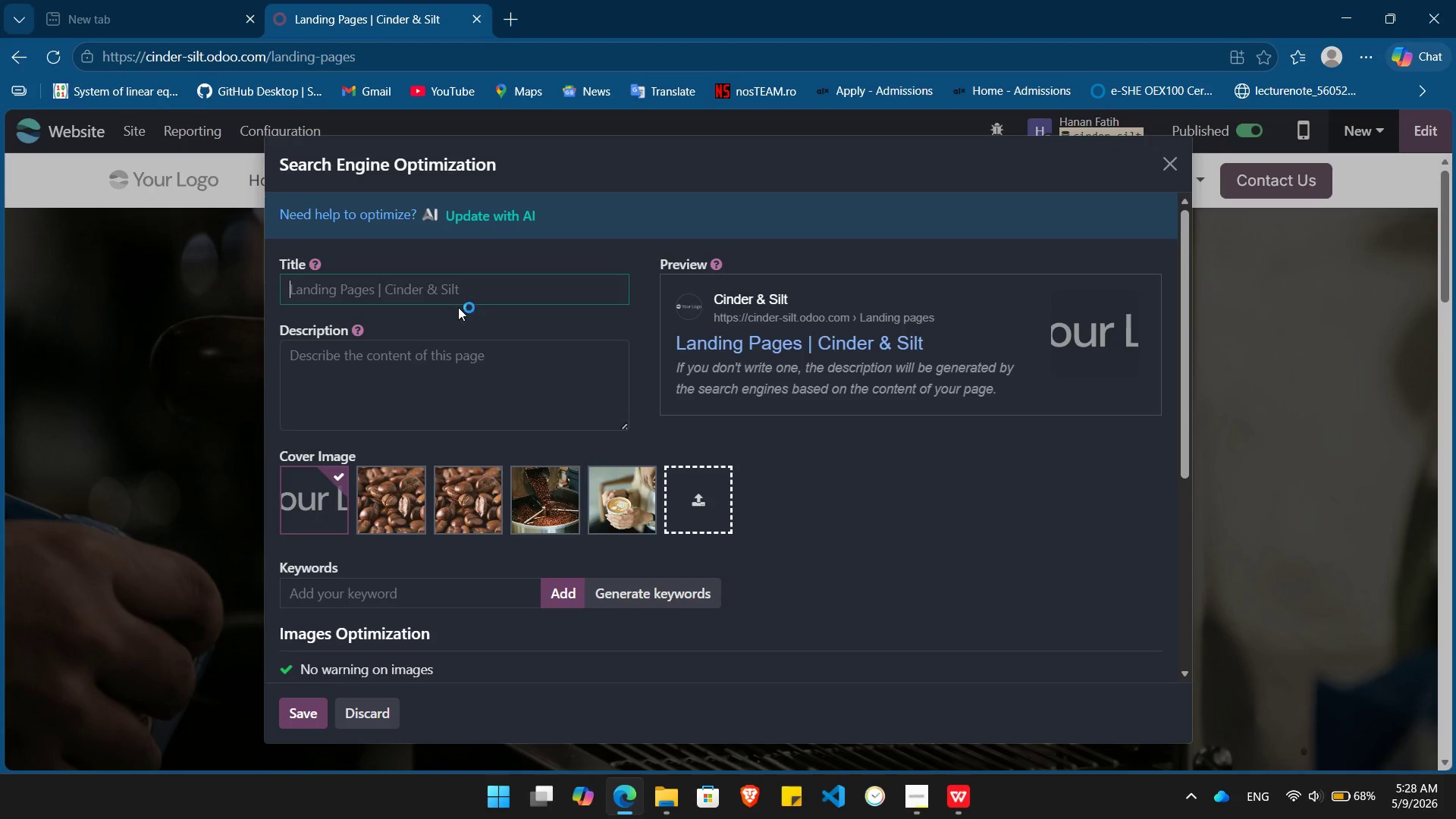 
left_click([453, 288])
 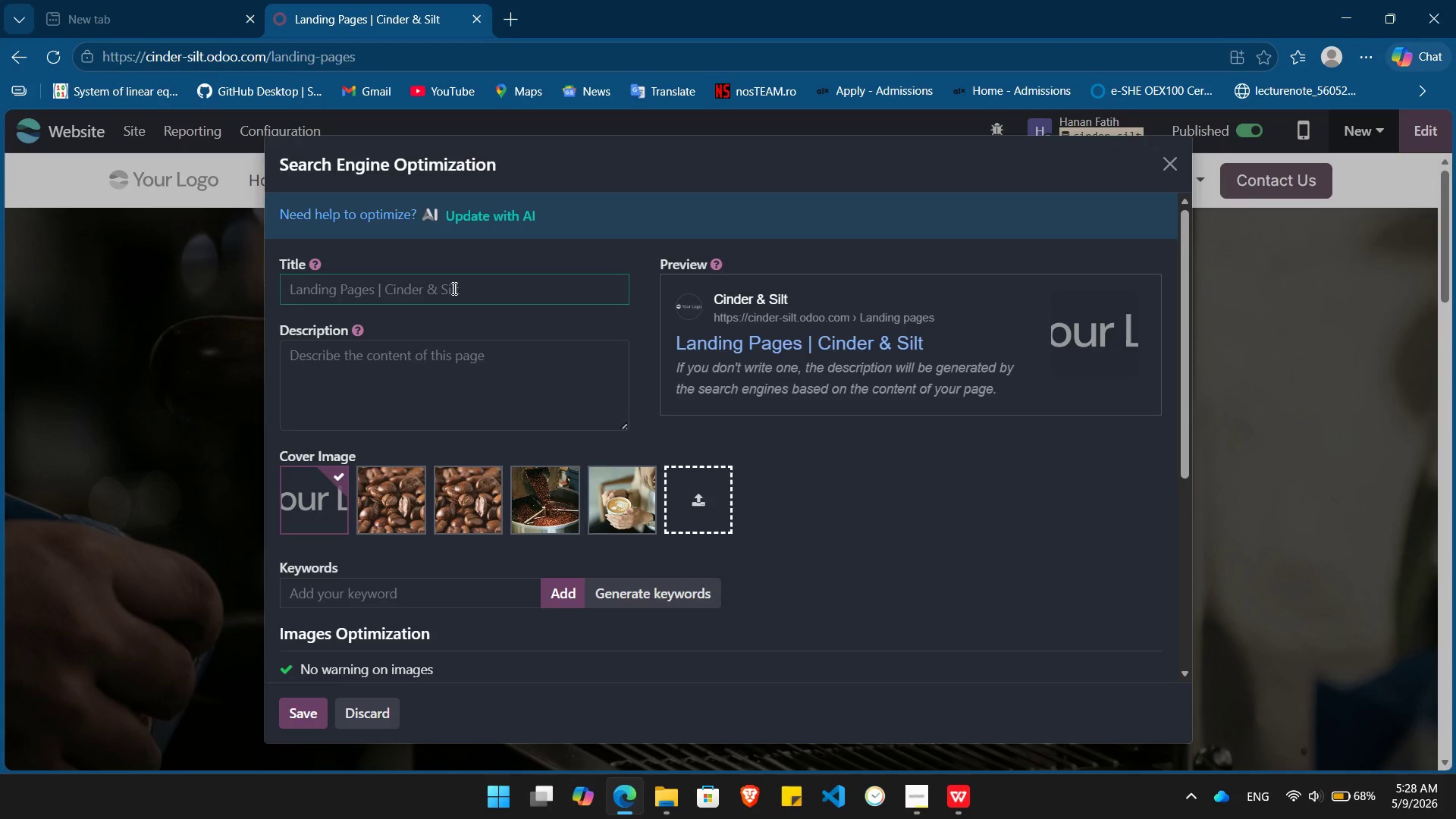 
type(Landing Page | Sinder)
key(Backspace)
key(Backspace)
key(Backspace)
key(Backspace)
key(Backspace)
key(Backspace)
type(Cinder 7)
key(Backspace)
type(& Silt)
 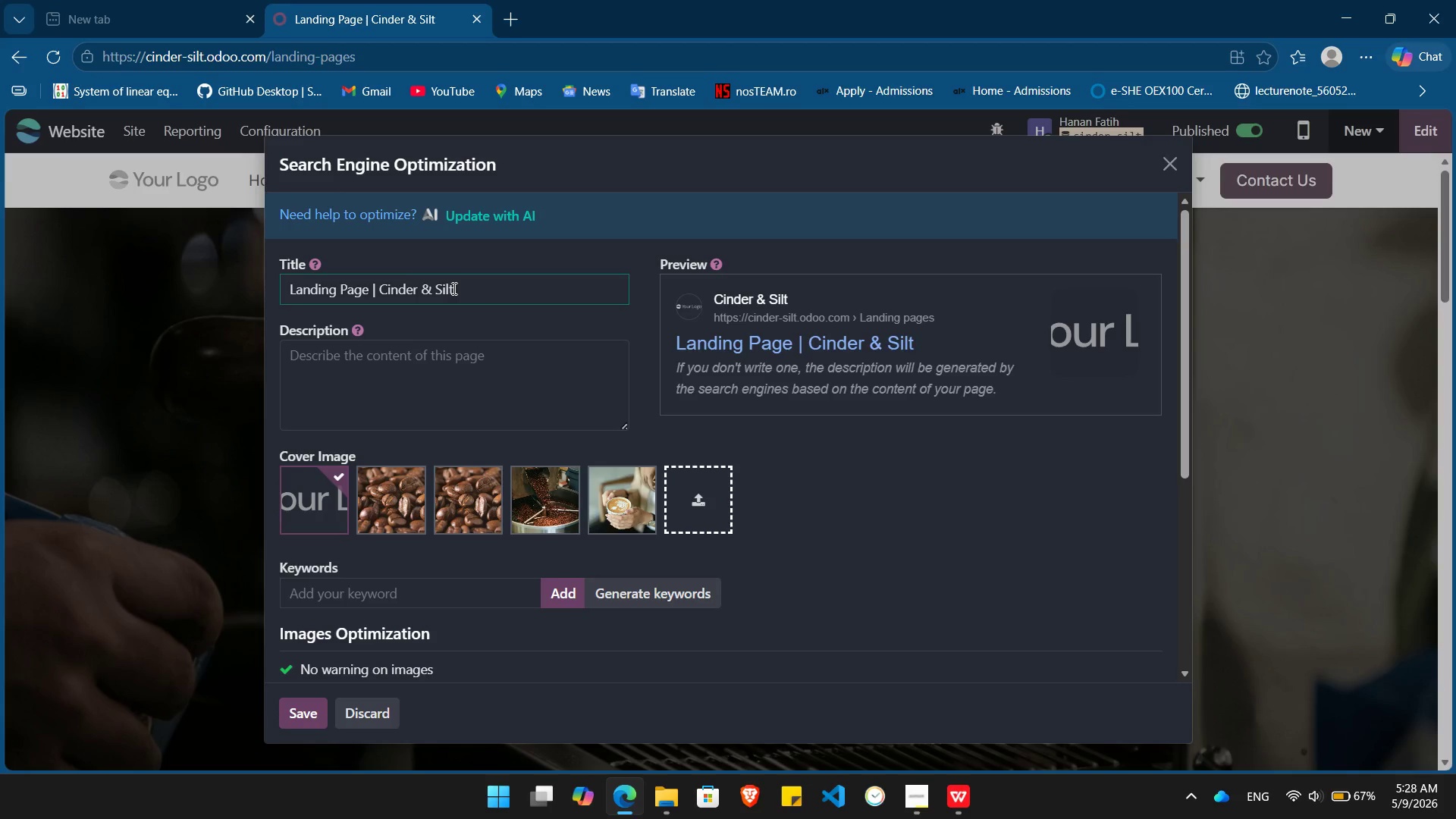 
left_click([304, 714])
 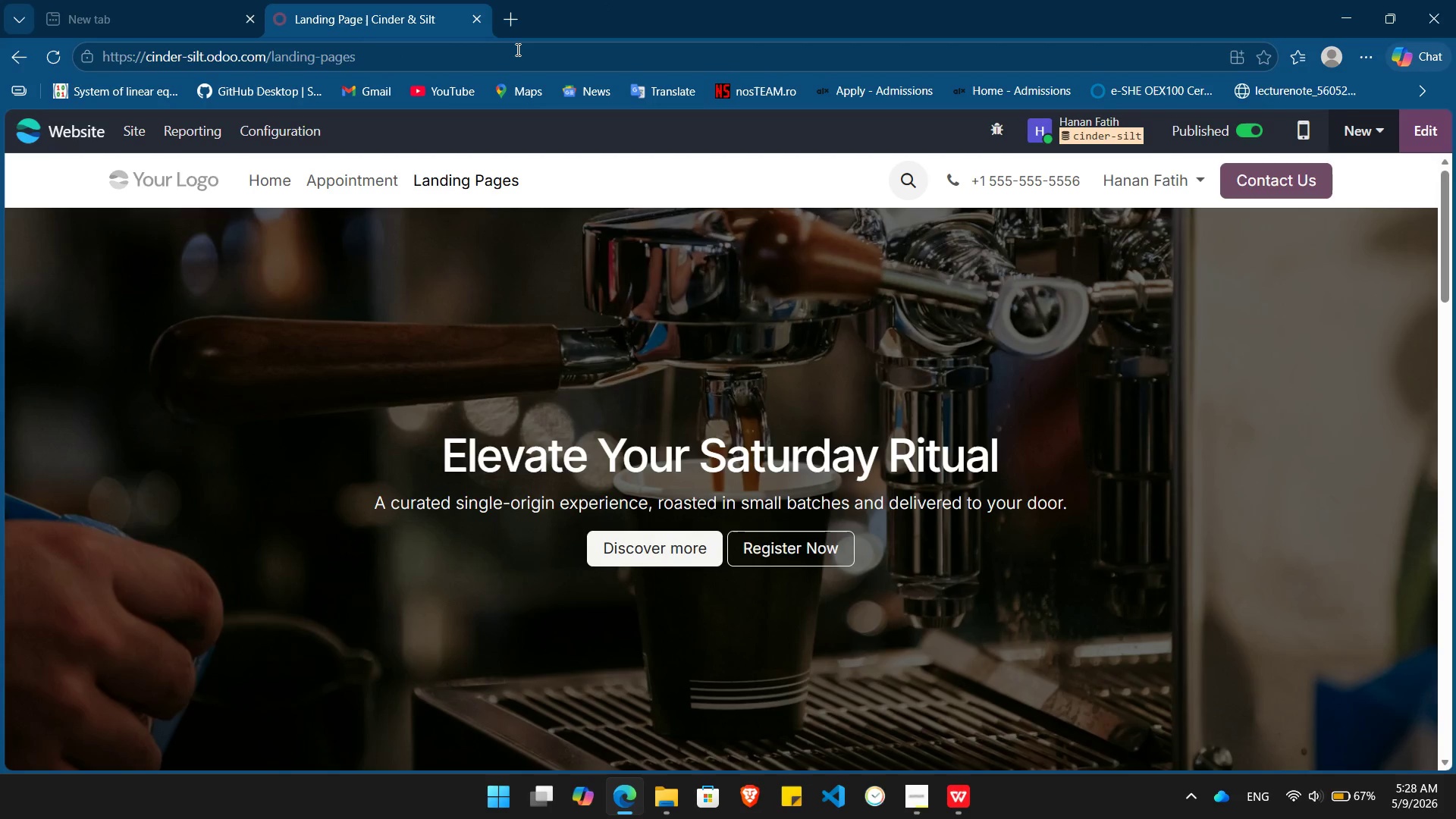 
left_click([491, 56])
 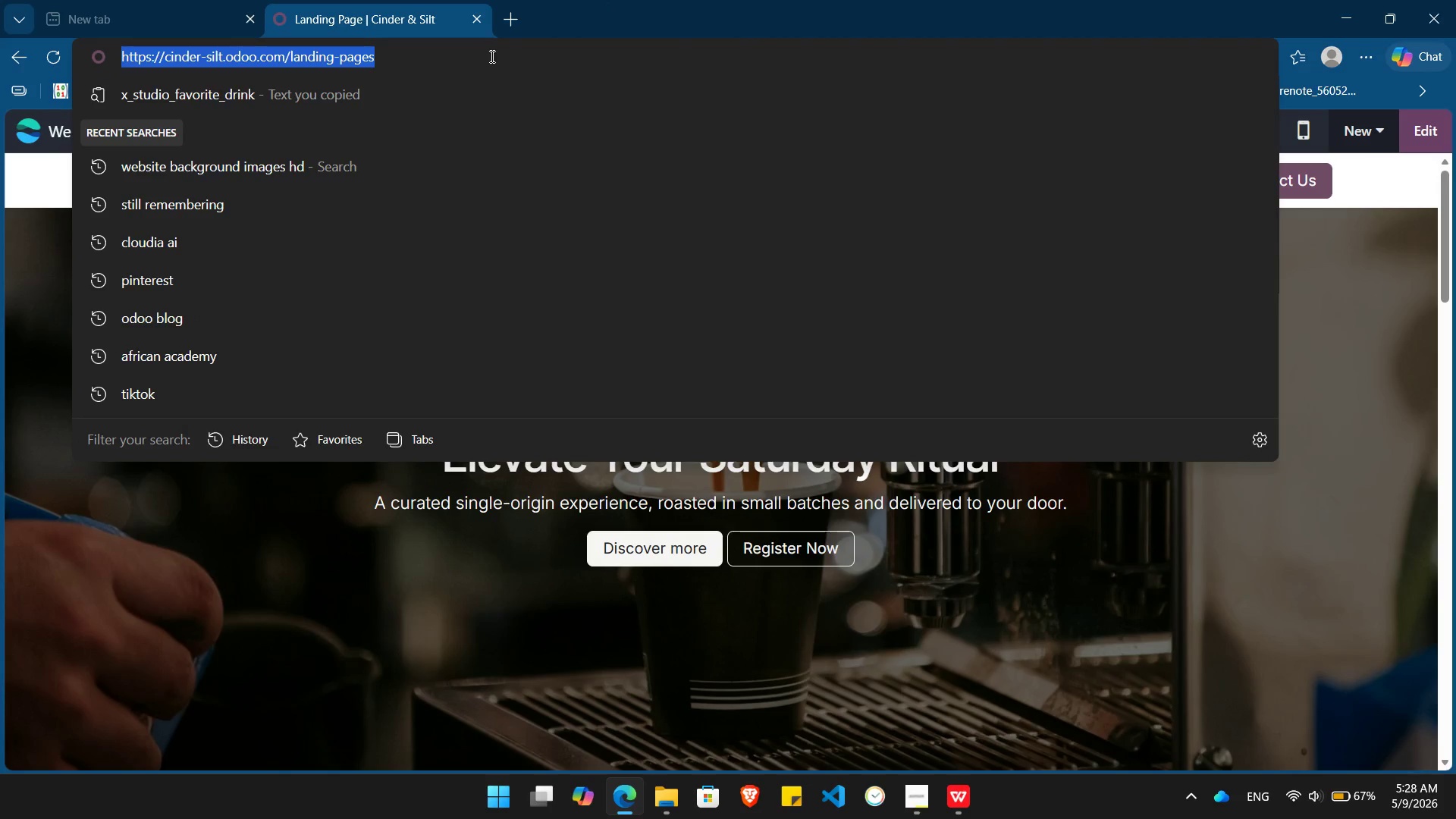 
key(Control+C)
 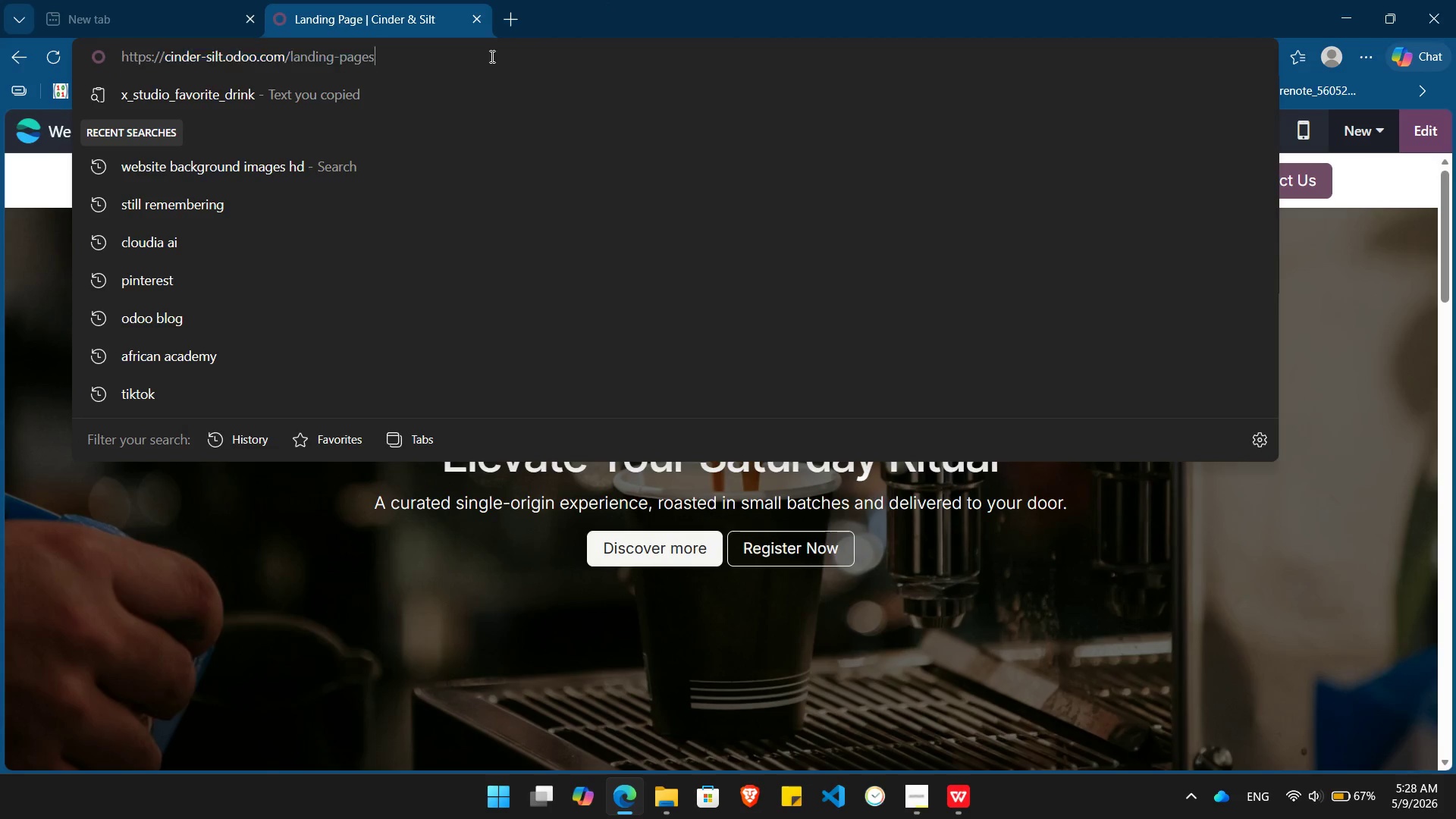 
left_click([491, 56])
 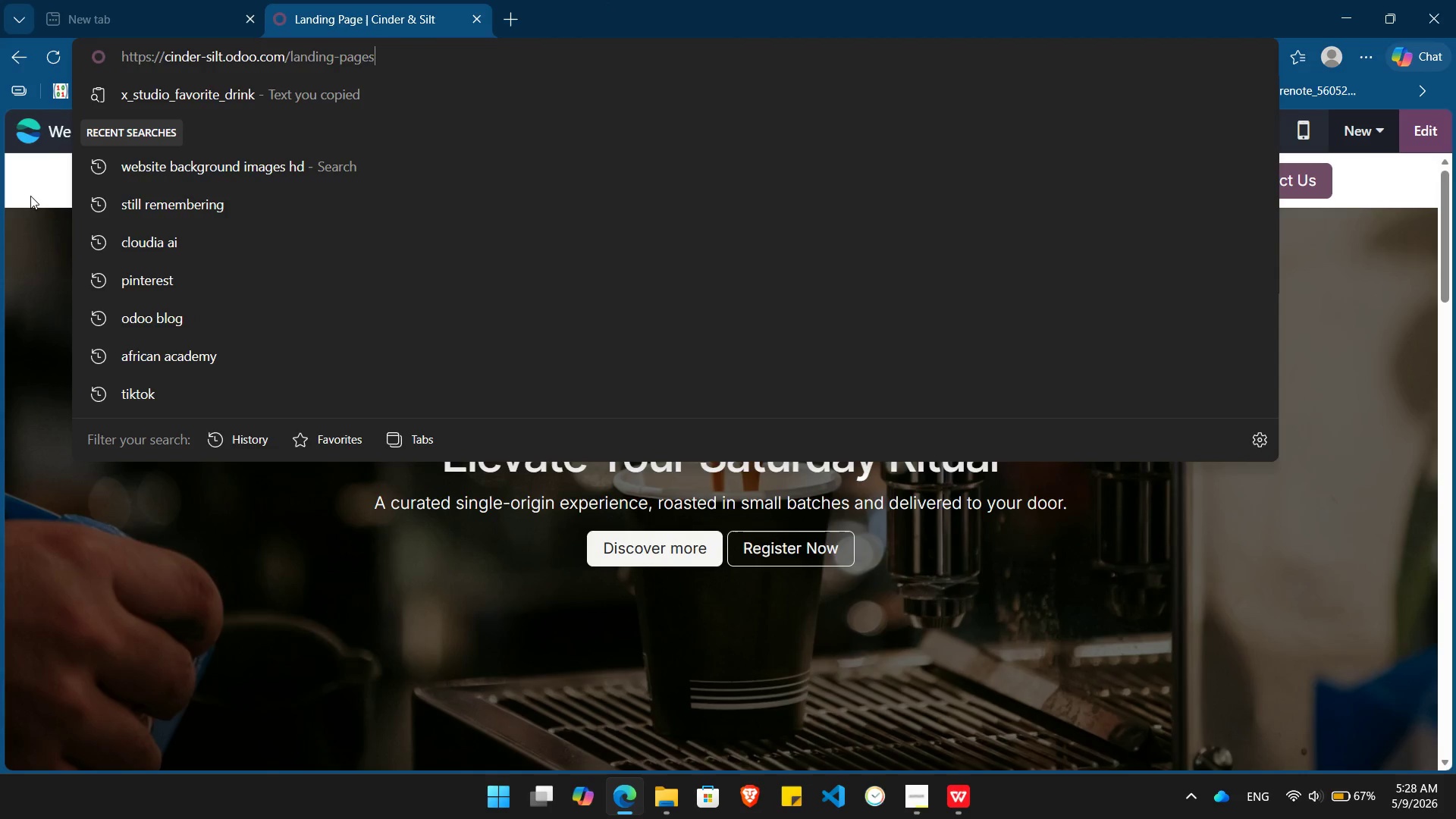 
left_click([29, 184])
 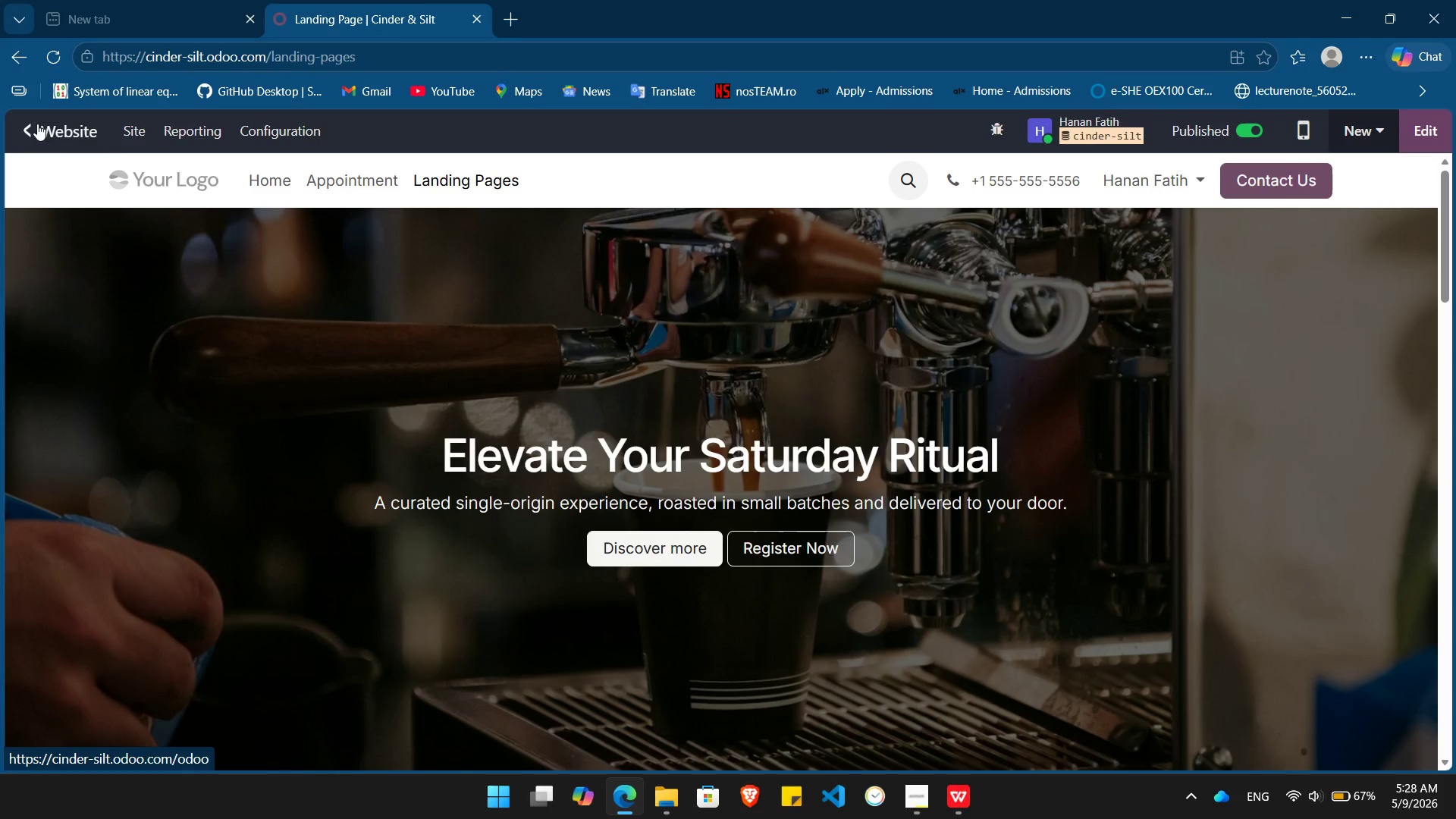 
left_click([37, 124])
 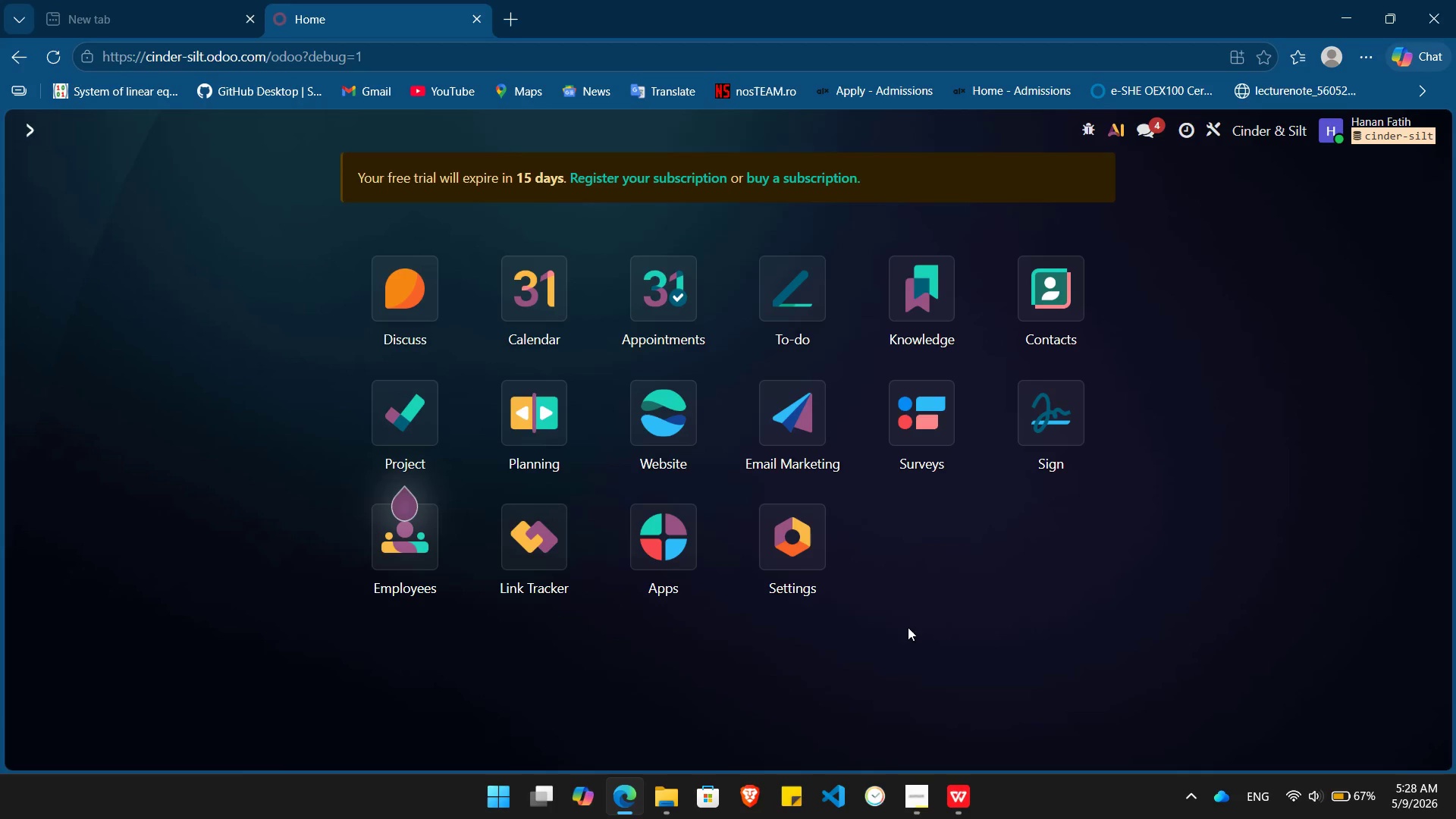 
wait(5.59)
 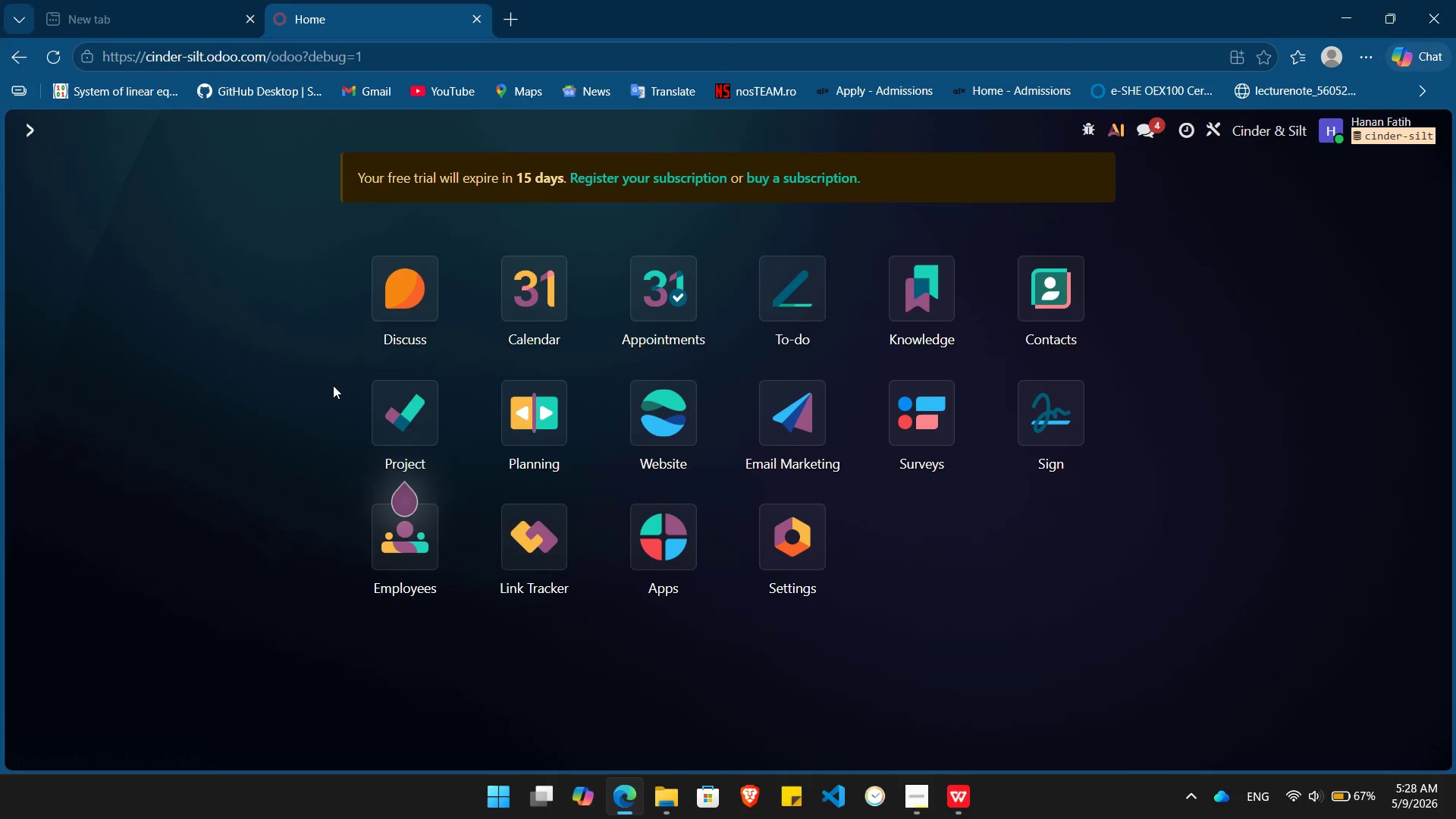 
left_click([814, 438])
 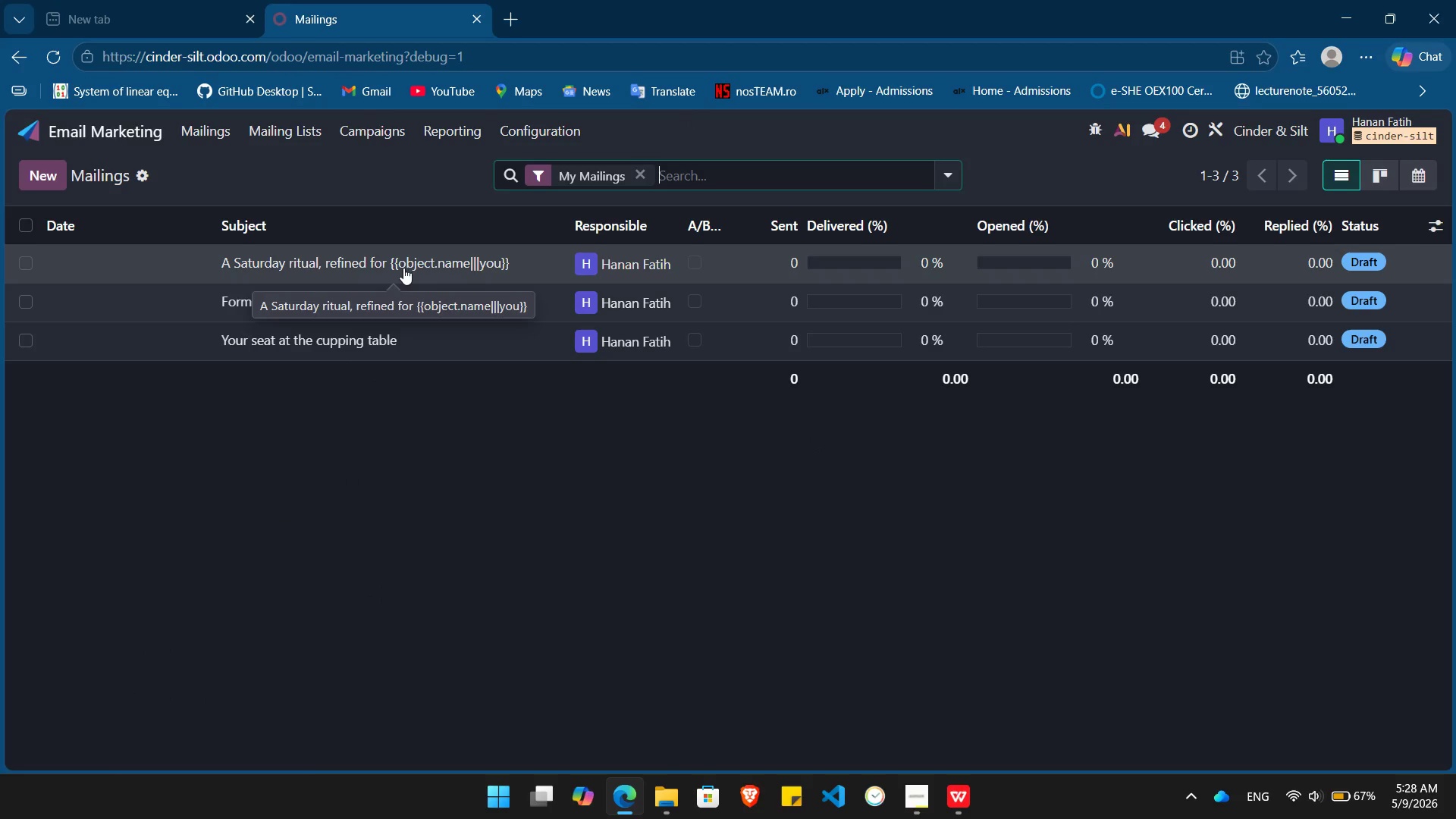 
wait(5.06)
 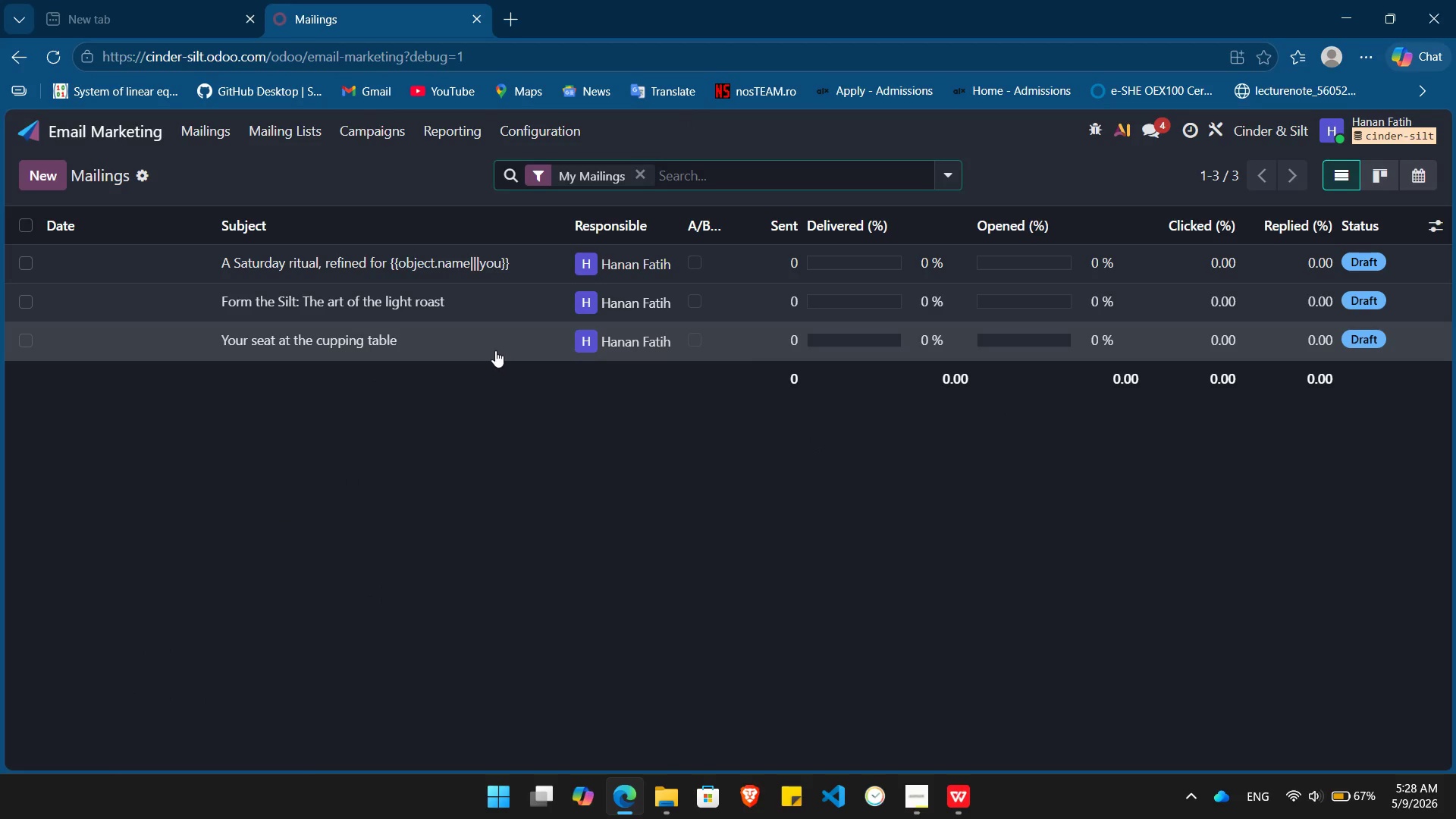 
left_click([371, 131])
 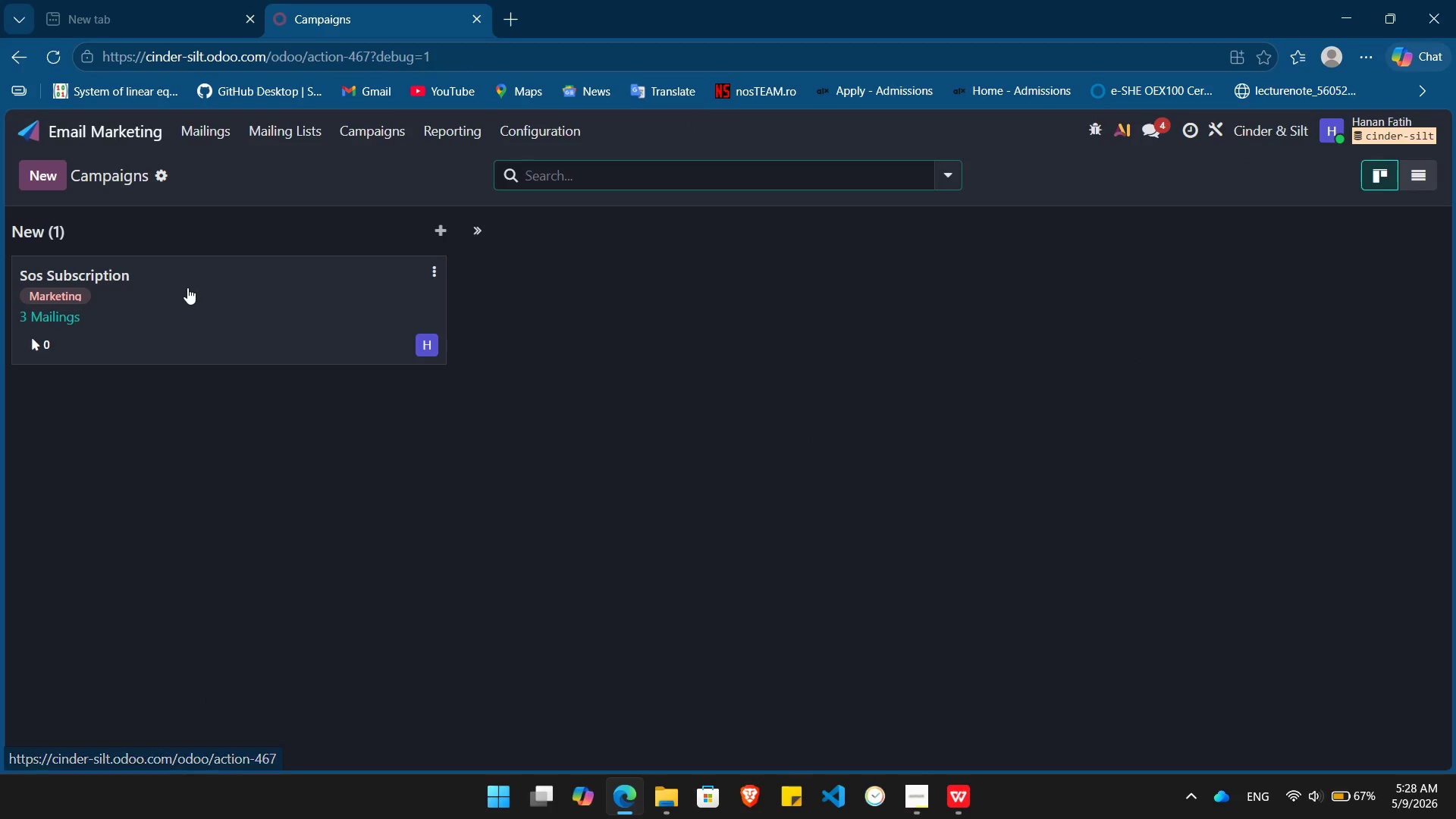 
left_click([187, 287])
 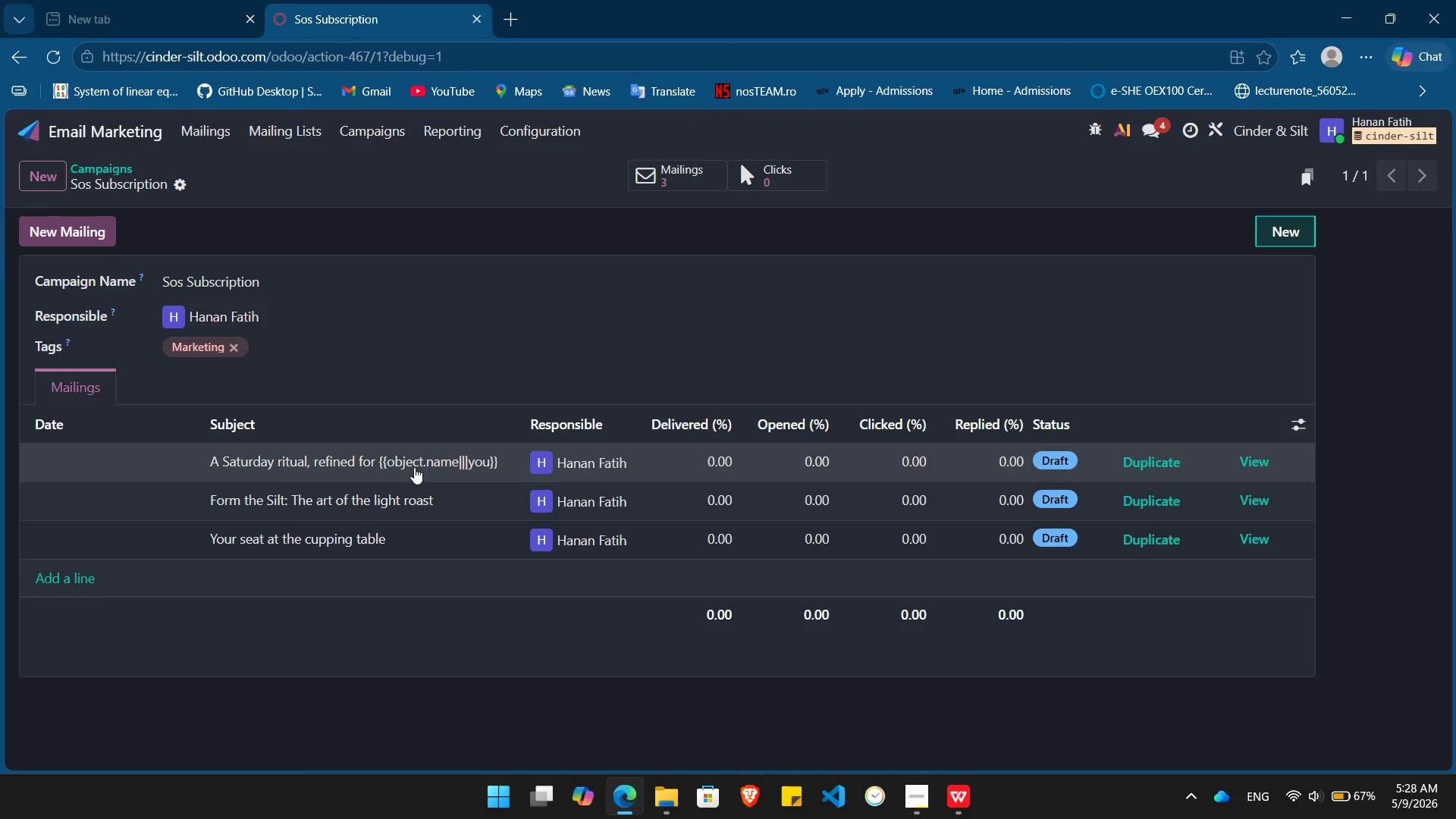 
left_click([410, 466])
 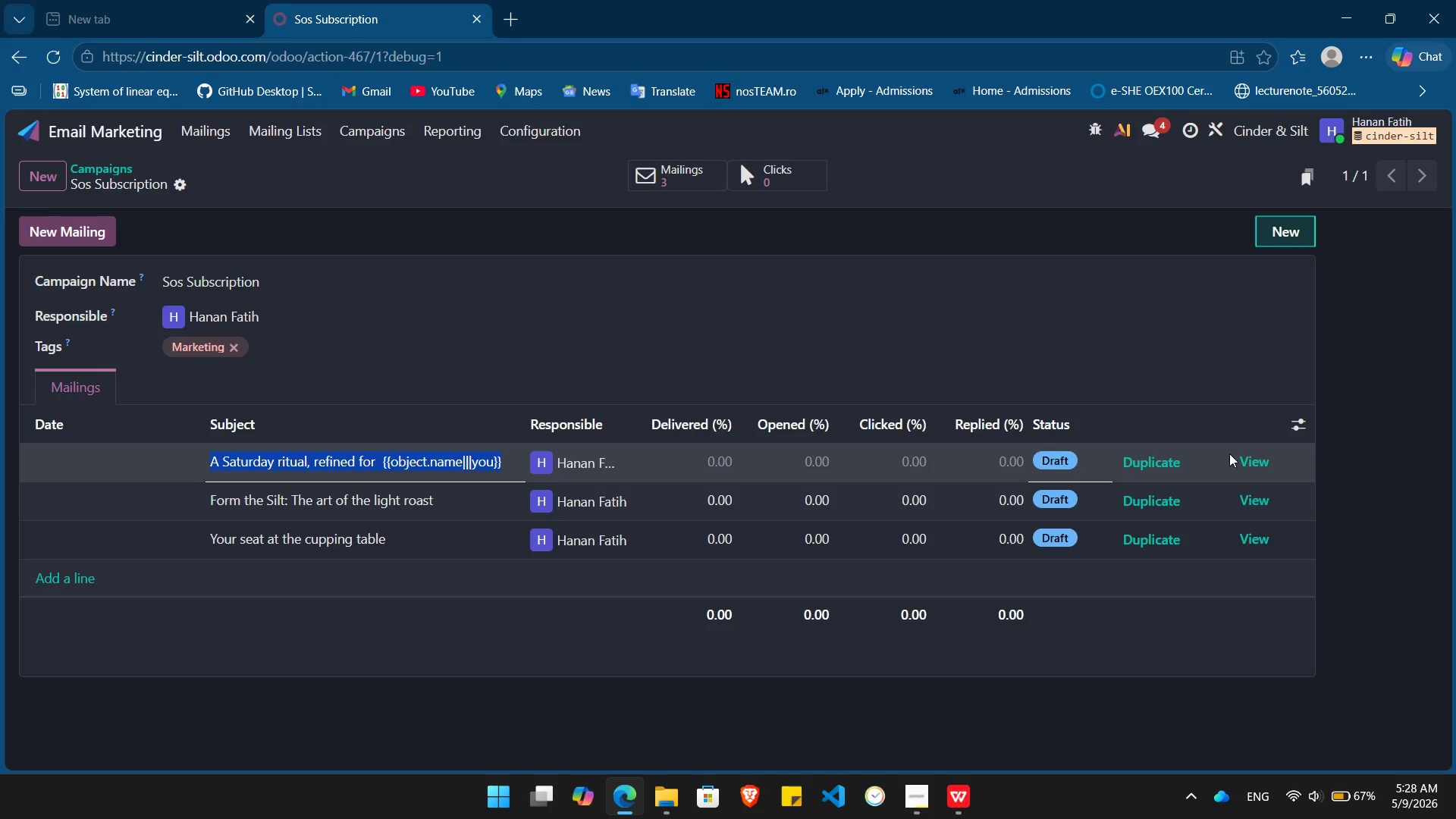 
left_click([1248, 460])
 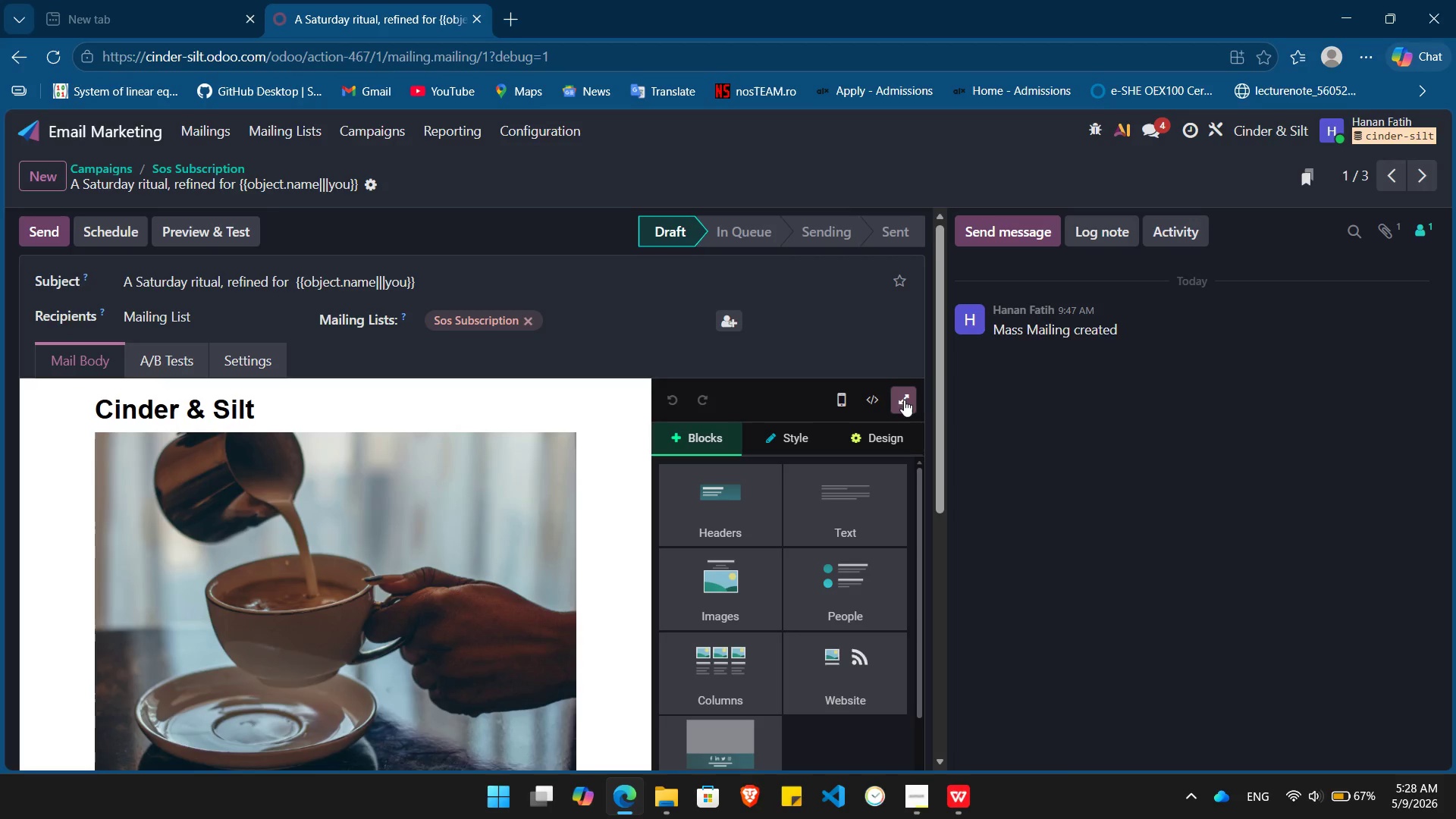 
left_click([910, 391])
 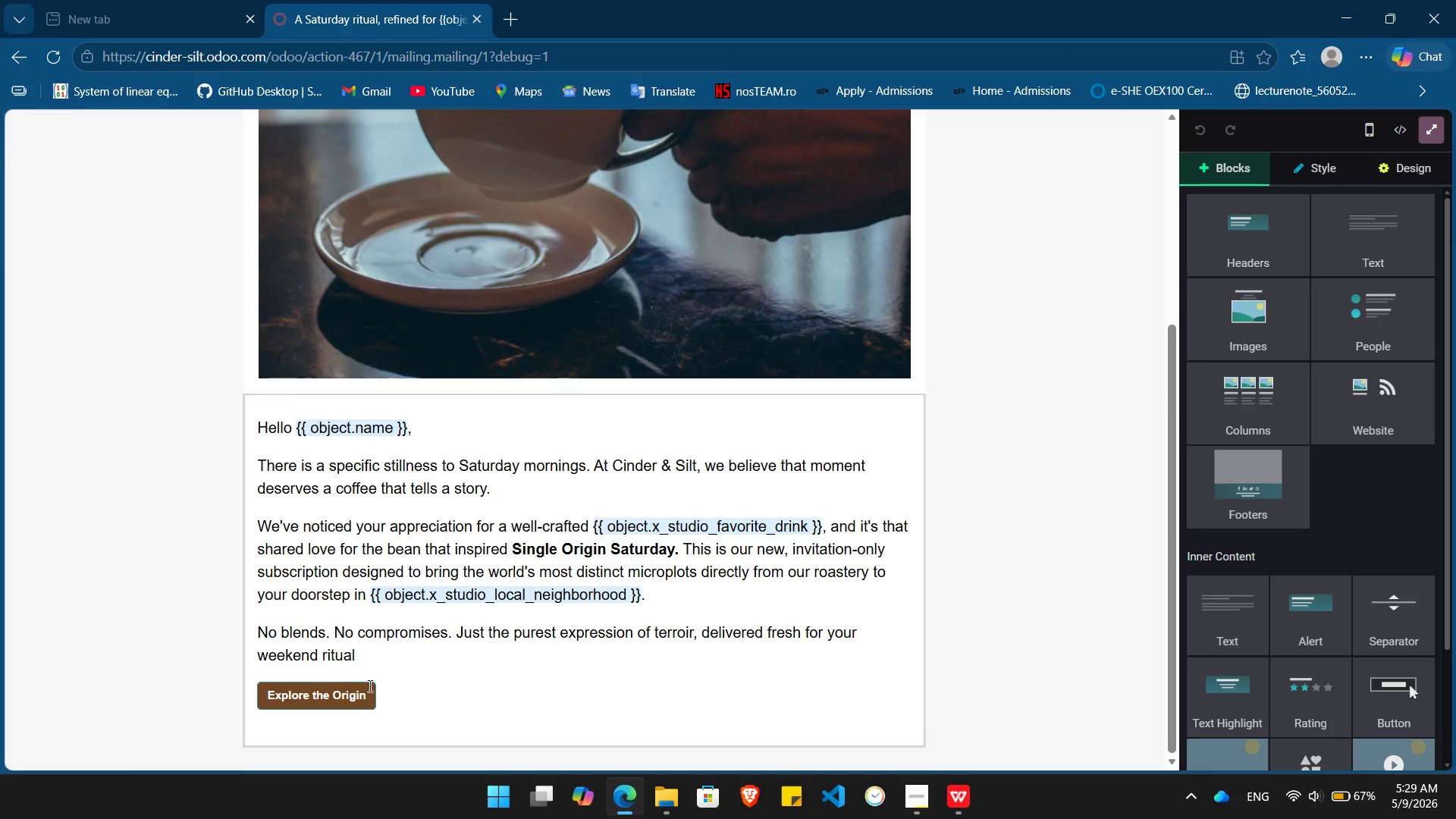 
left_click([326, 695])
 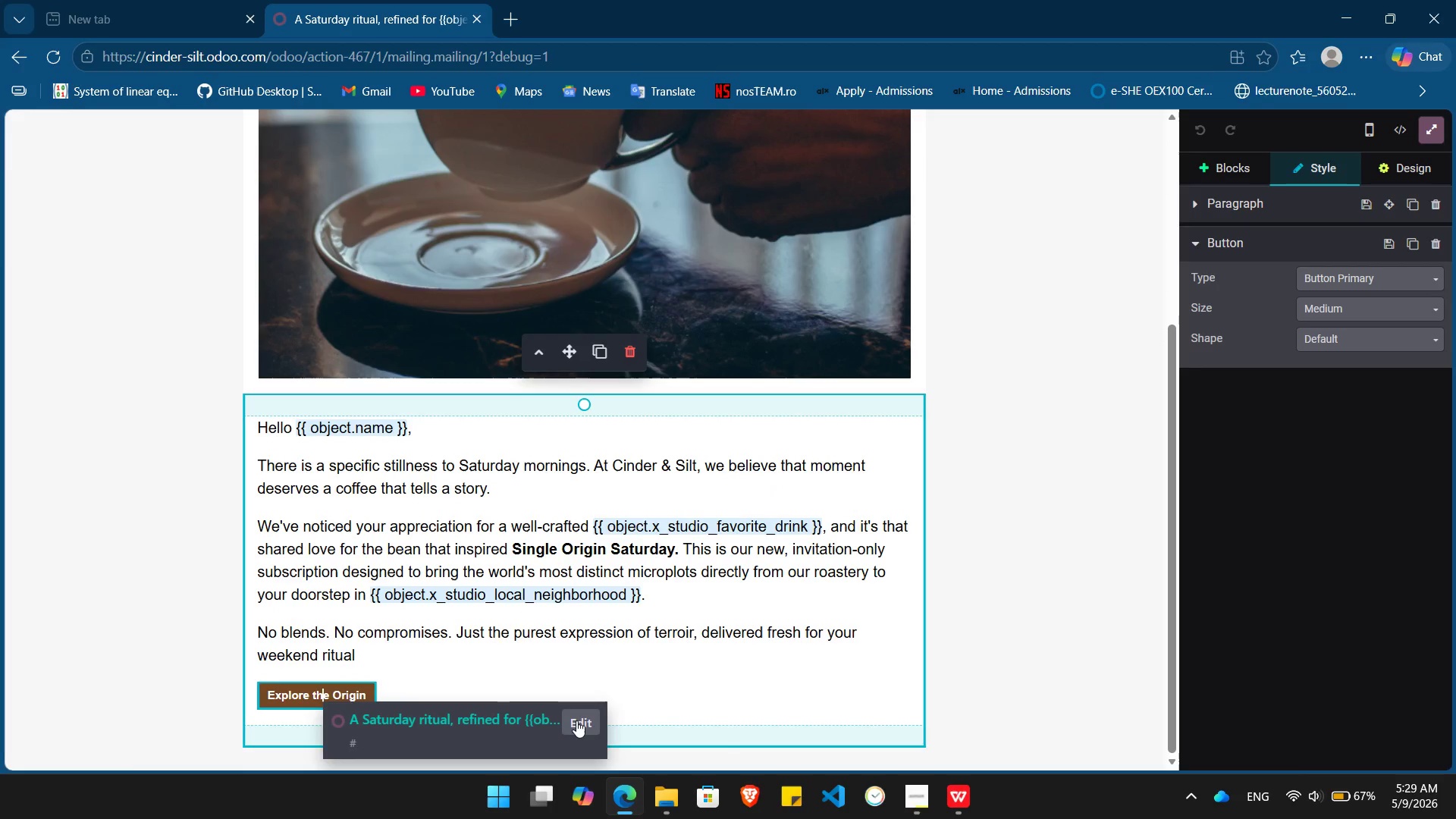 
left_click([574, 721])
 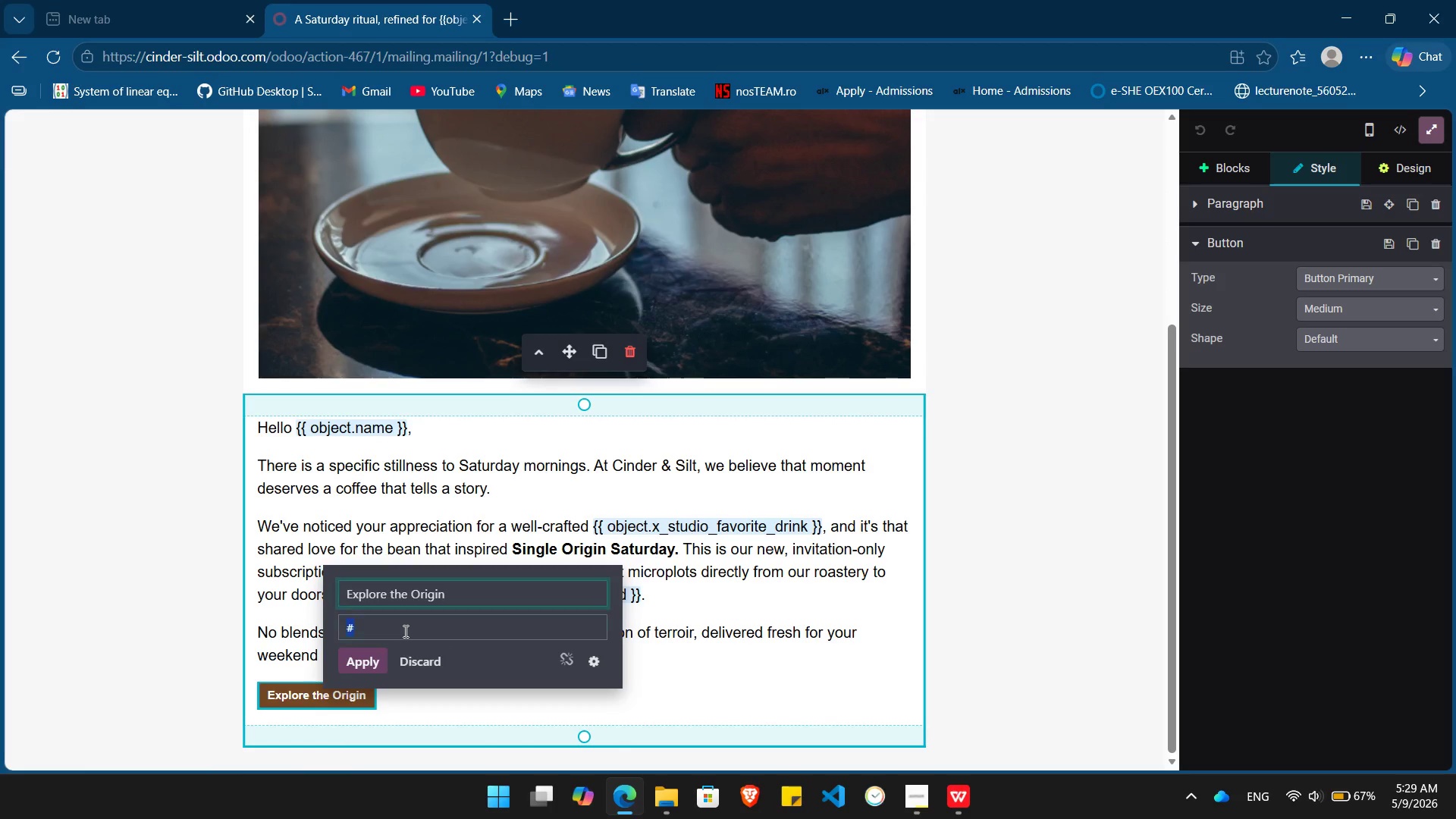 
double_click([404, 631])
 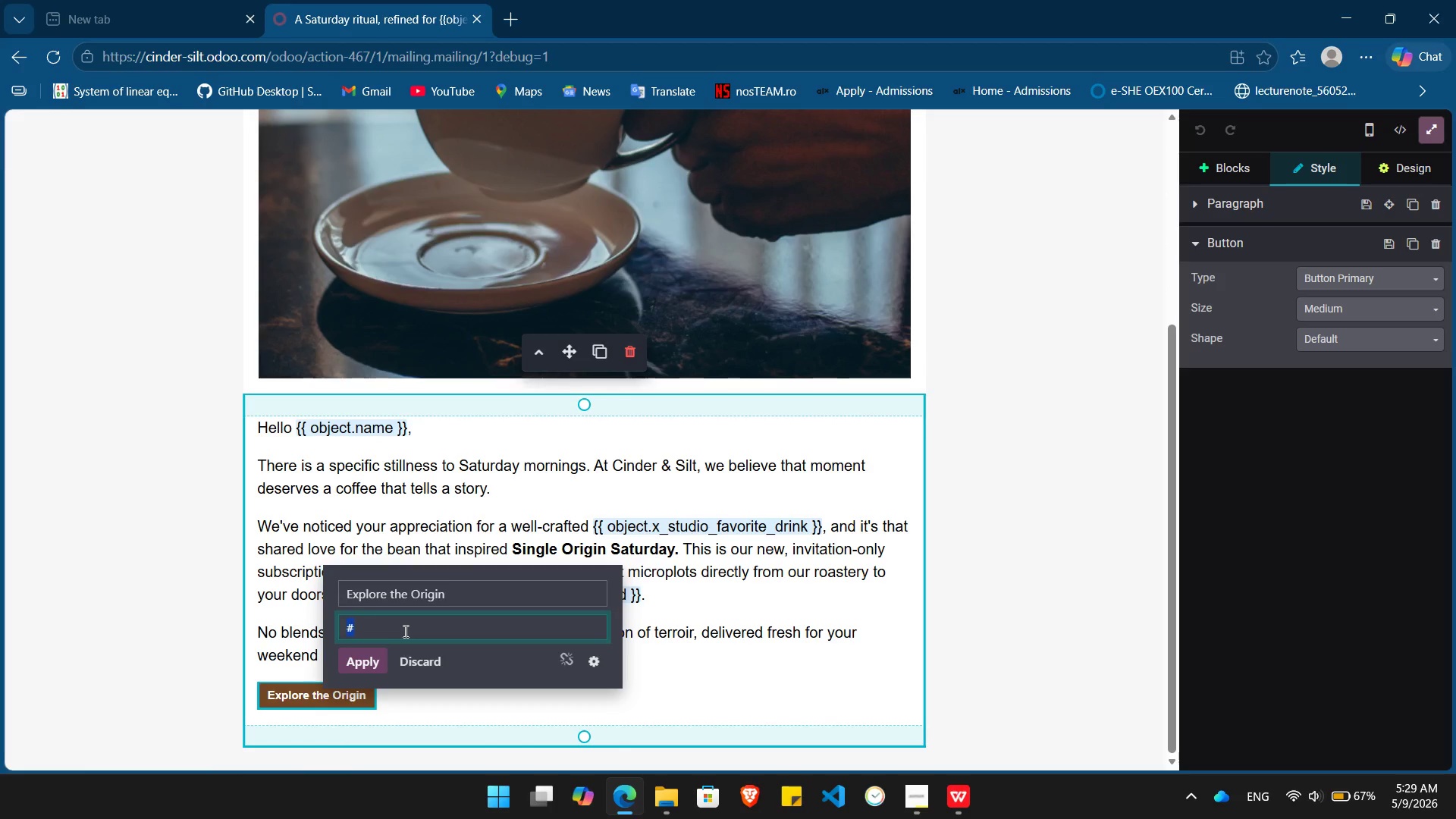 
key(Control+V)
 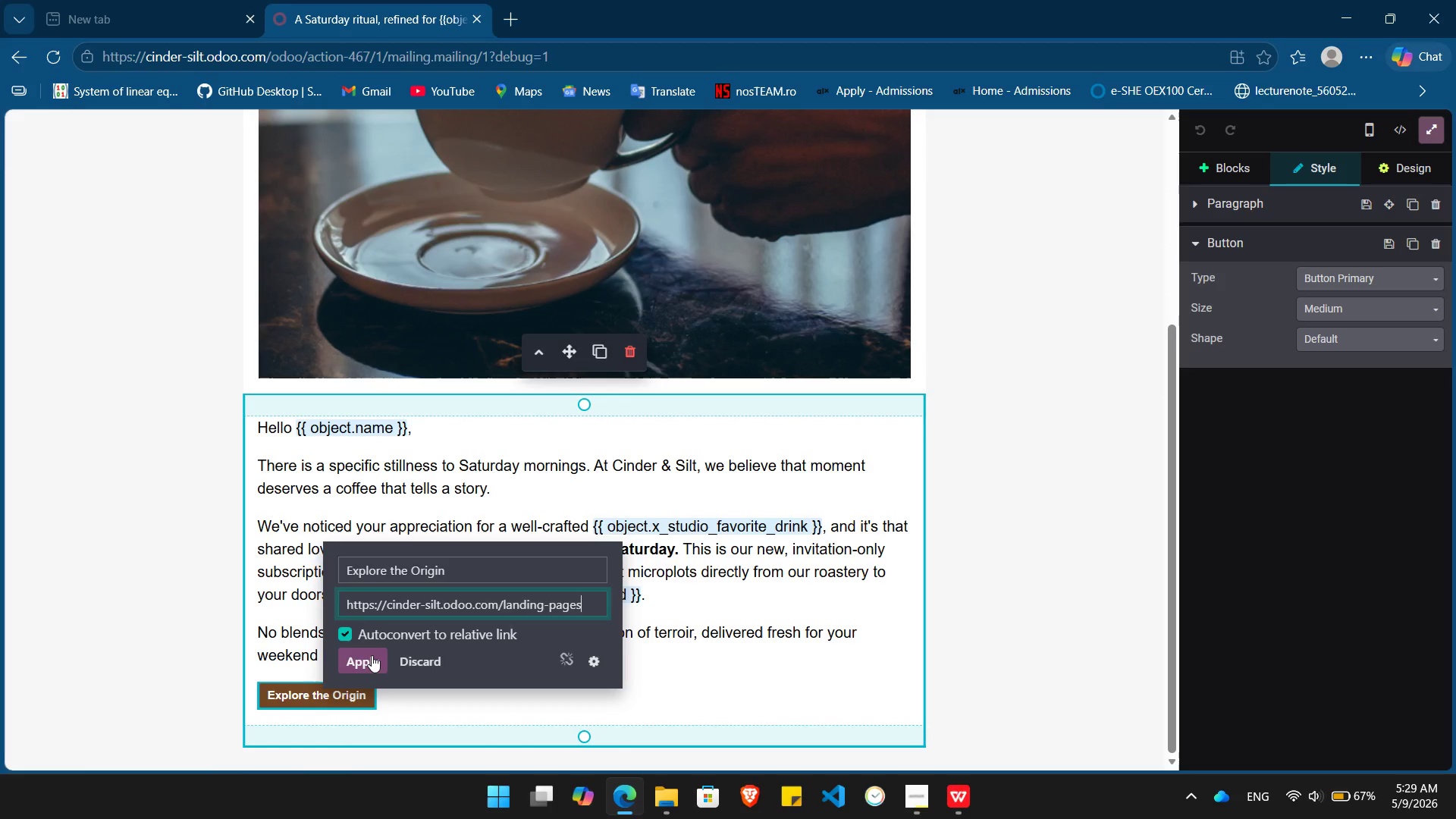 
left_click([372, 655])
 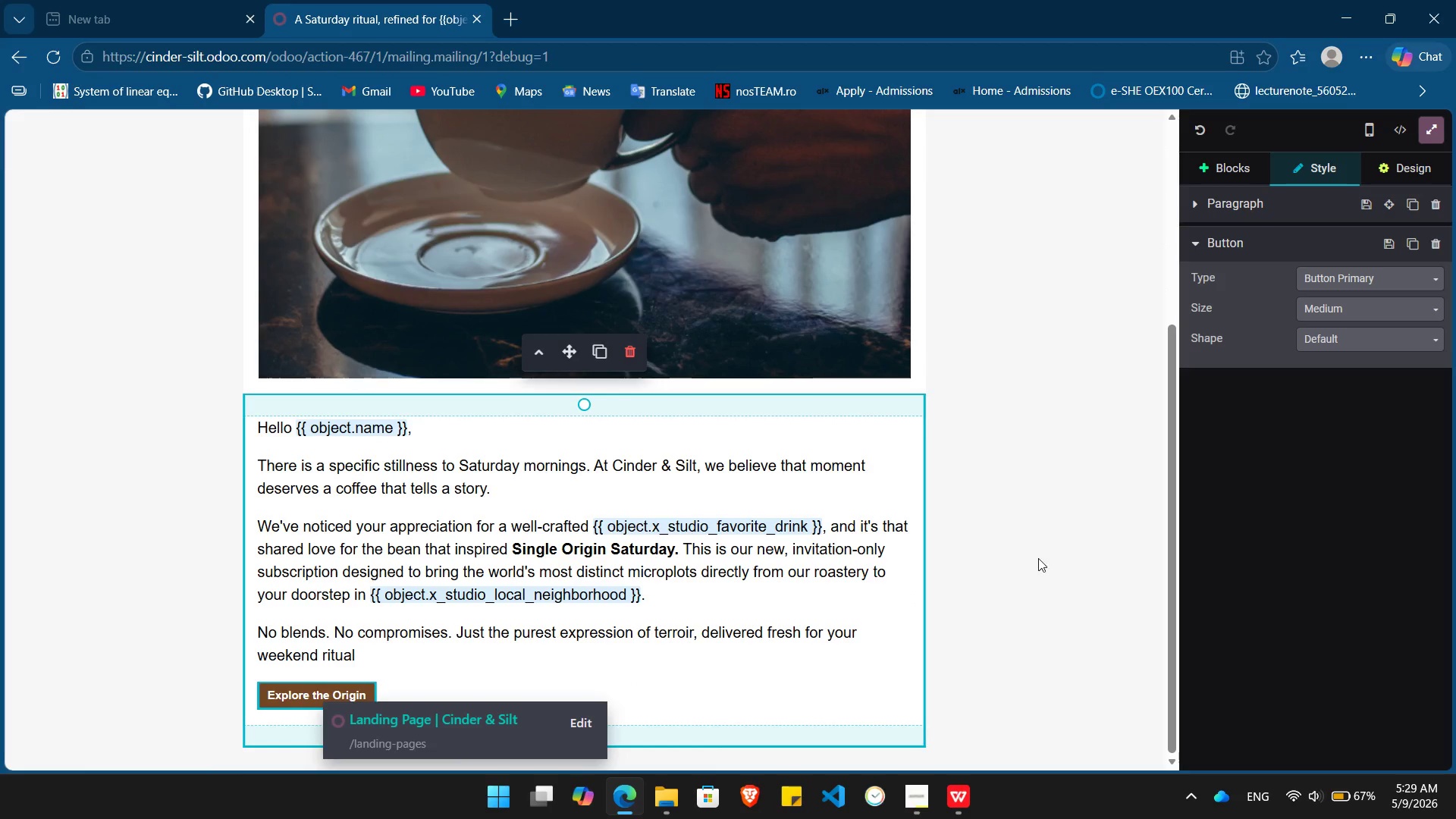 
left_click([1040, 558])
 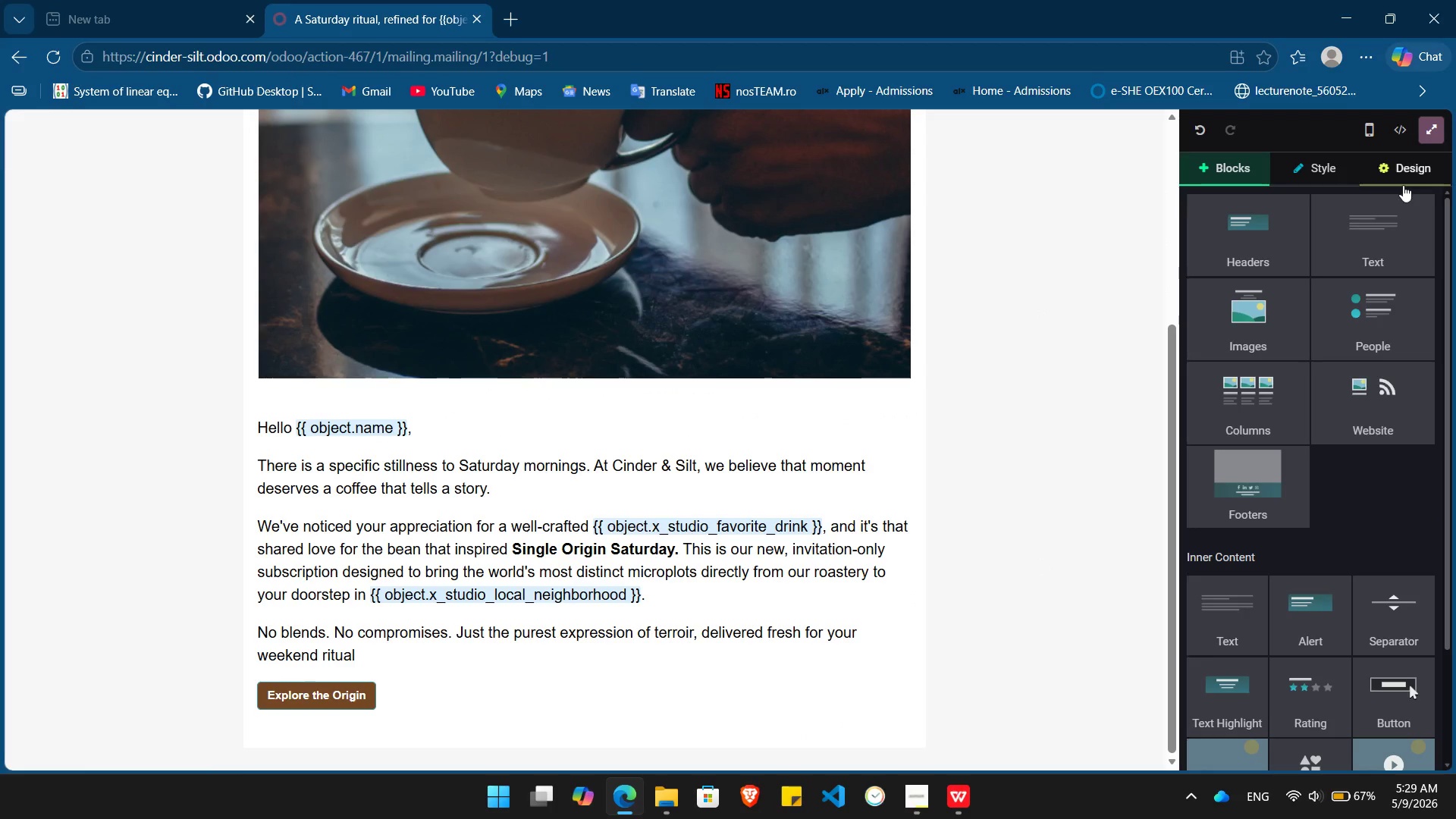 
left_click([1408, 177])
 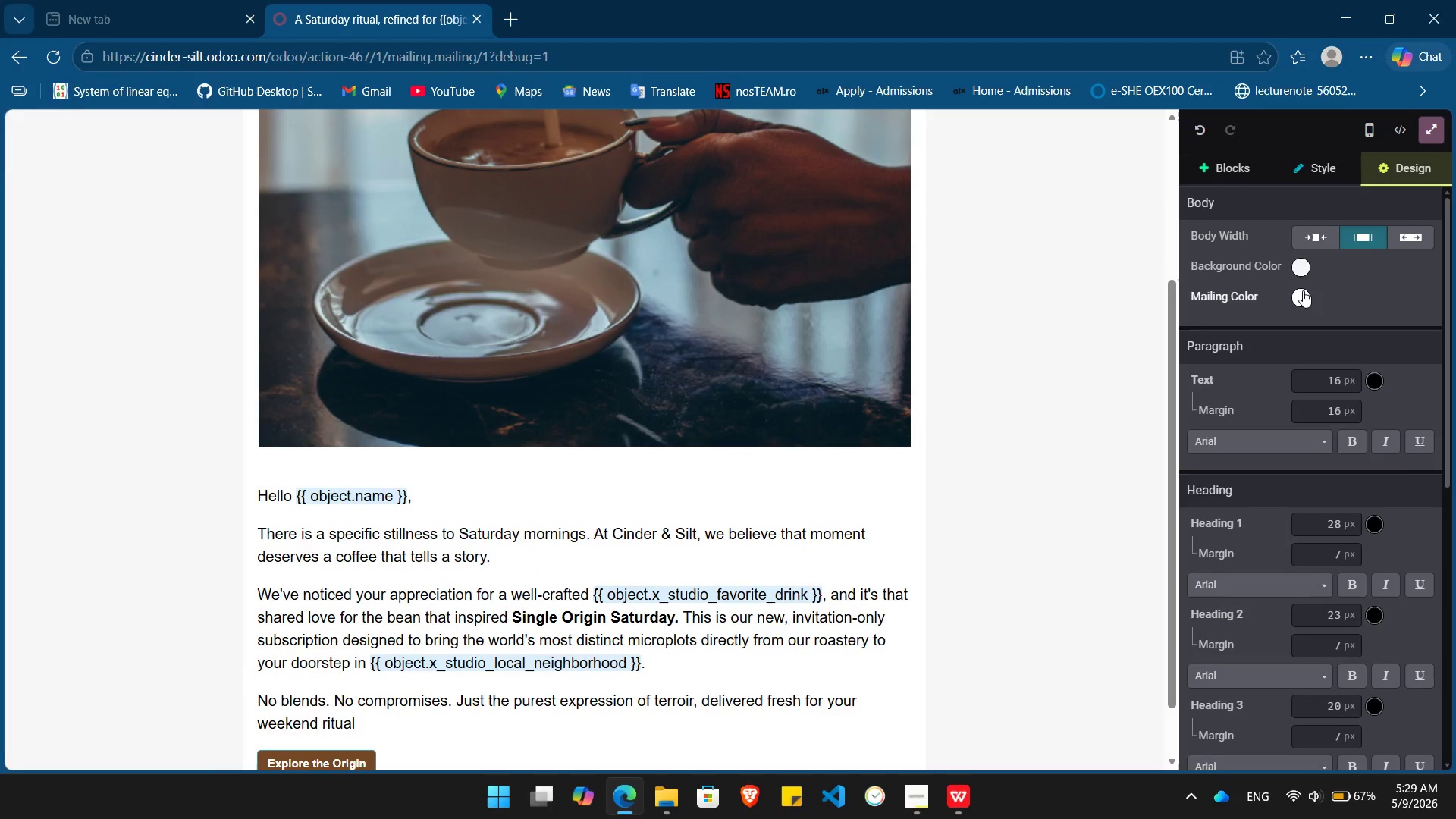 
left_click([1303, 290])
 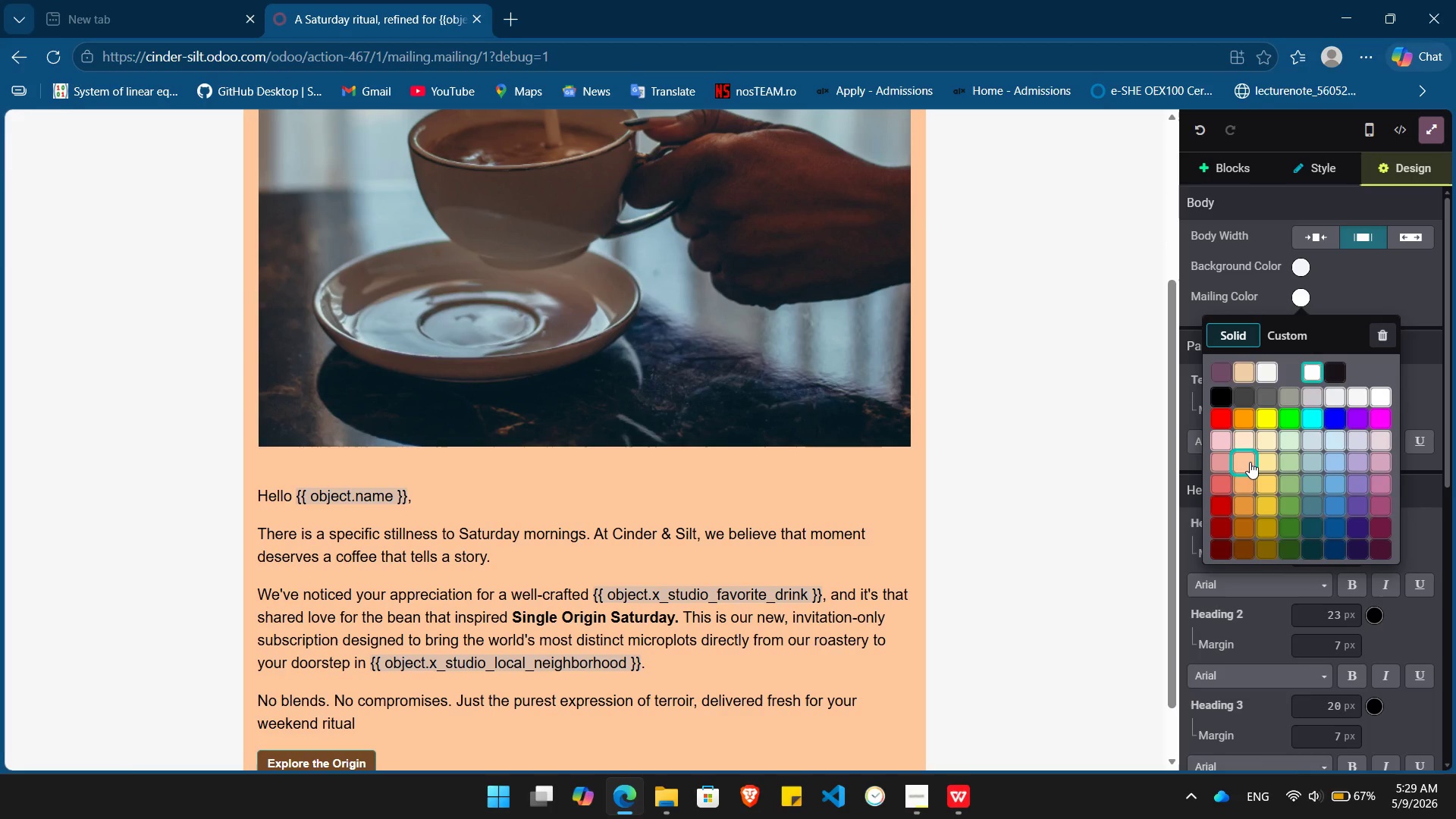 
wait(10.67)
 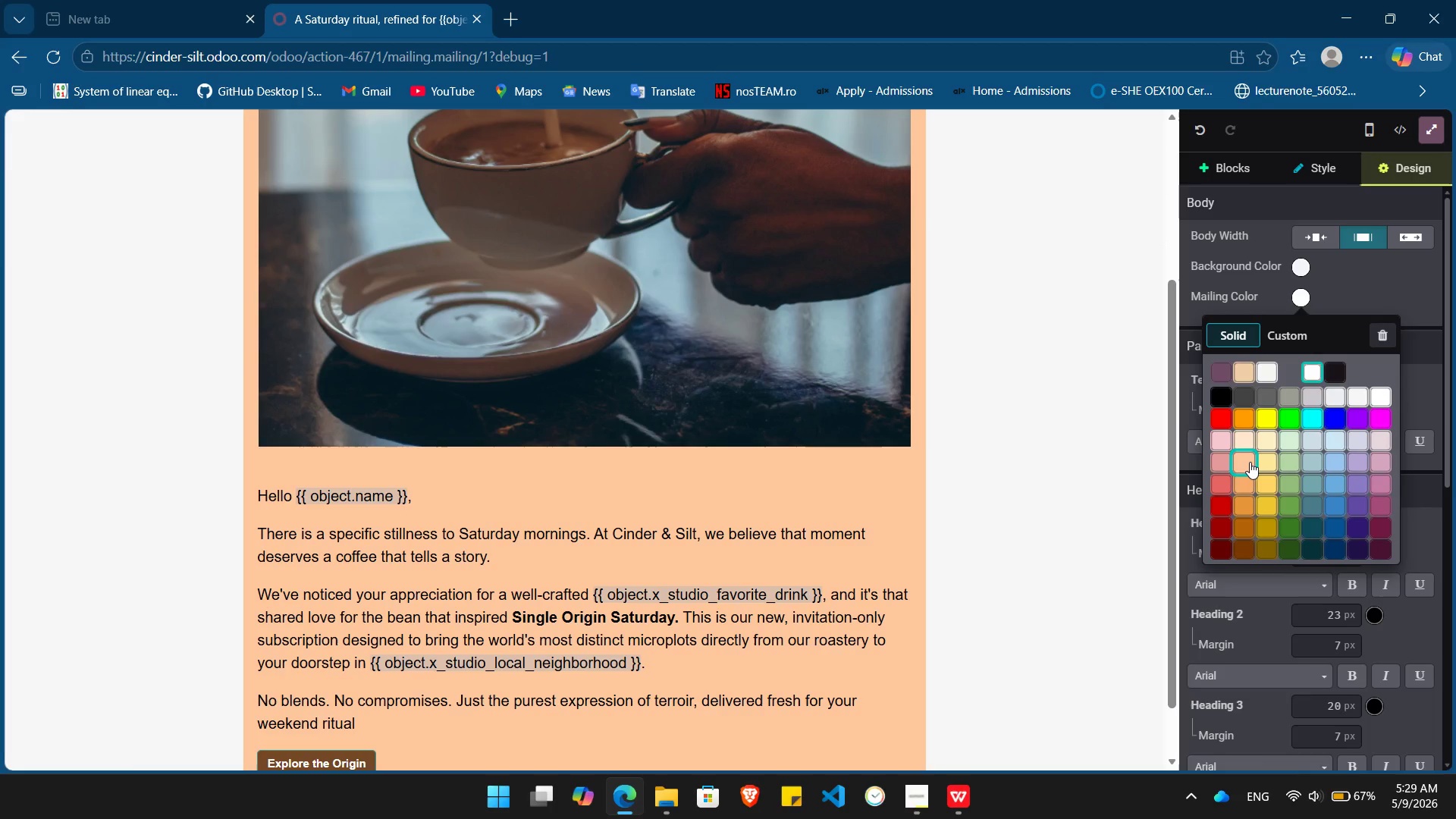 
left_click([1288, 341])
 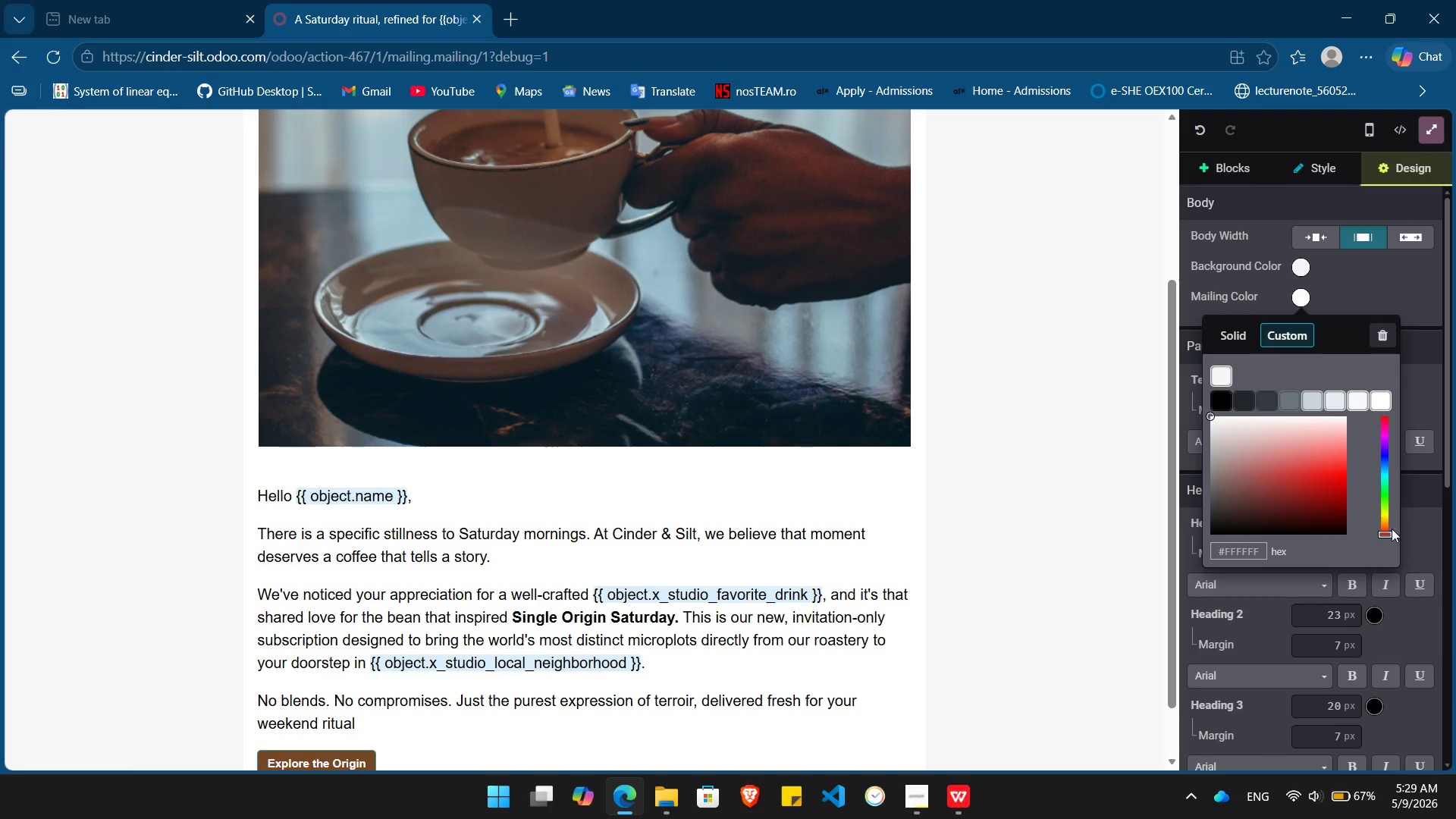 
left_click_drag(start_coordinate=[1383, 534], to_coordinate=[1385, 526])
 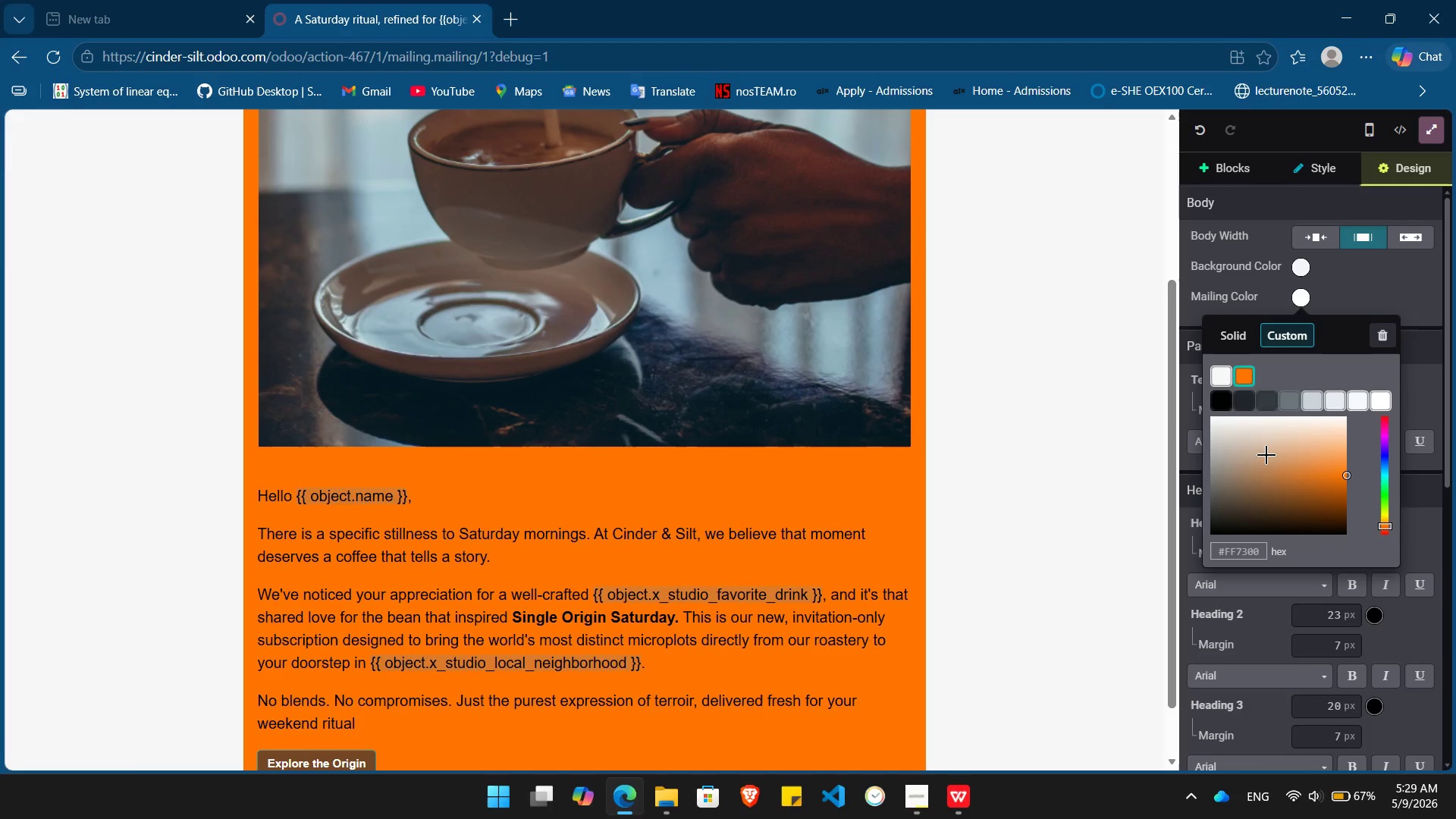 
left_click([1266, 455])
 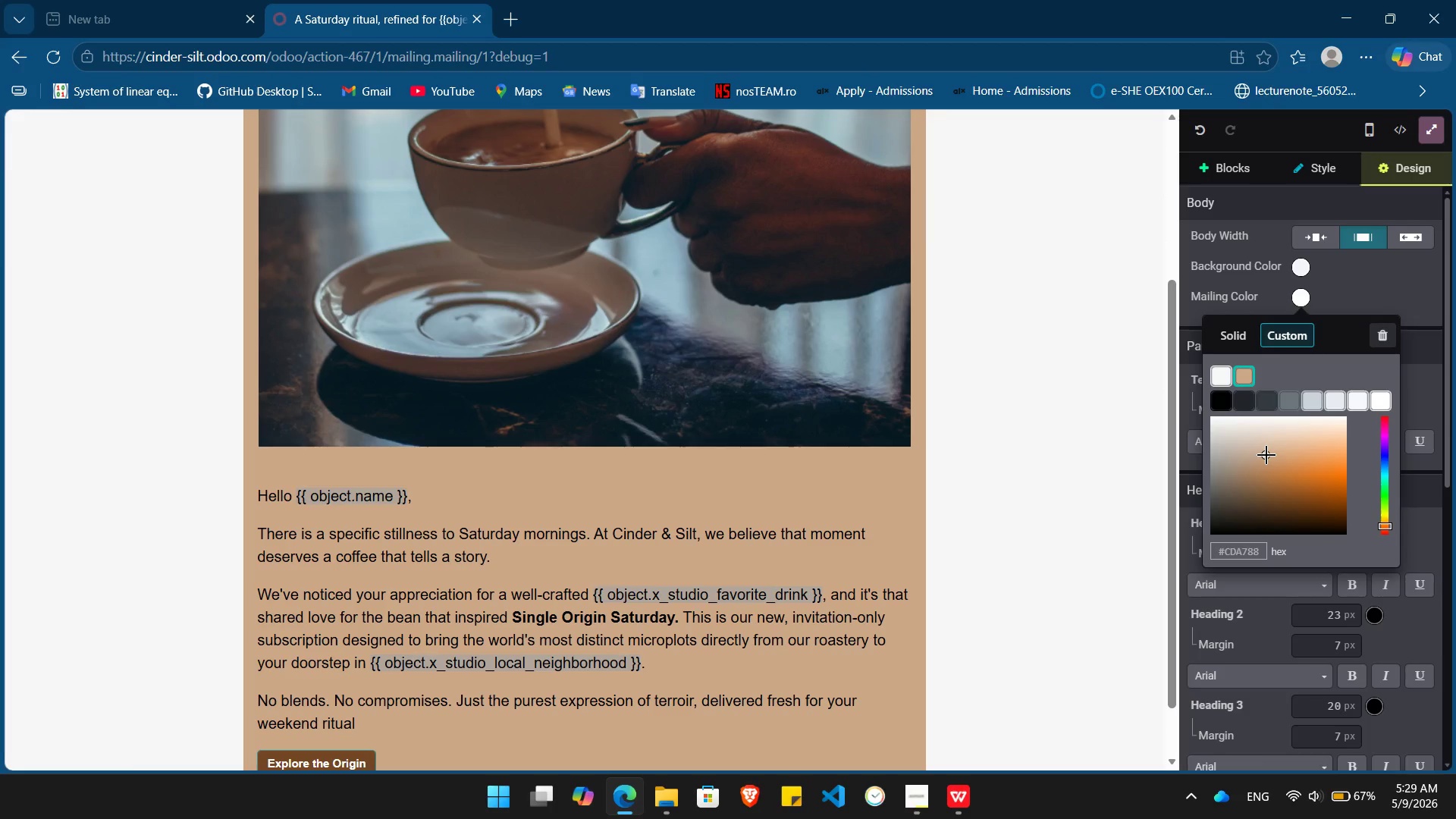 
left_click_drag(start_coordinate=[1266, 455], to_coordinate=[1270, 429])
 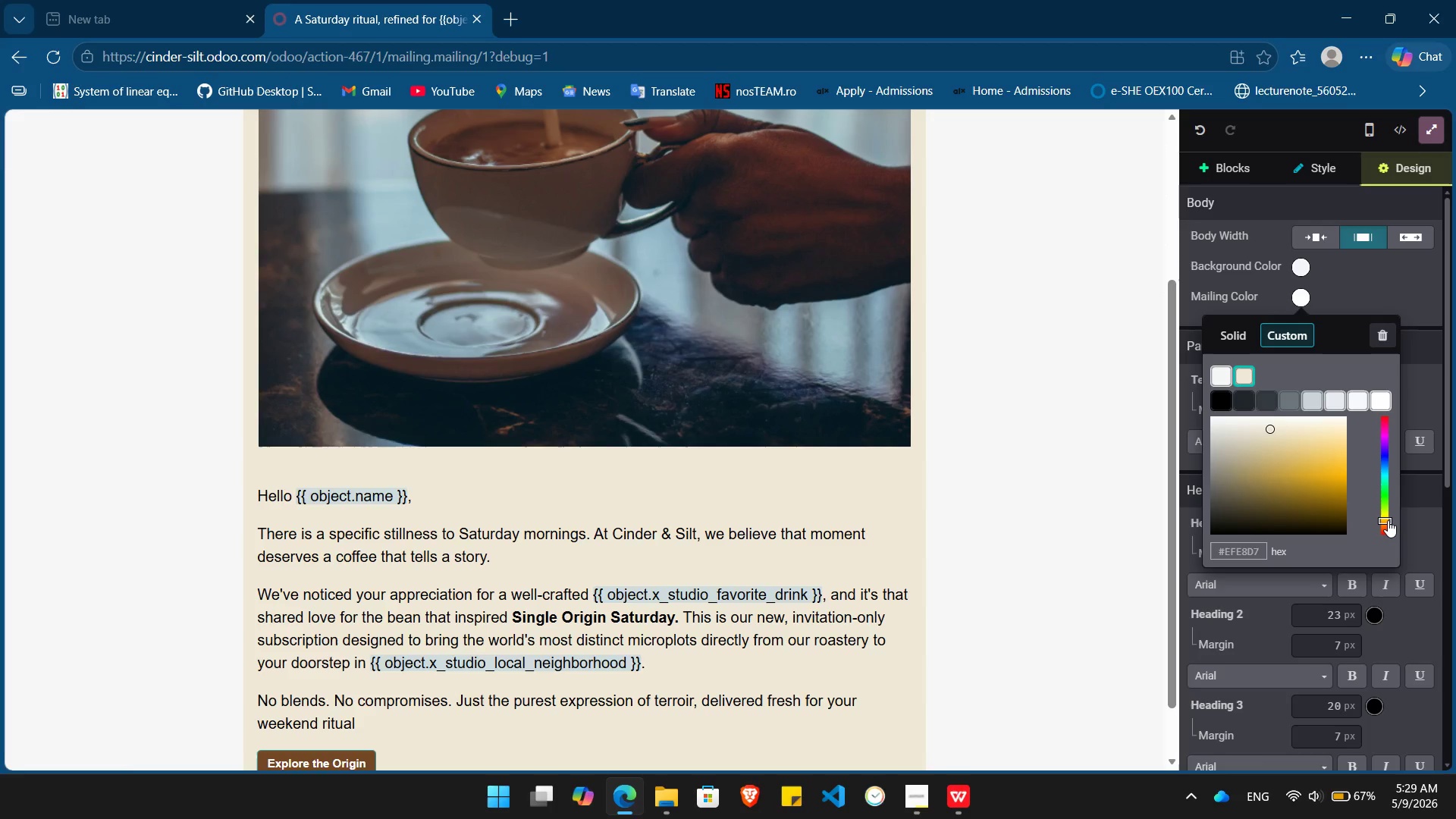 
wait(9.64)
 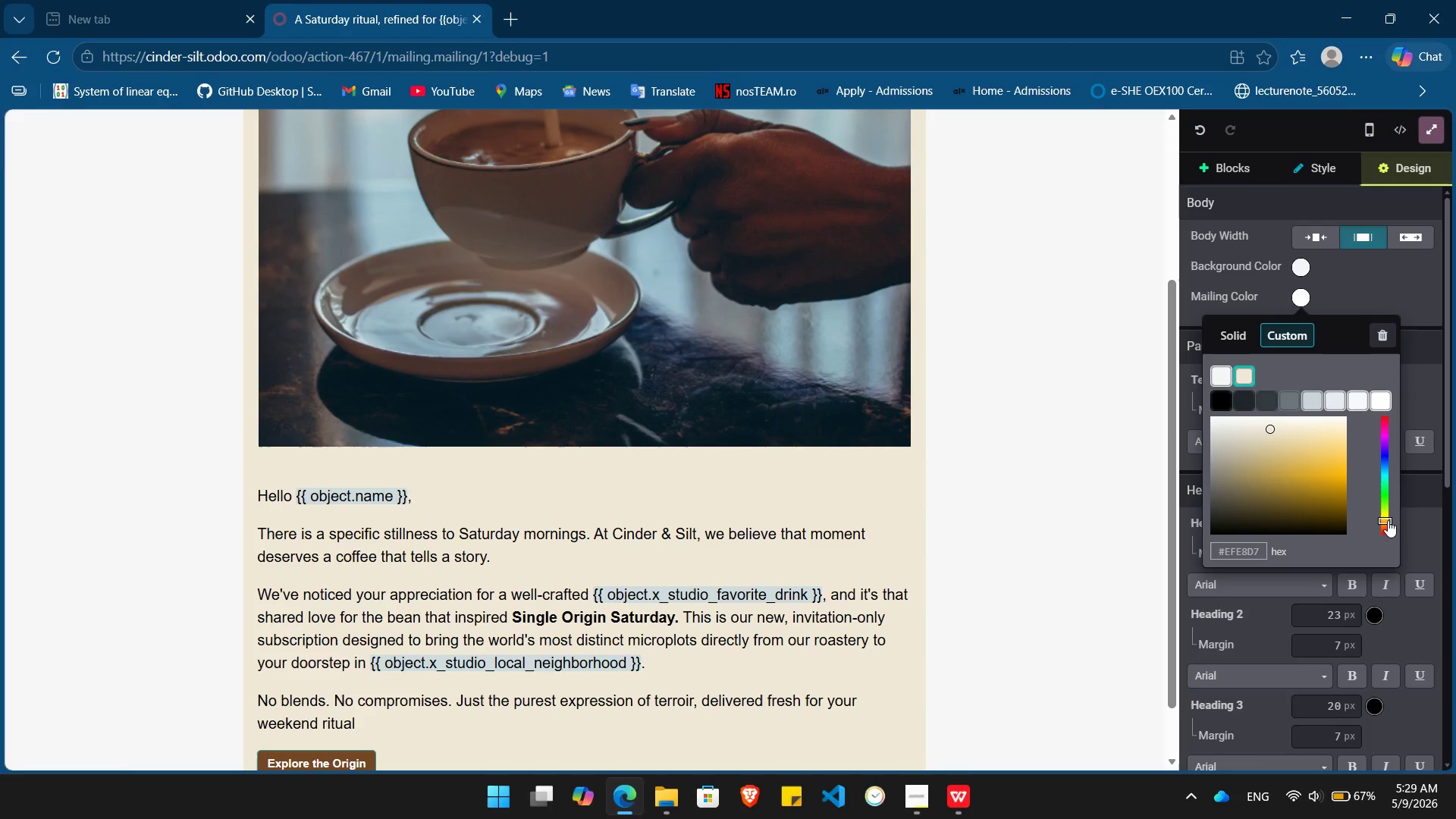 
double_click([1240, 548])
 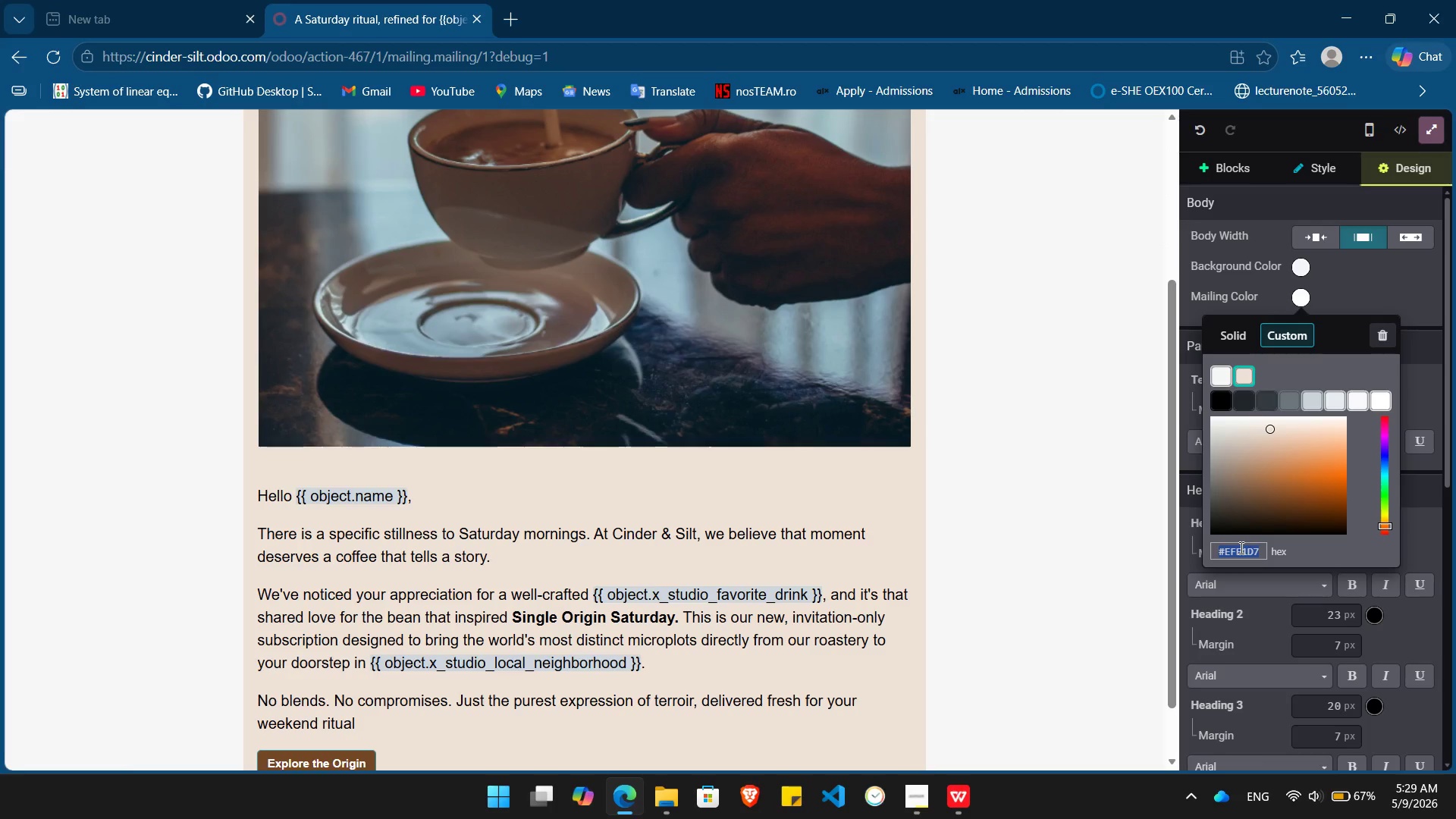 
key(Control+ControlLeft)
 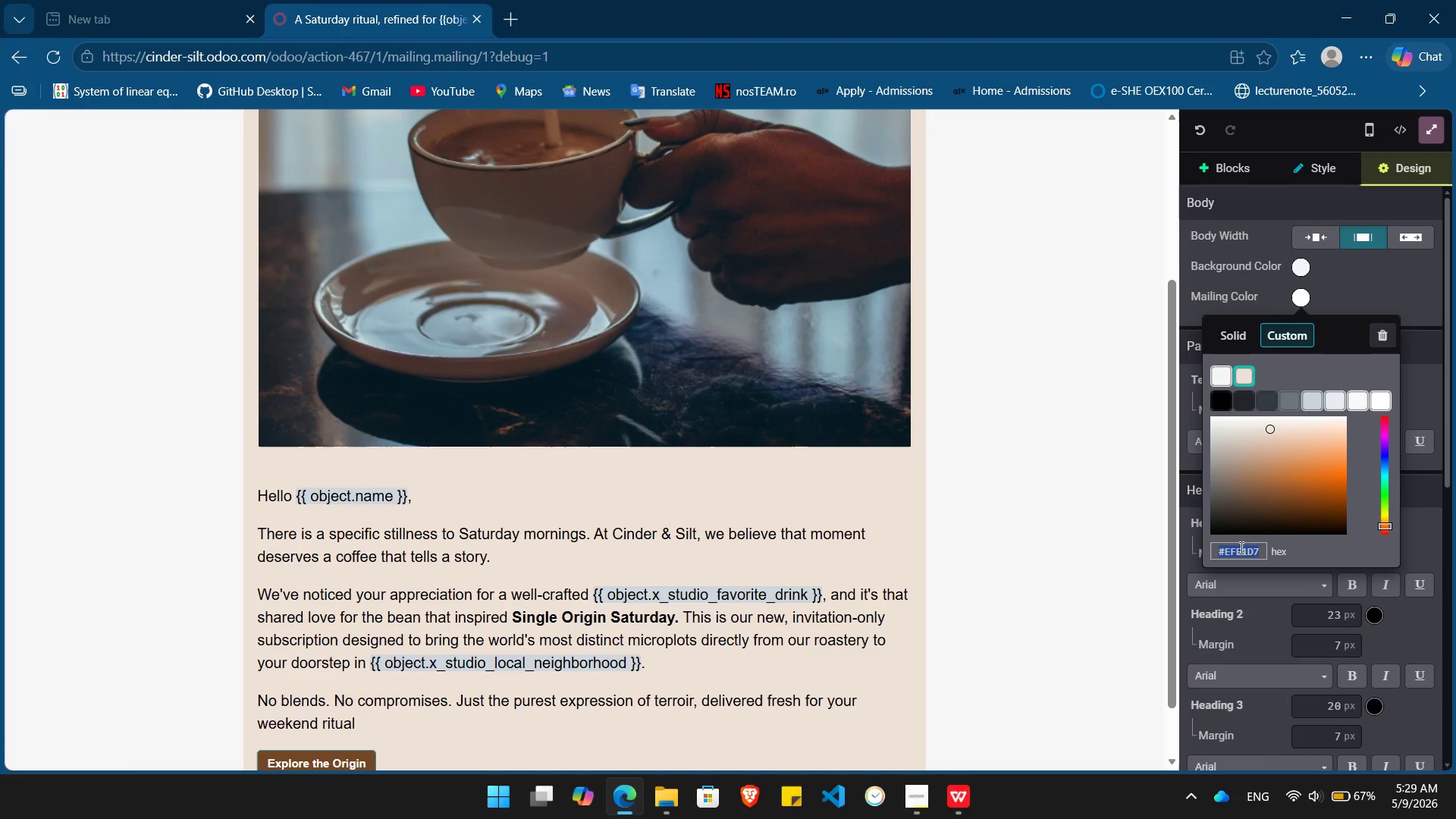 
key(Control+C)
 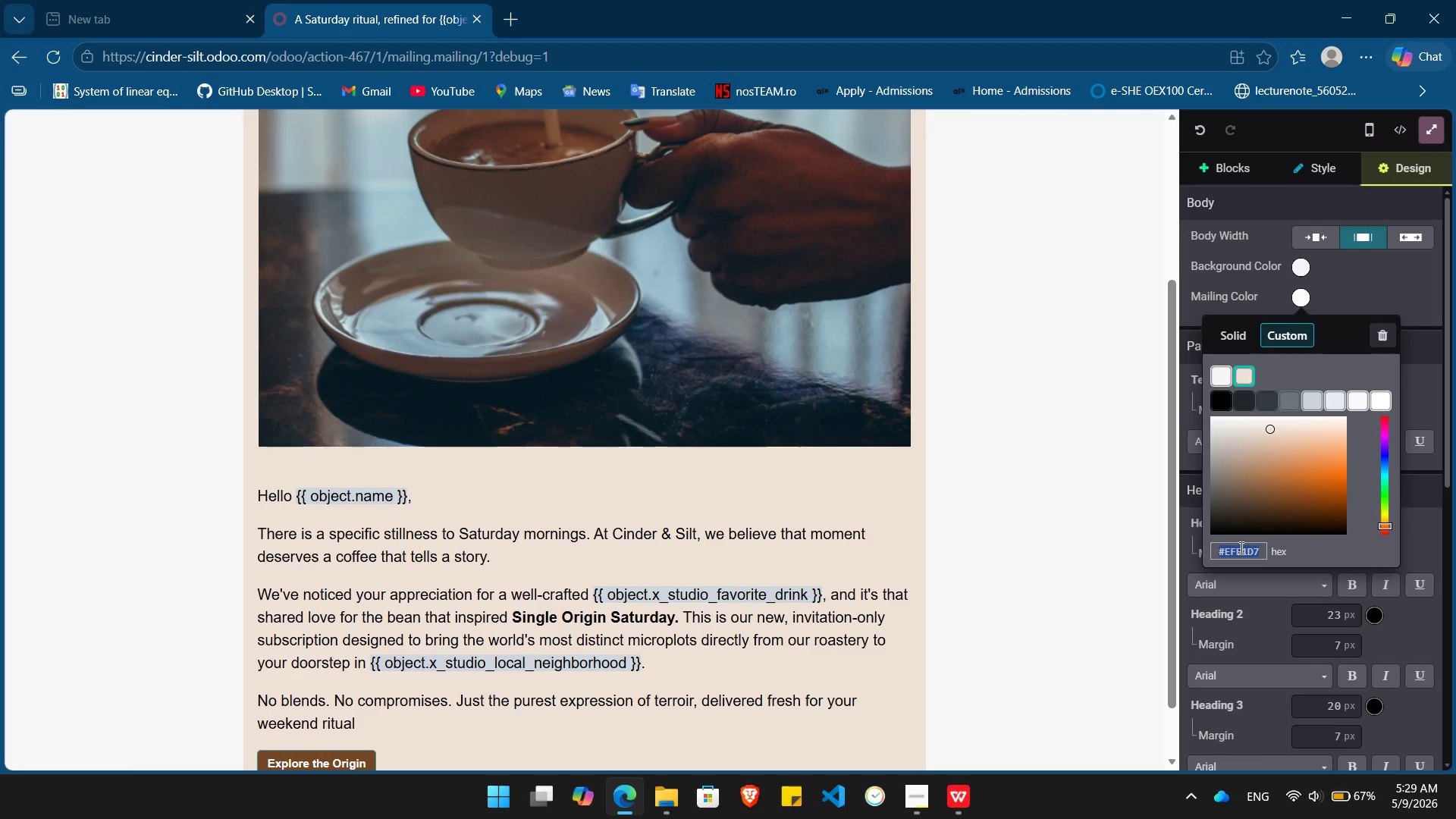 
left_click([1240, 548])
 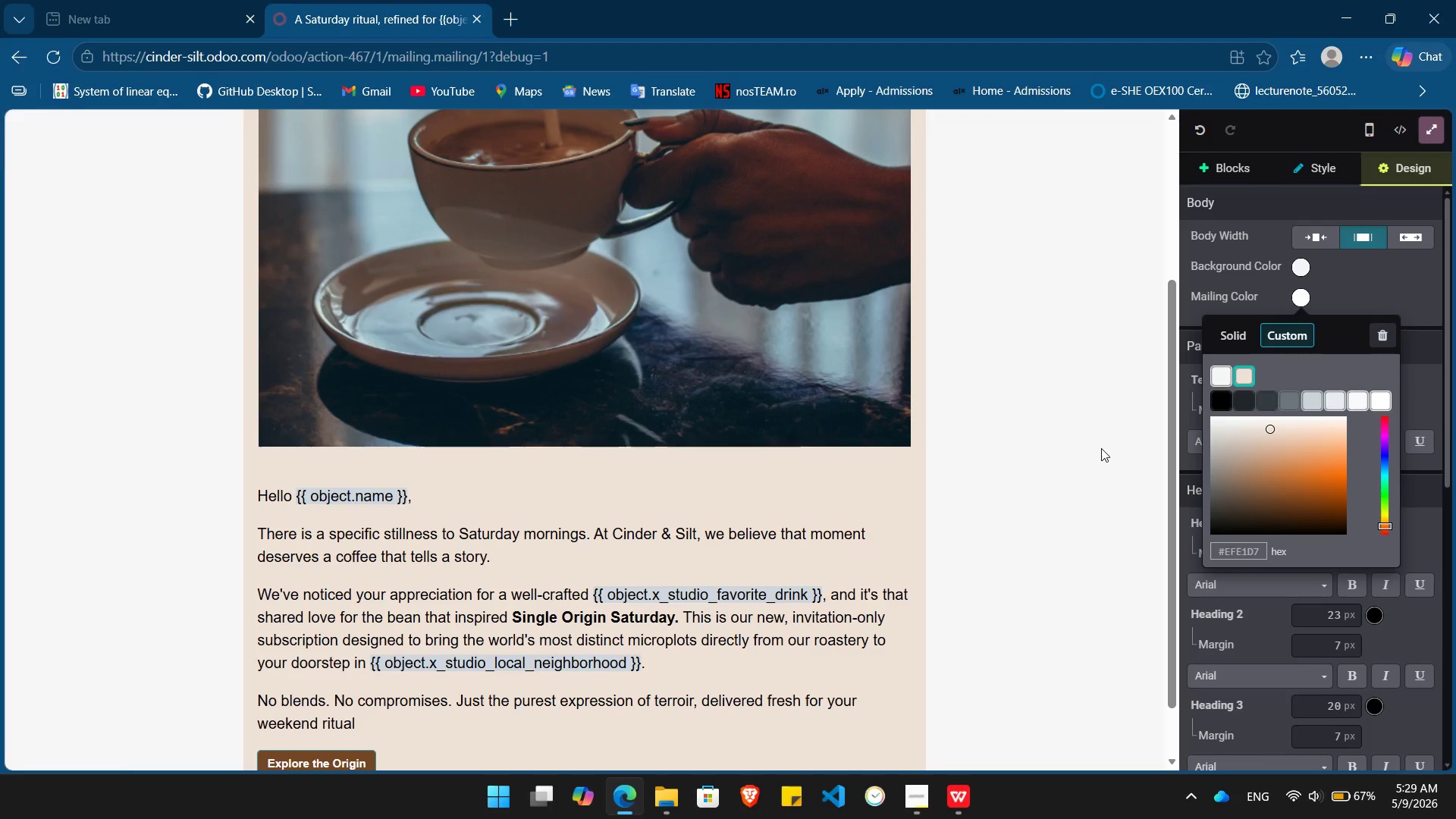 
left_click([1101, 448])
 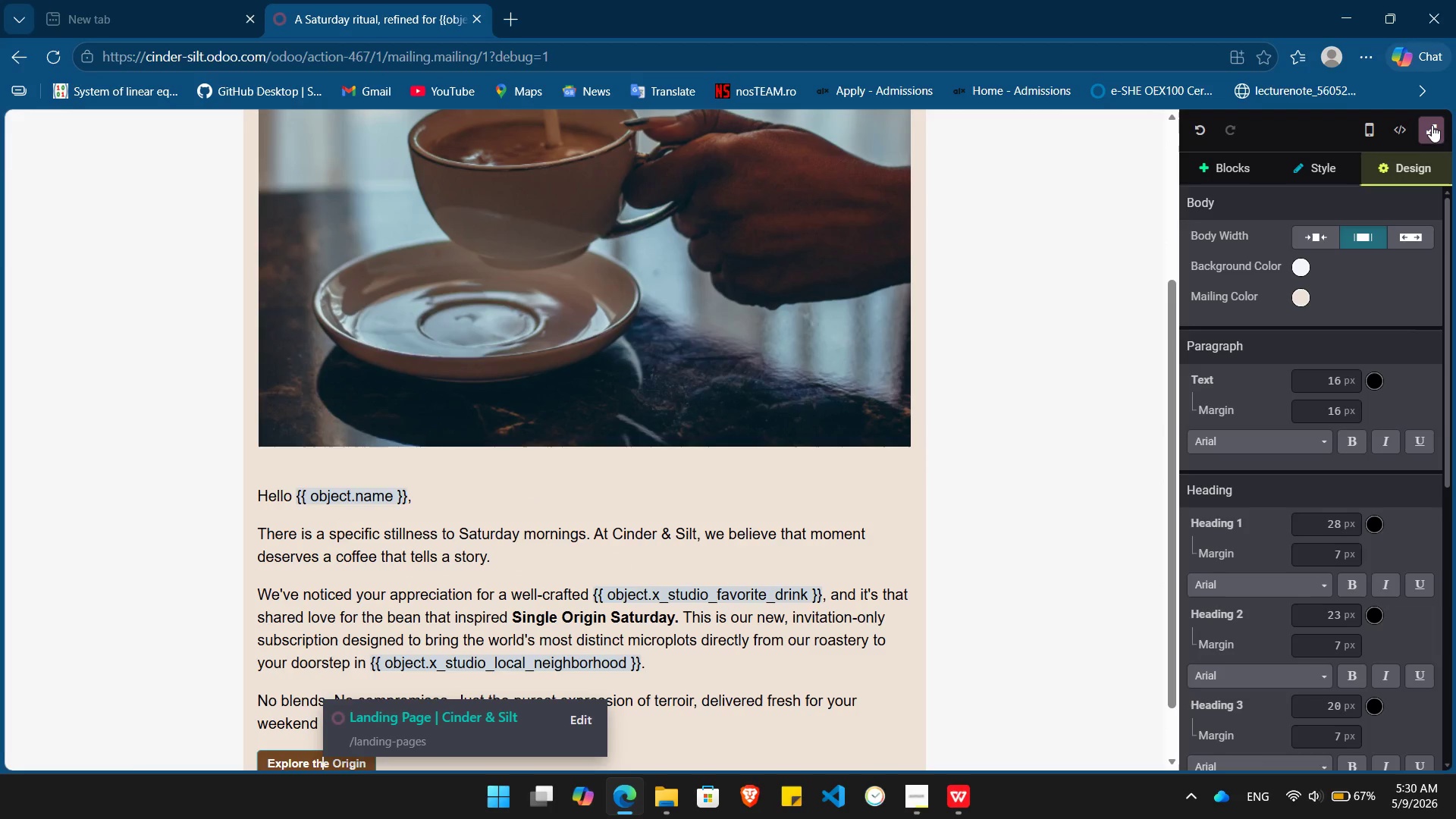 
left_click([1432, 124])
 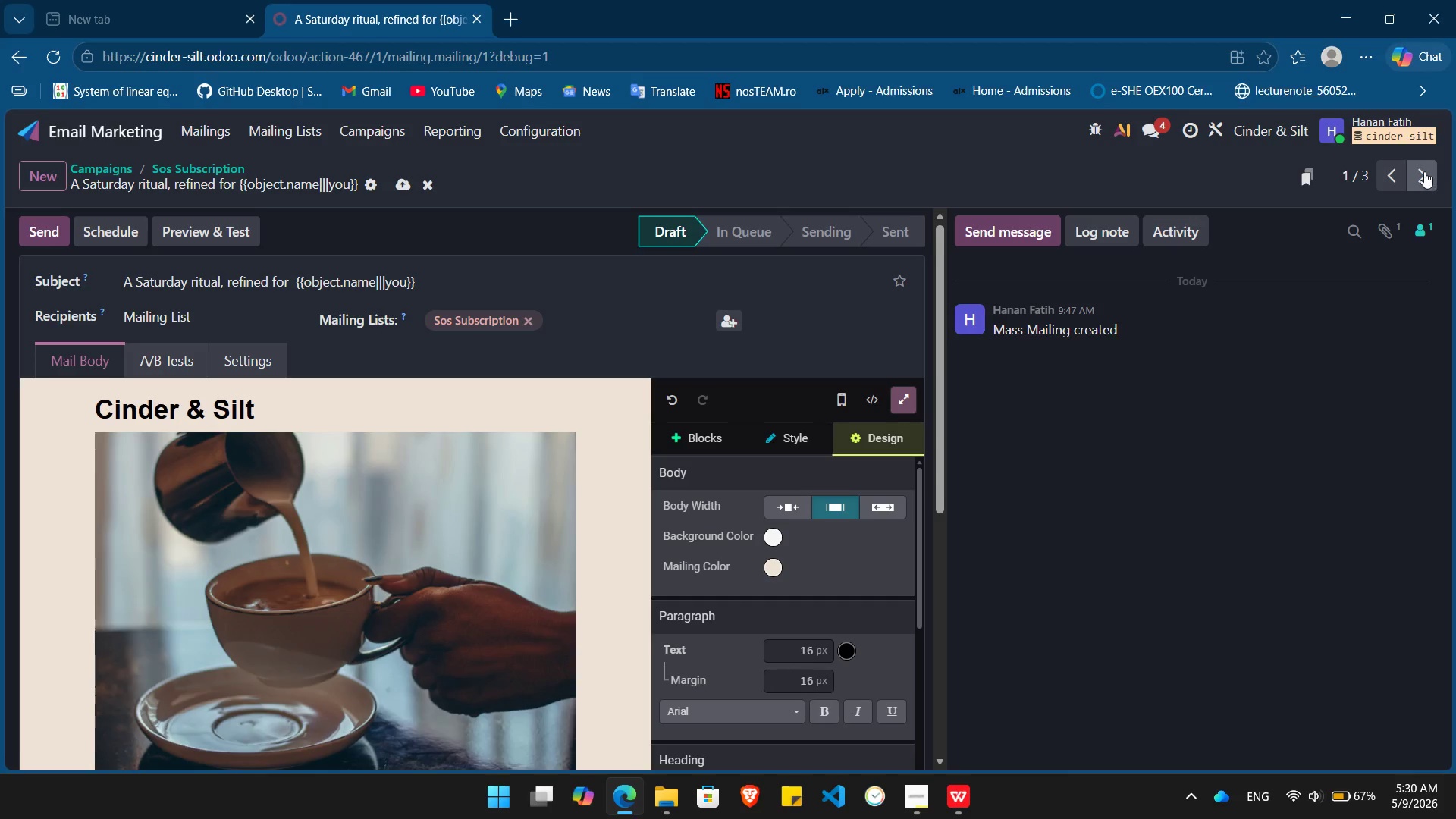 
left_click([1424, 166])
 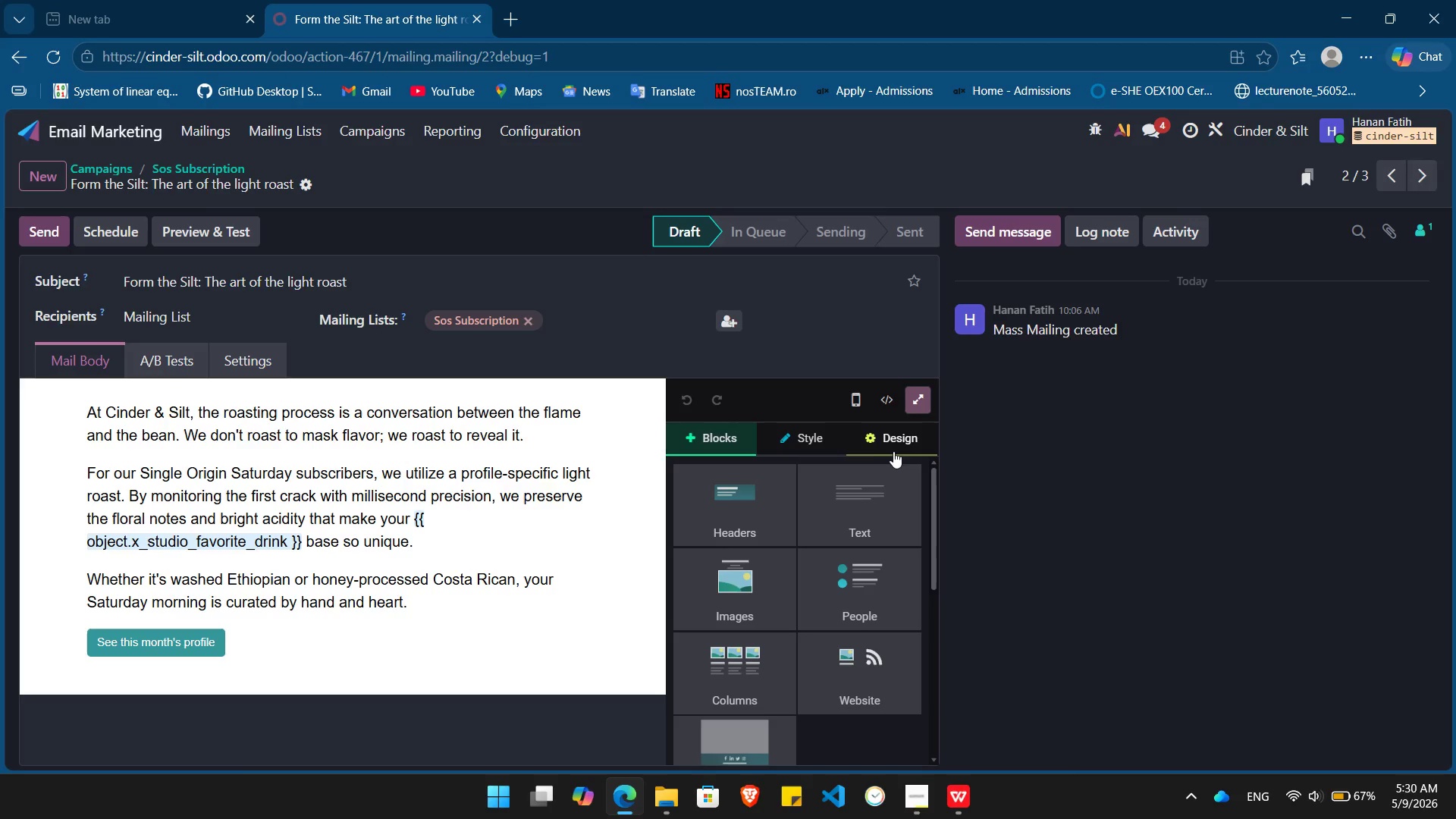 
left_click([903, 450])
 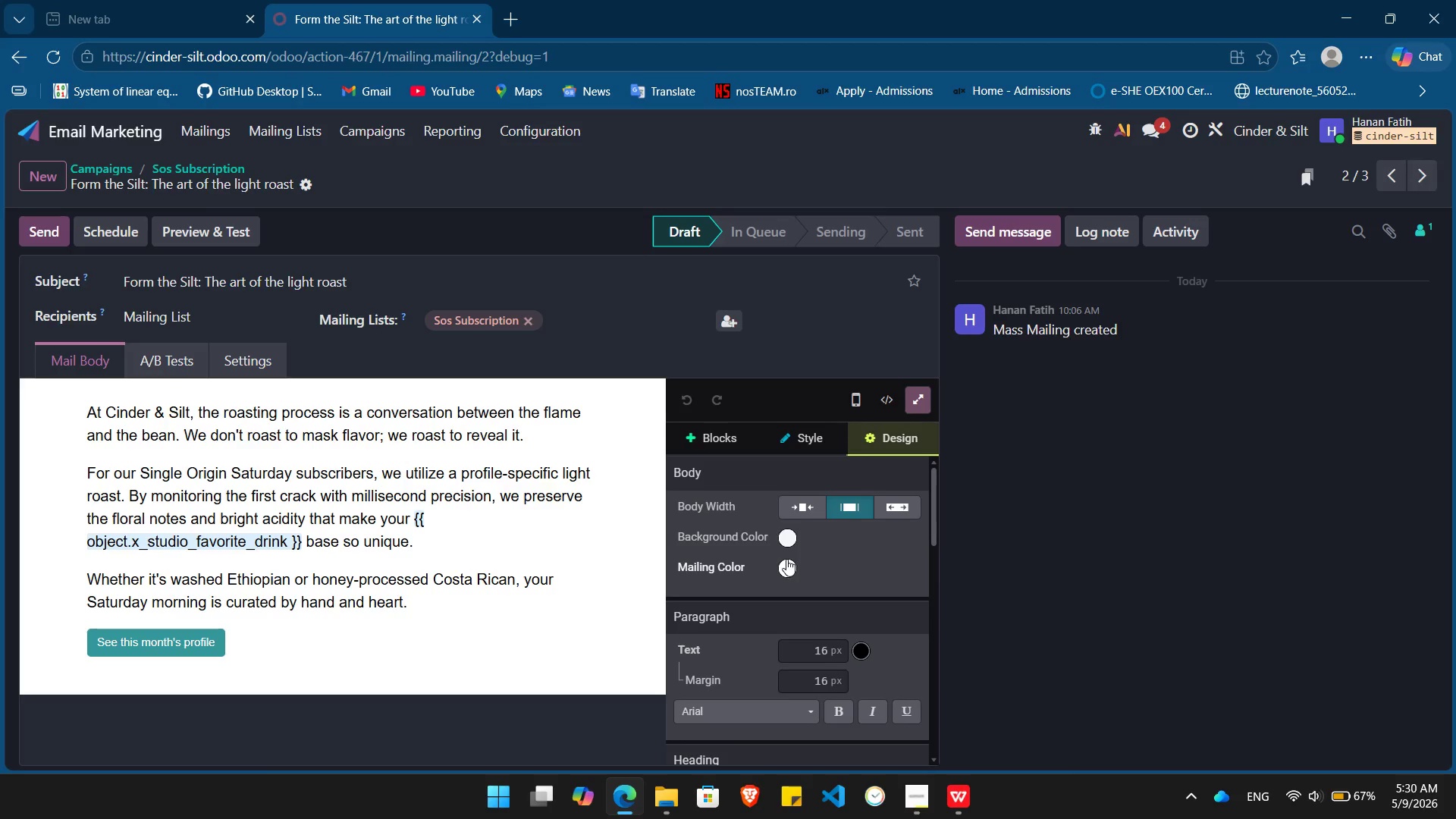 
left_click([786, 559])
 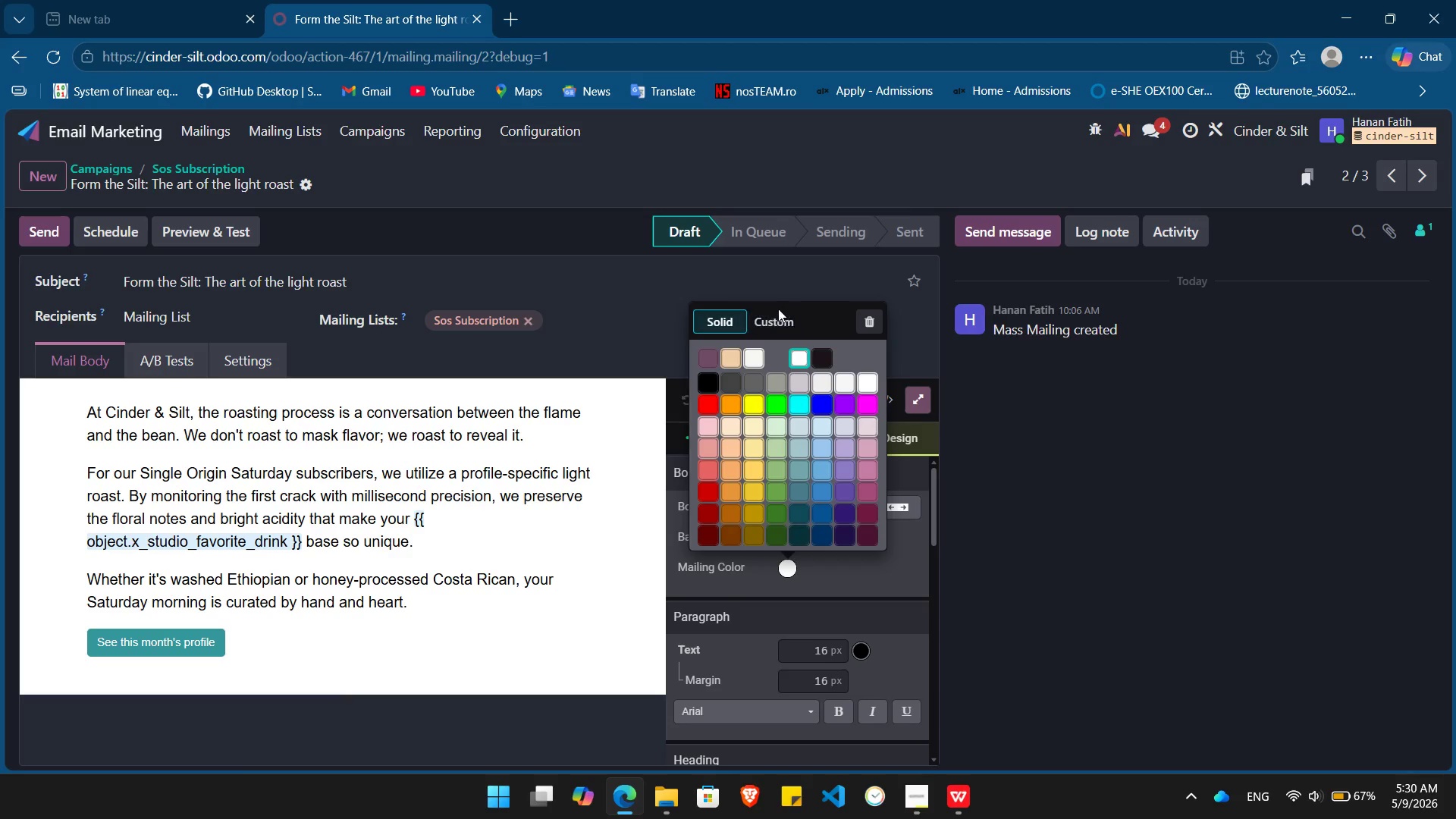 
left_click([774, 316])
 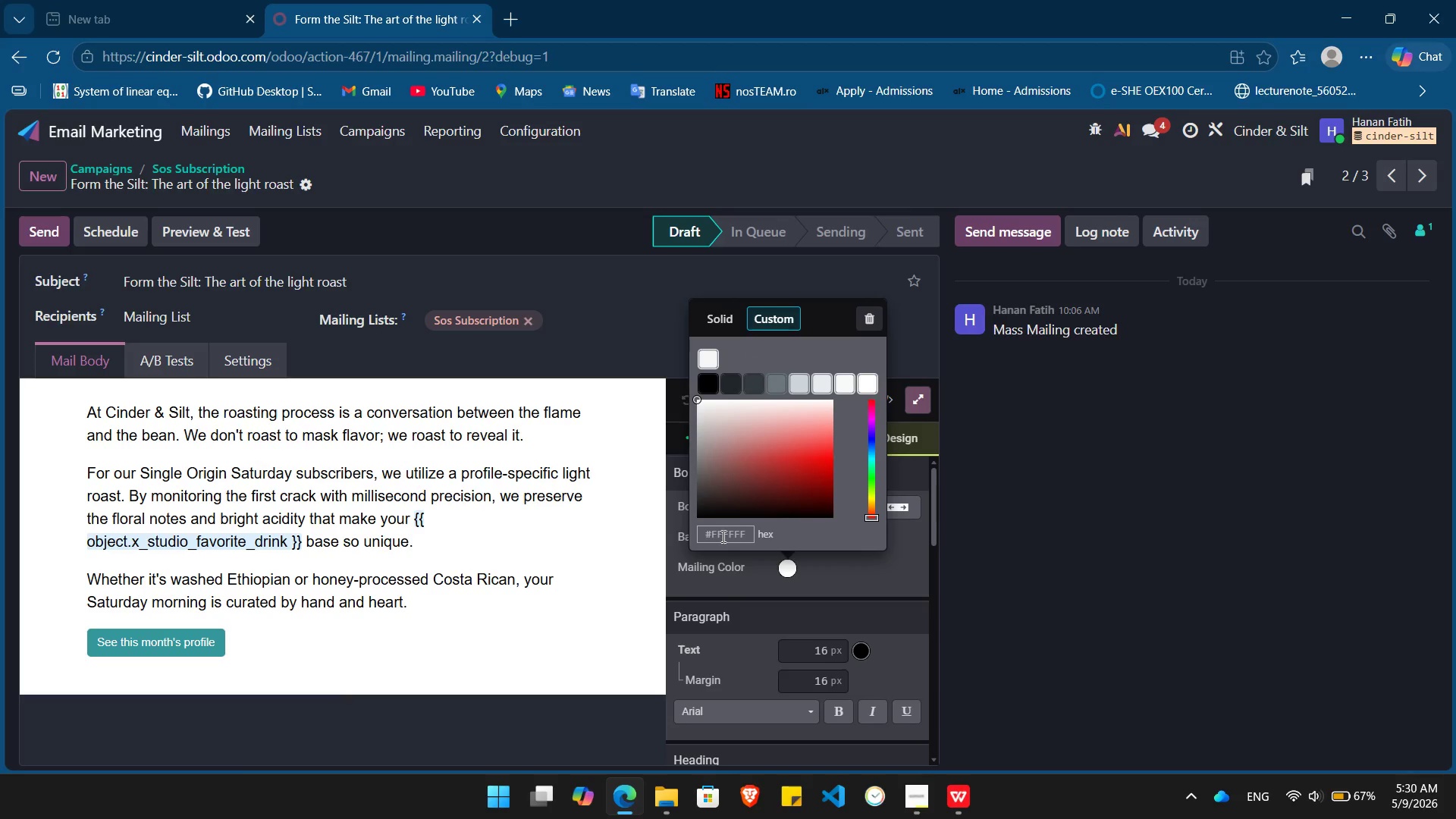 
double_click([722, 536])
 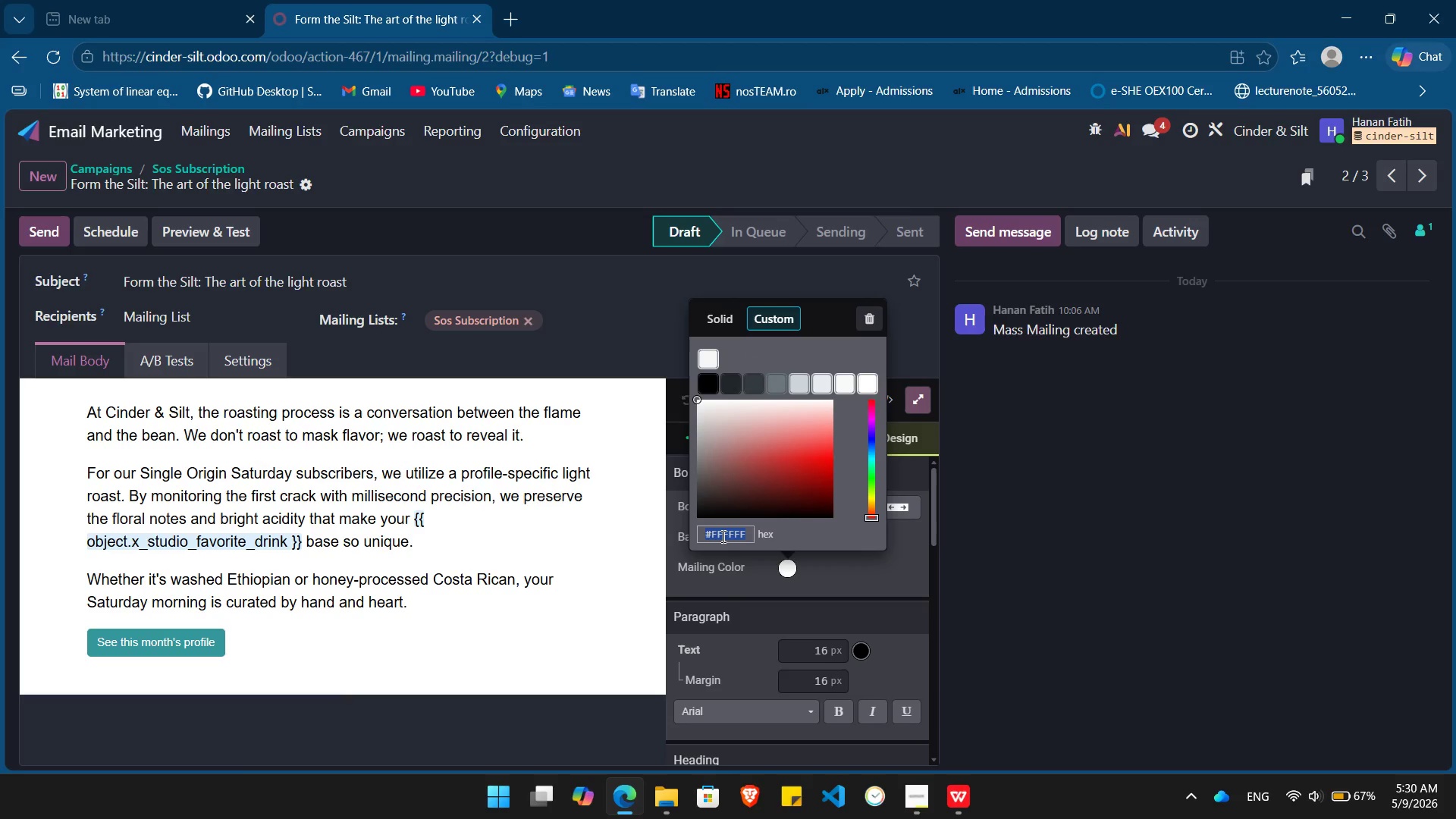 
key(Control+V)
 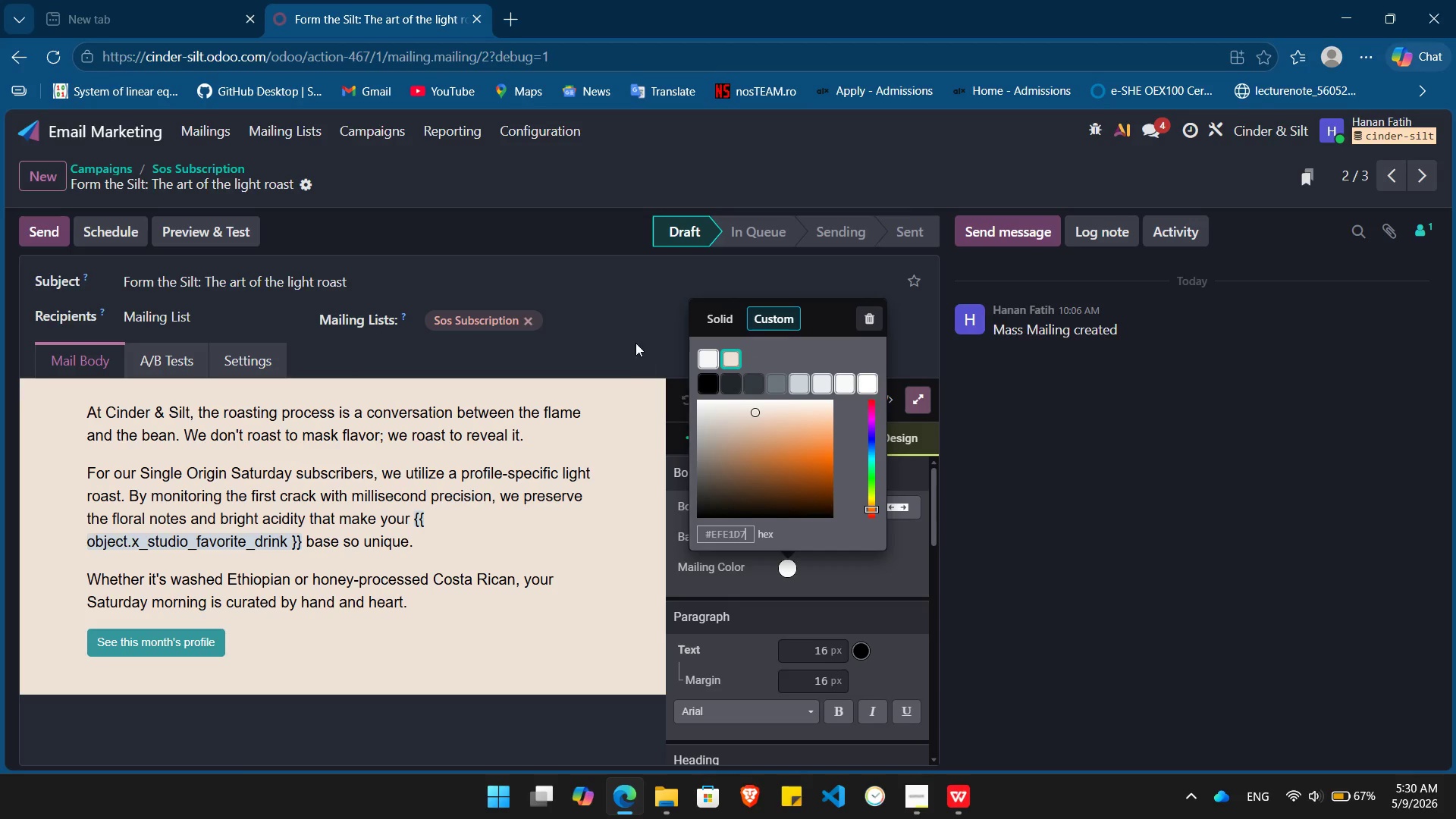 
left_click([635, 337])
 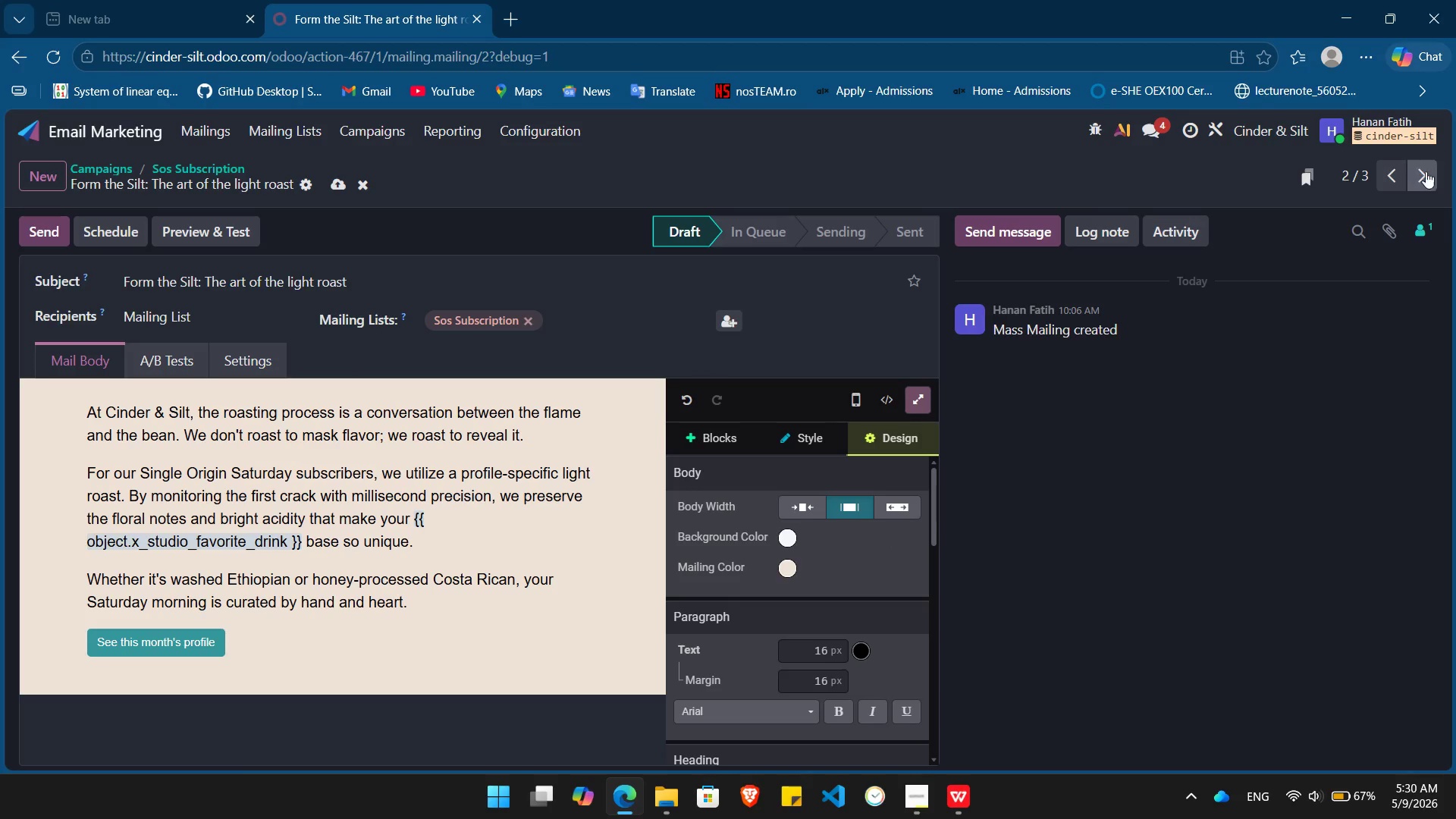 
left_click([1425, 178])
 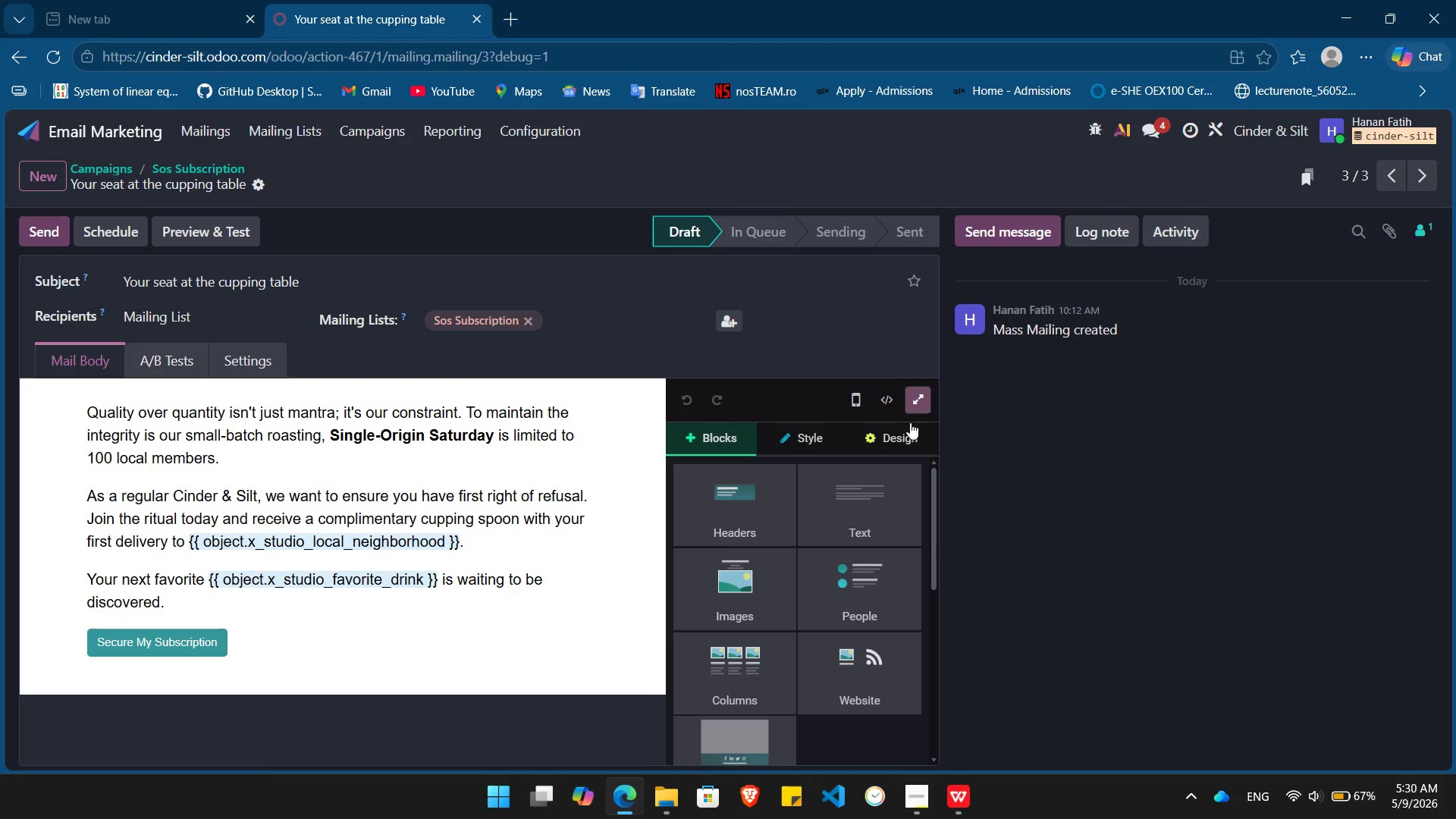 
left_click([893, 434])
 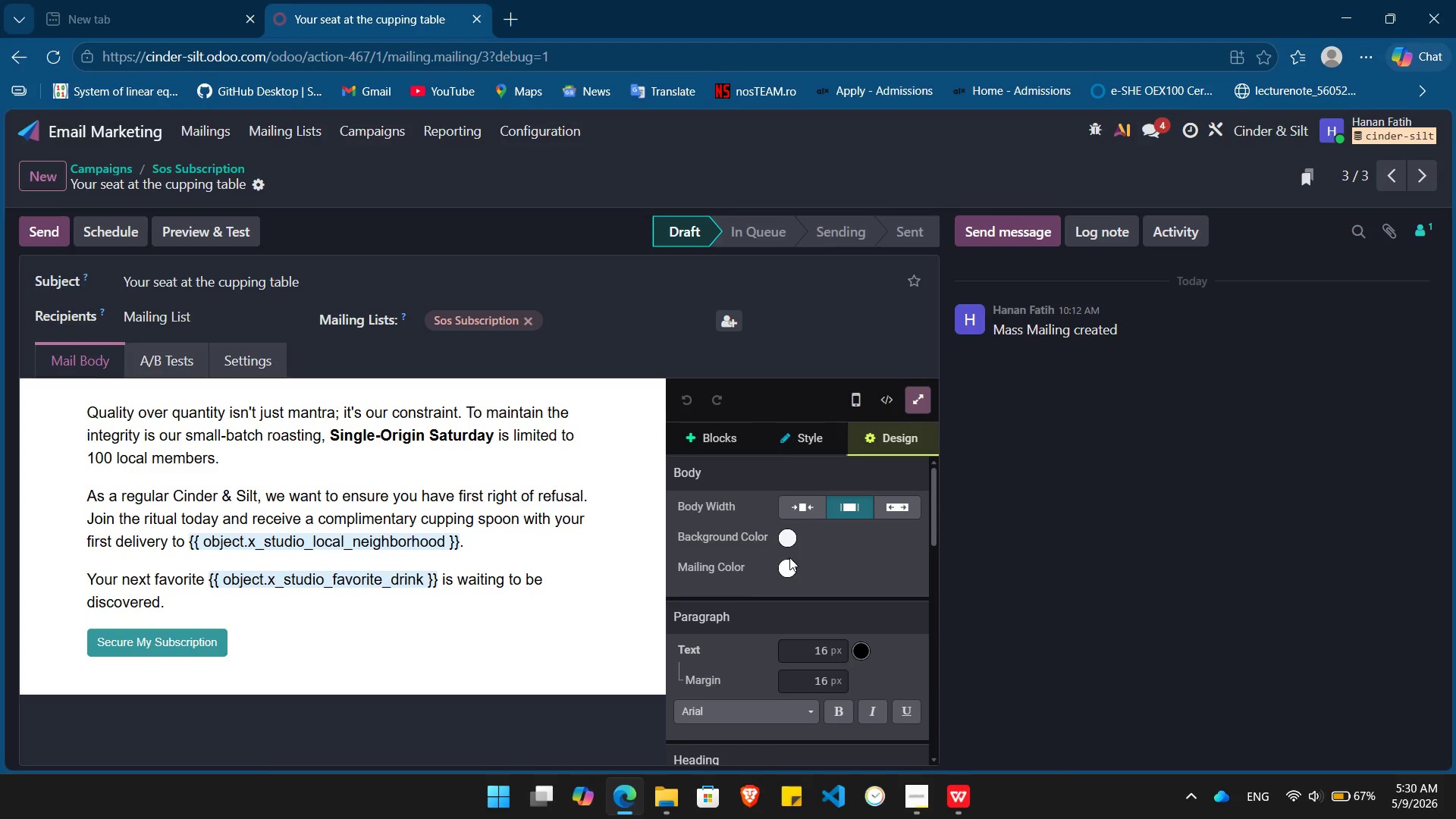 
left_click([791, 567])
 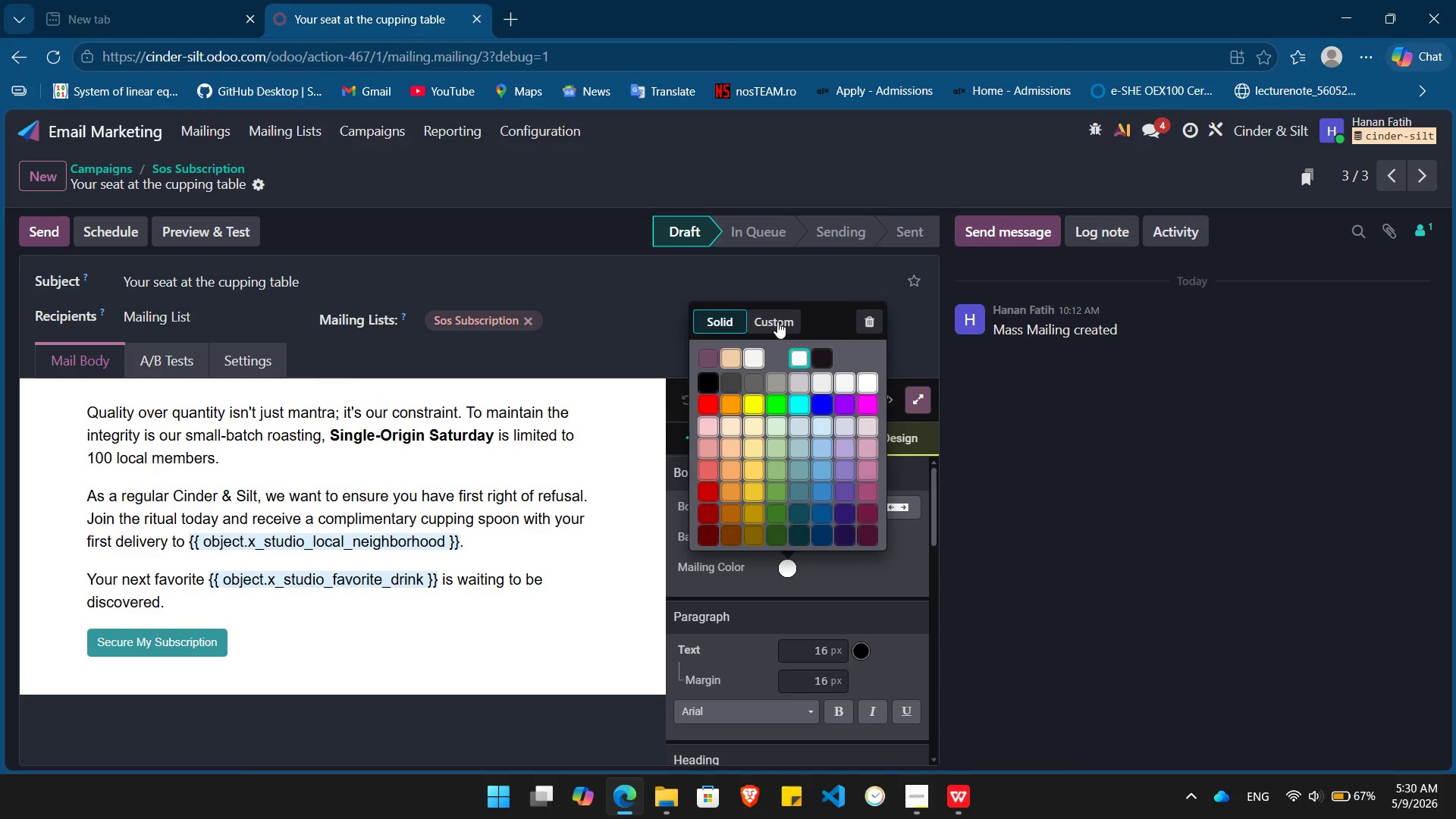 
left_click([780, 320])
 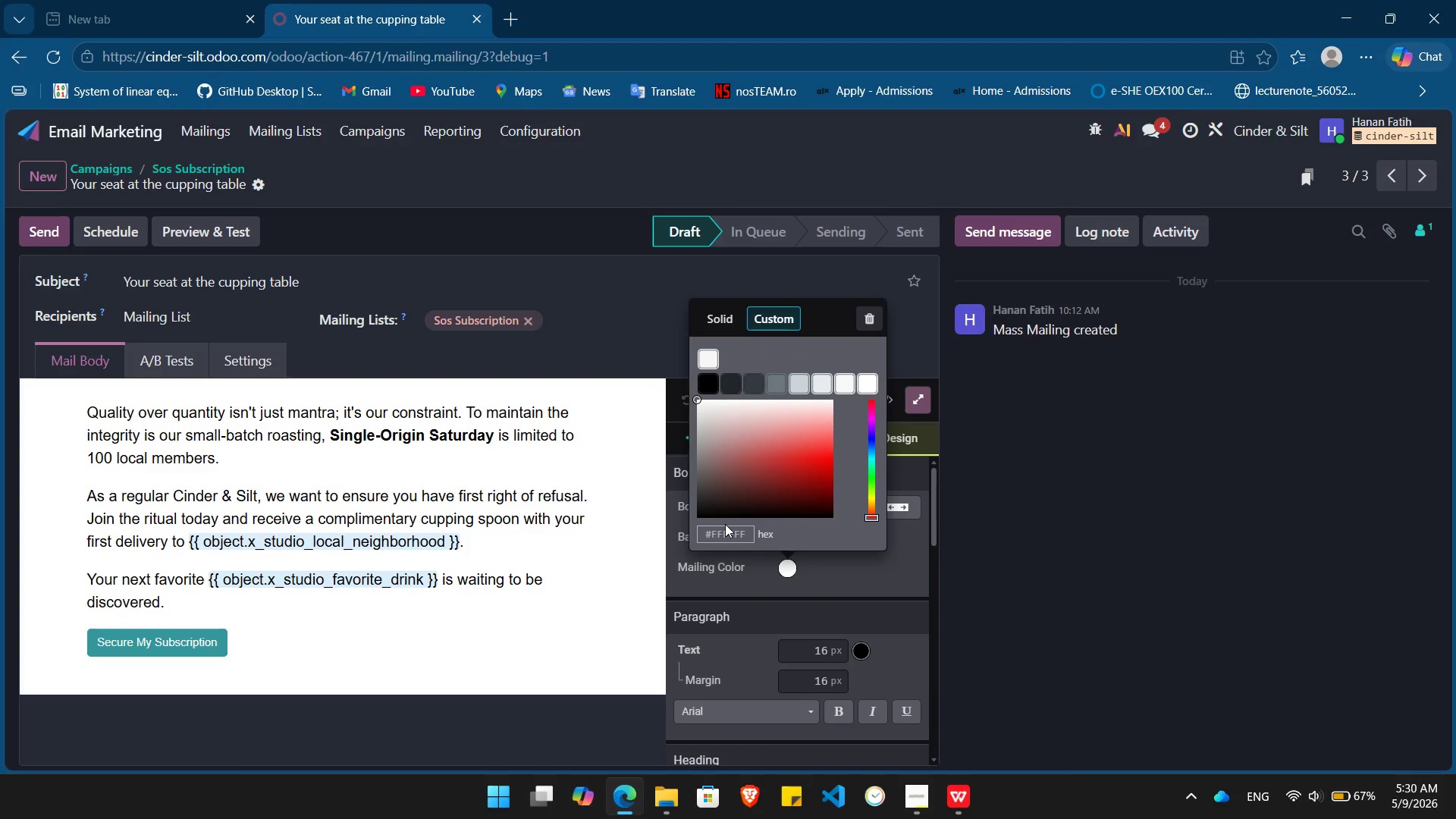 
double_click([725, 524])
 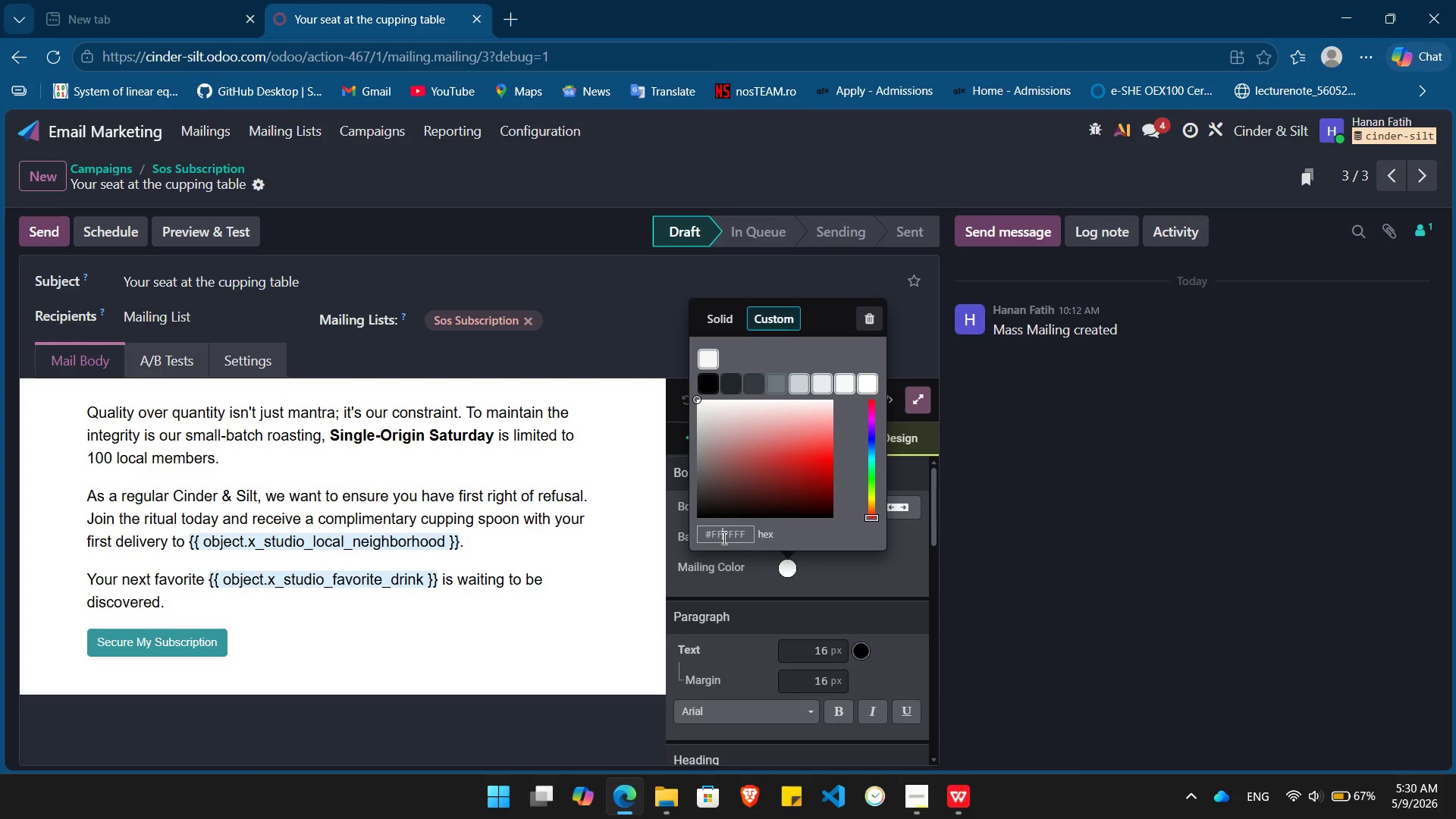 
double_click([723, 538])
 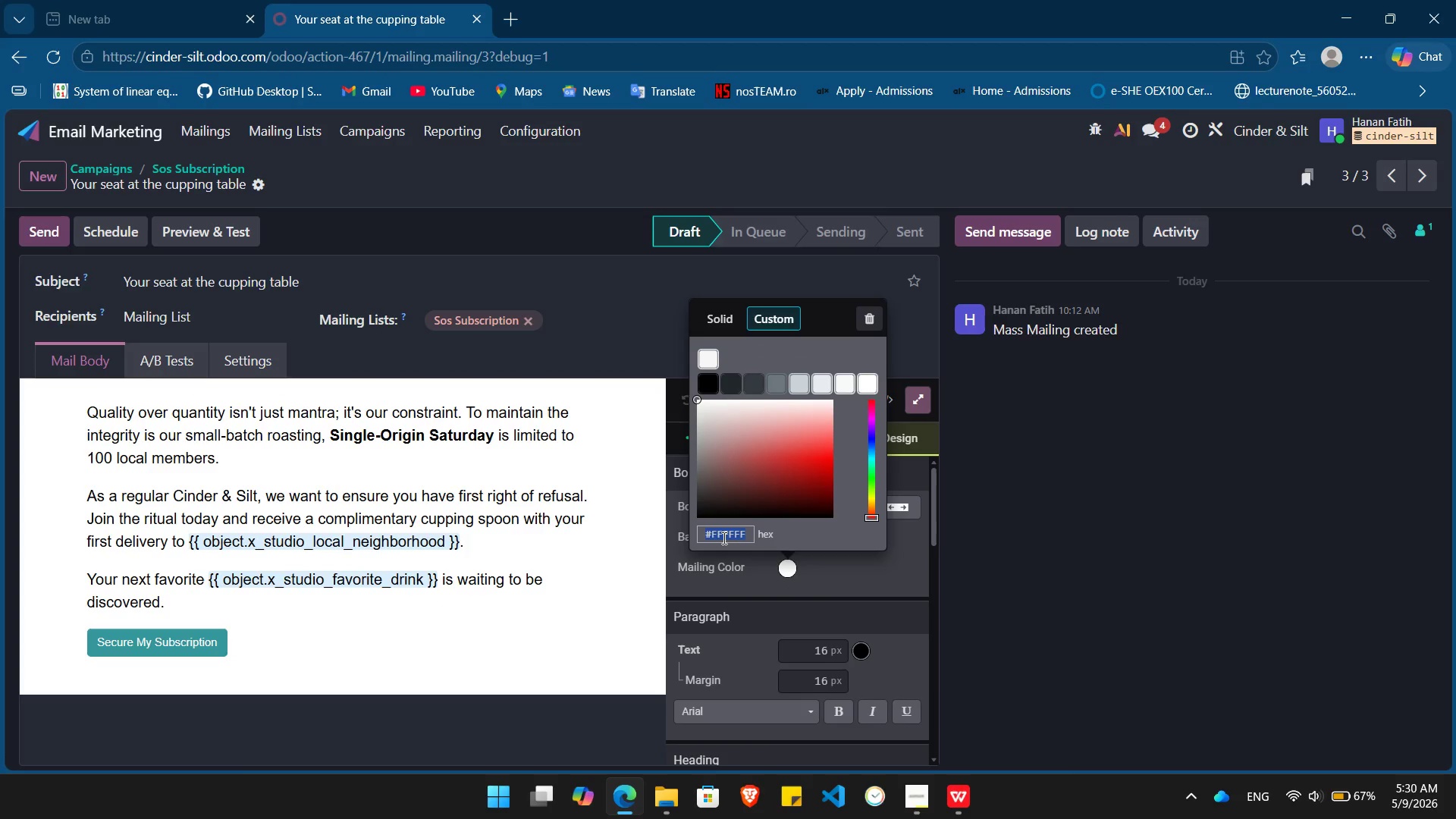 
key(Control+V)
 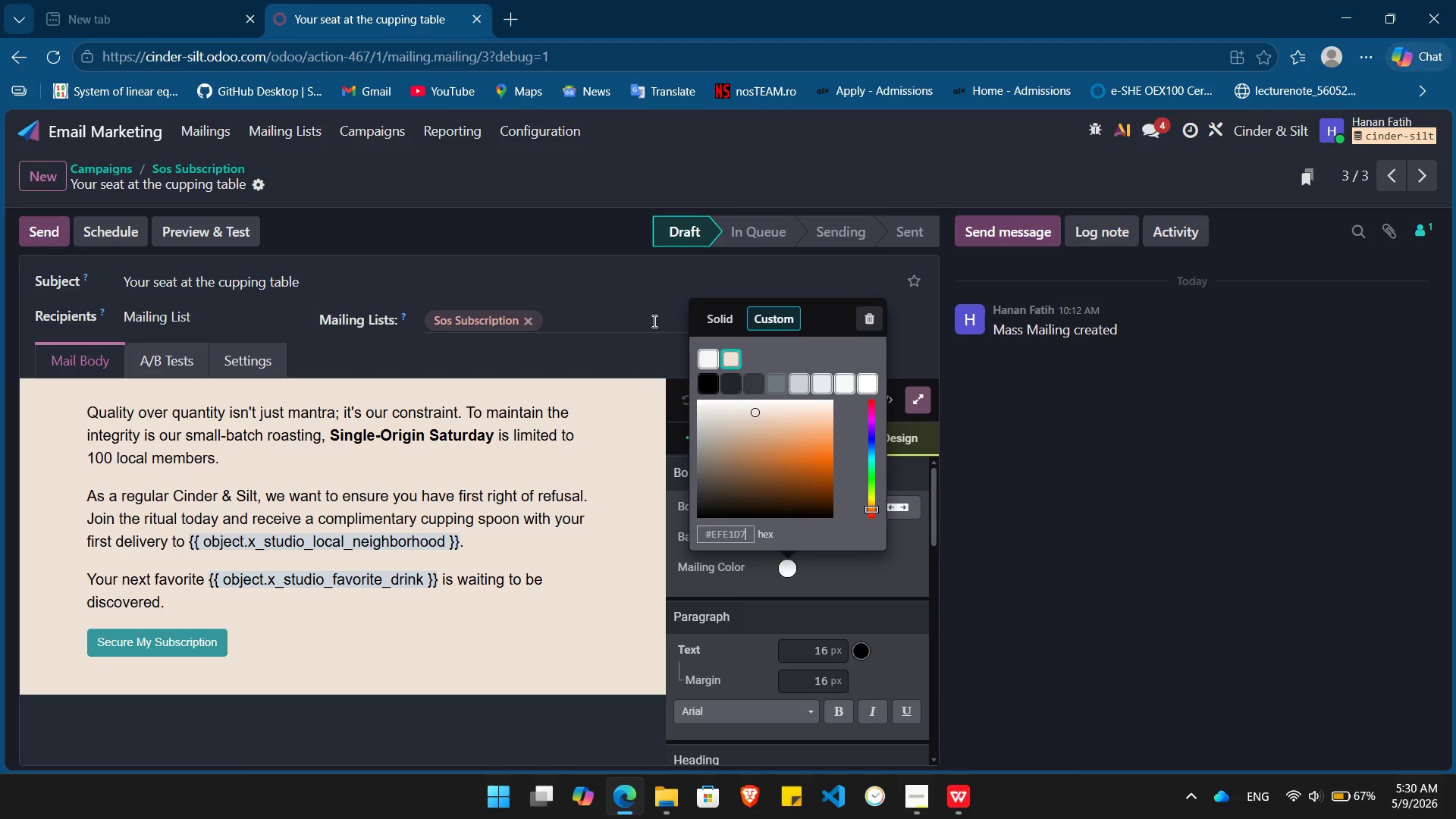 
left_click([652, 317])
 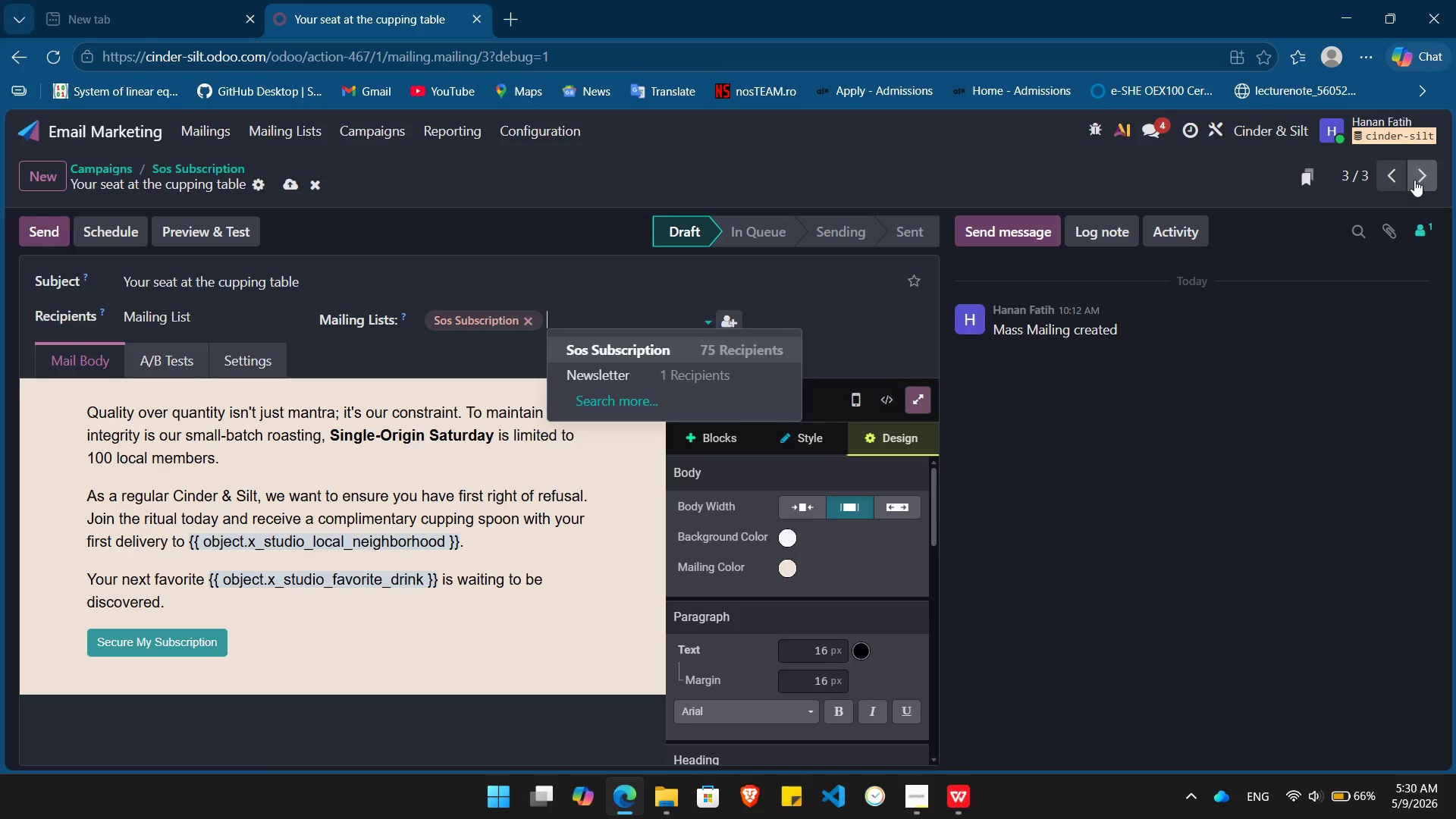 
left_click([1418, 174])
 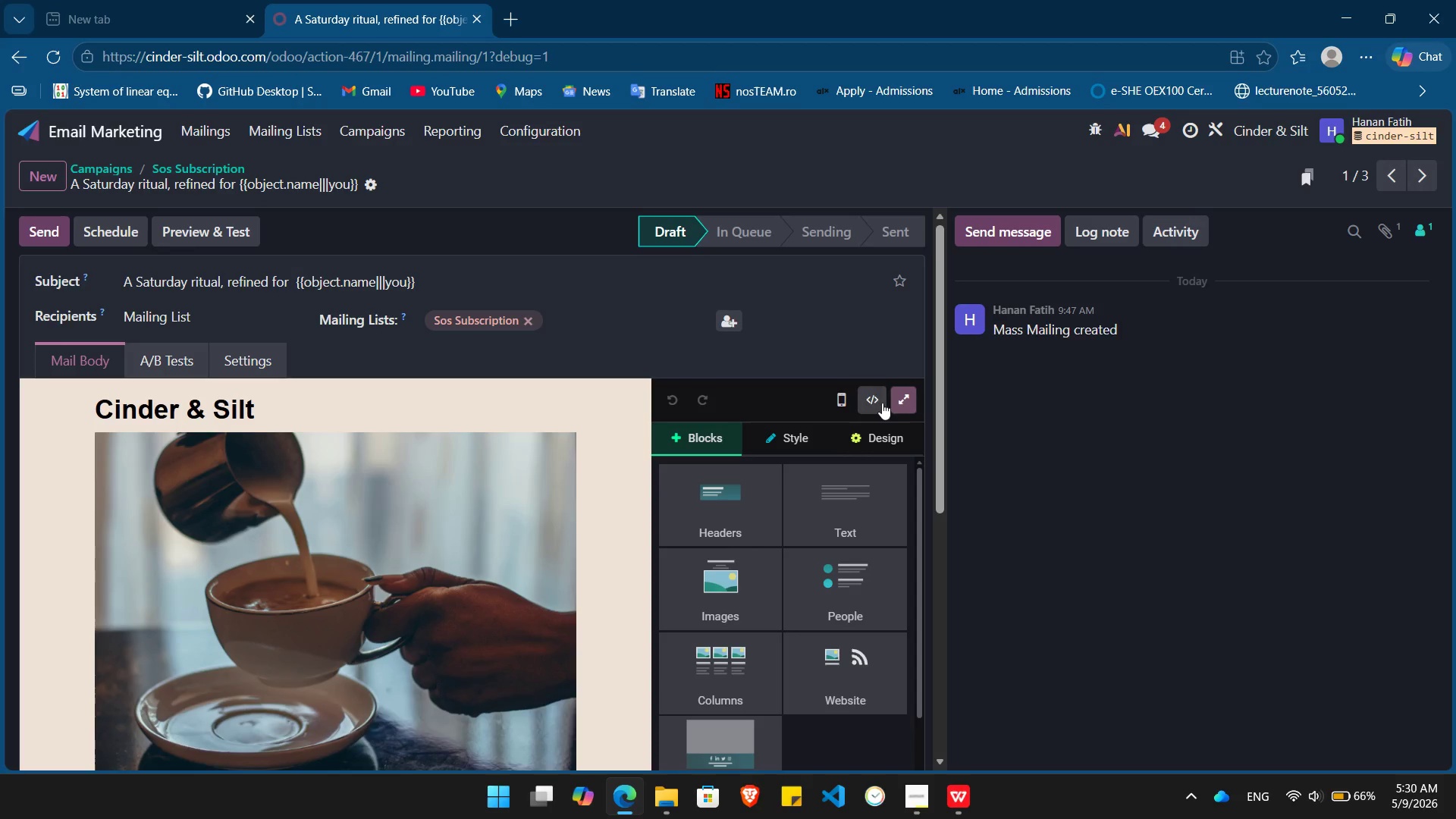 
left_click([899, 403])
 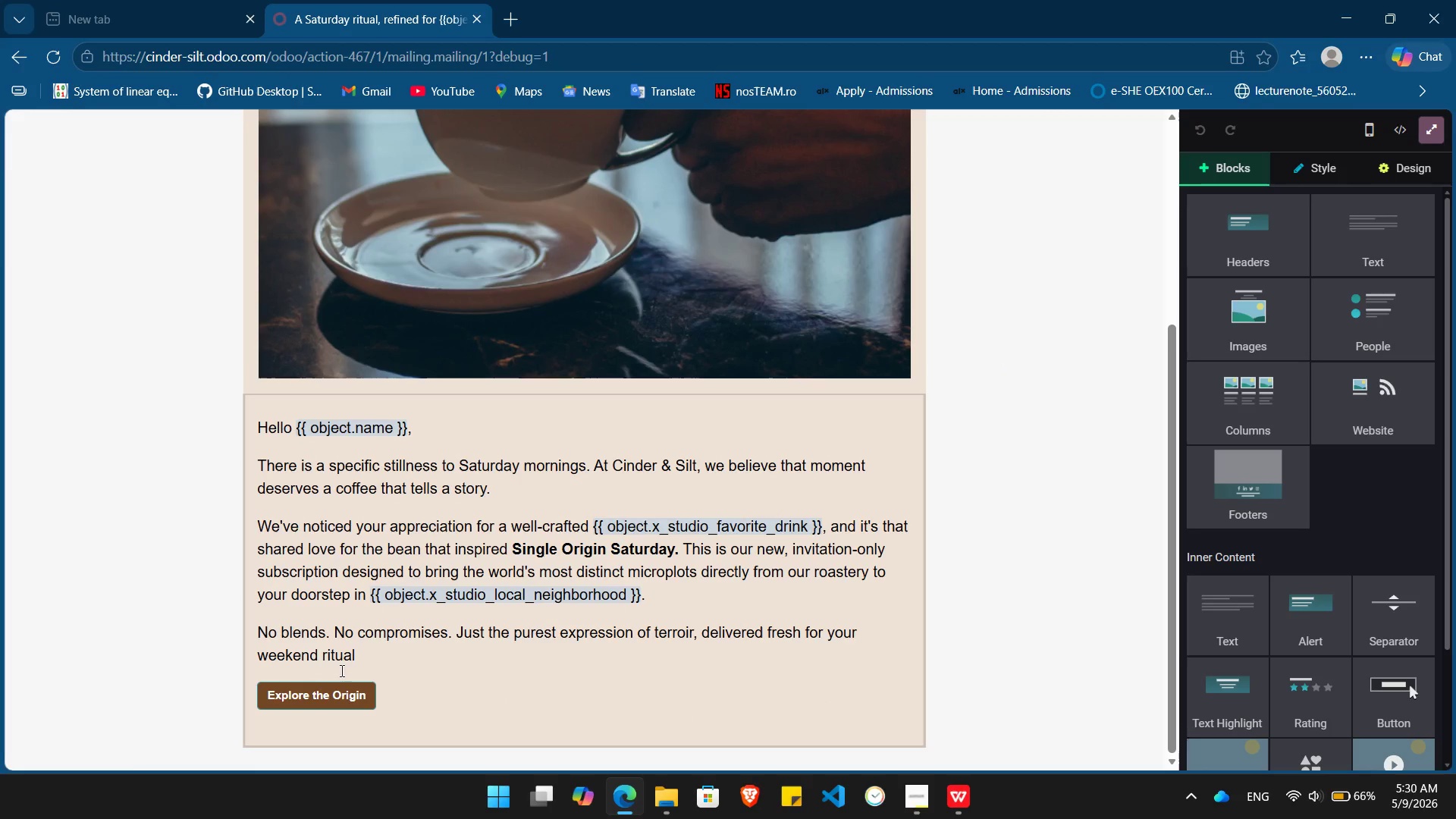 
wait(6.23)
 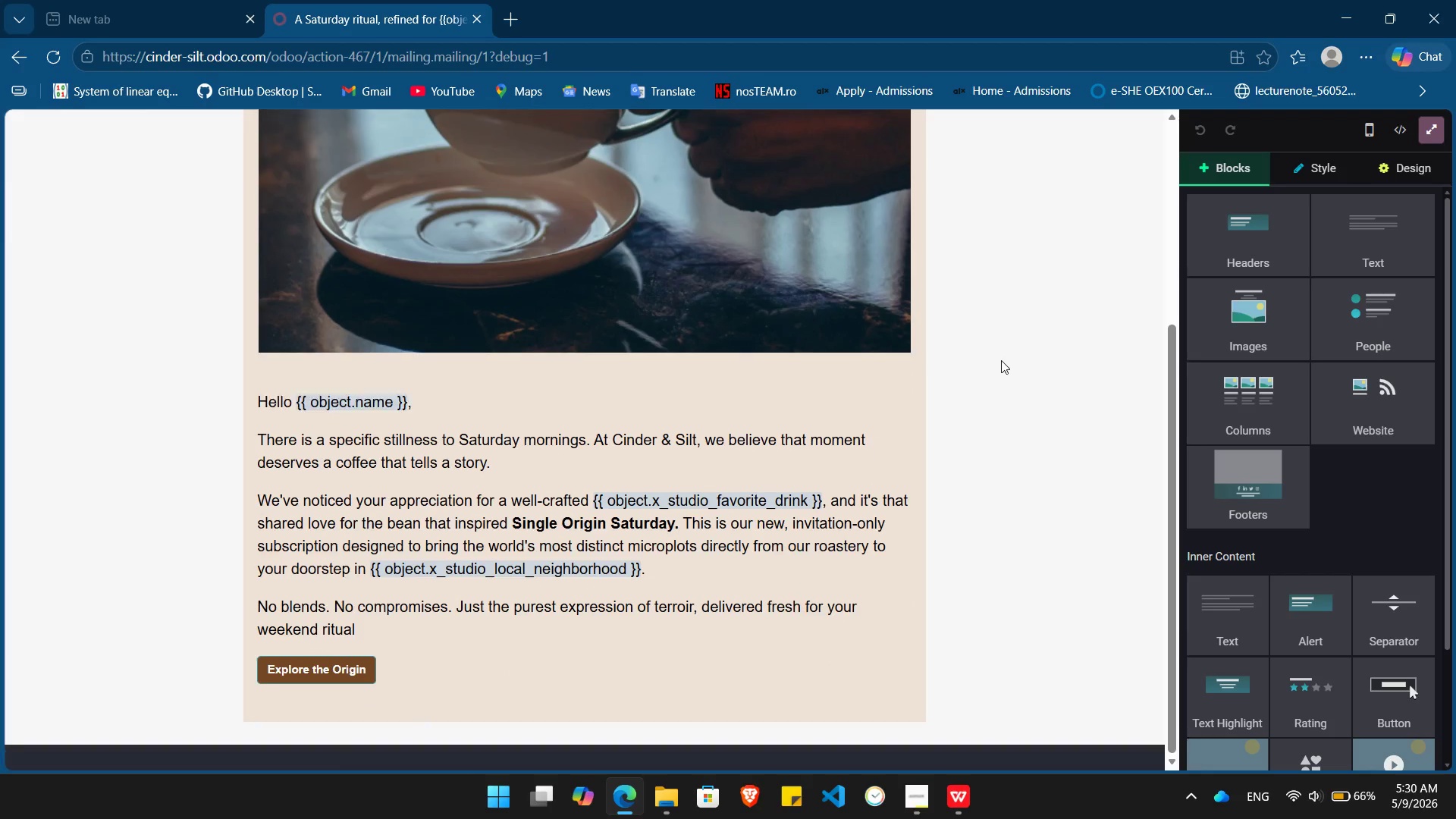 
left_click([345, 692])
 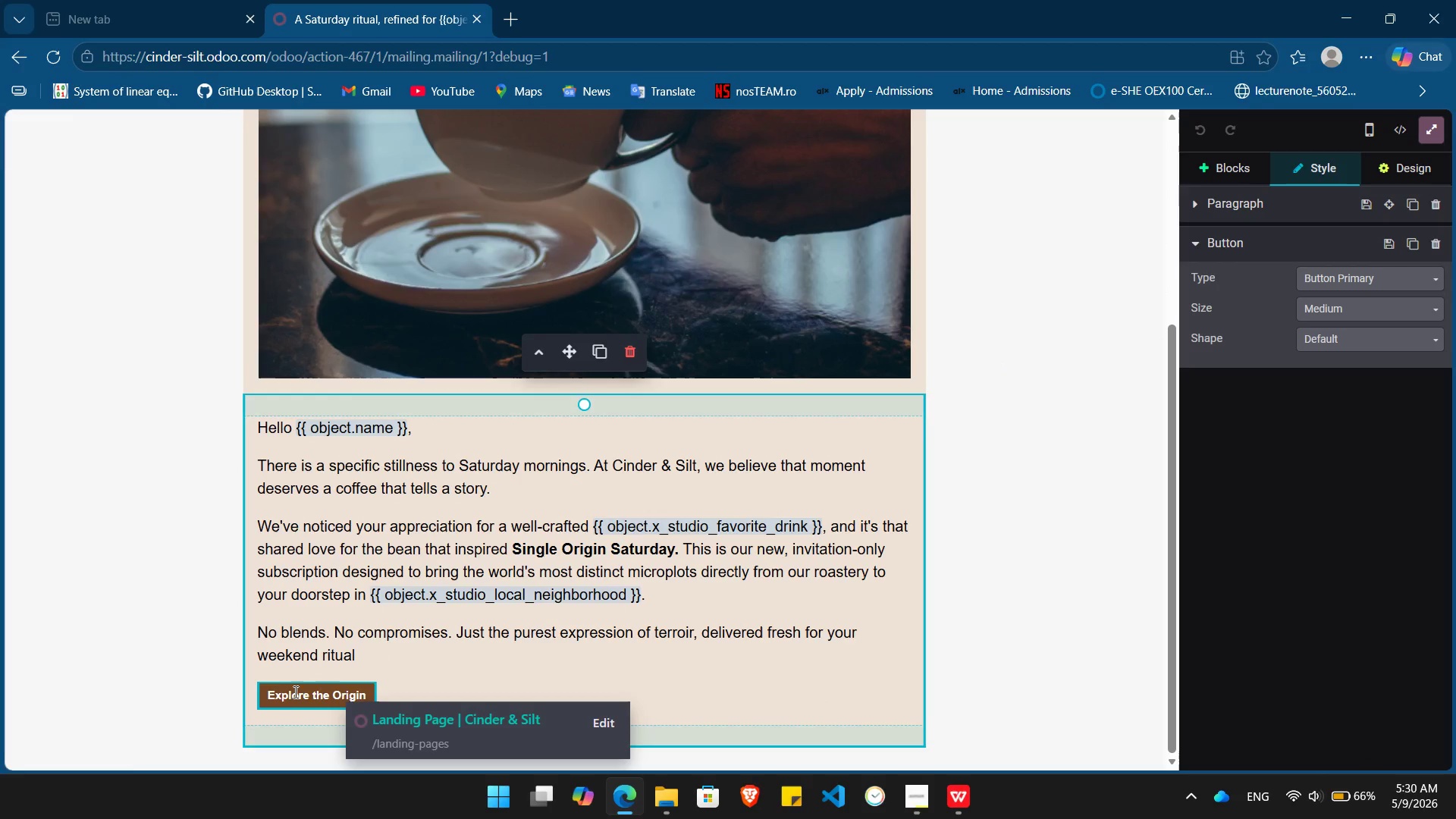 
double_click([302, 692])
 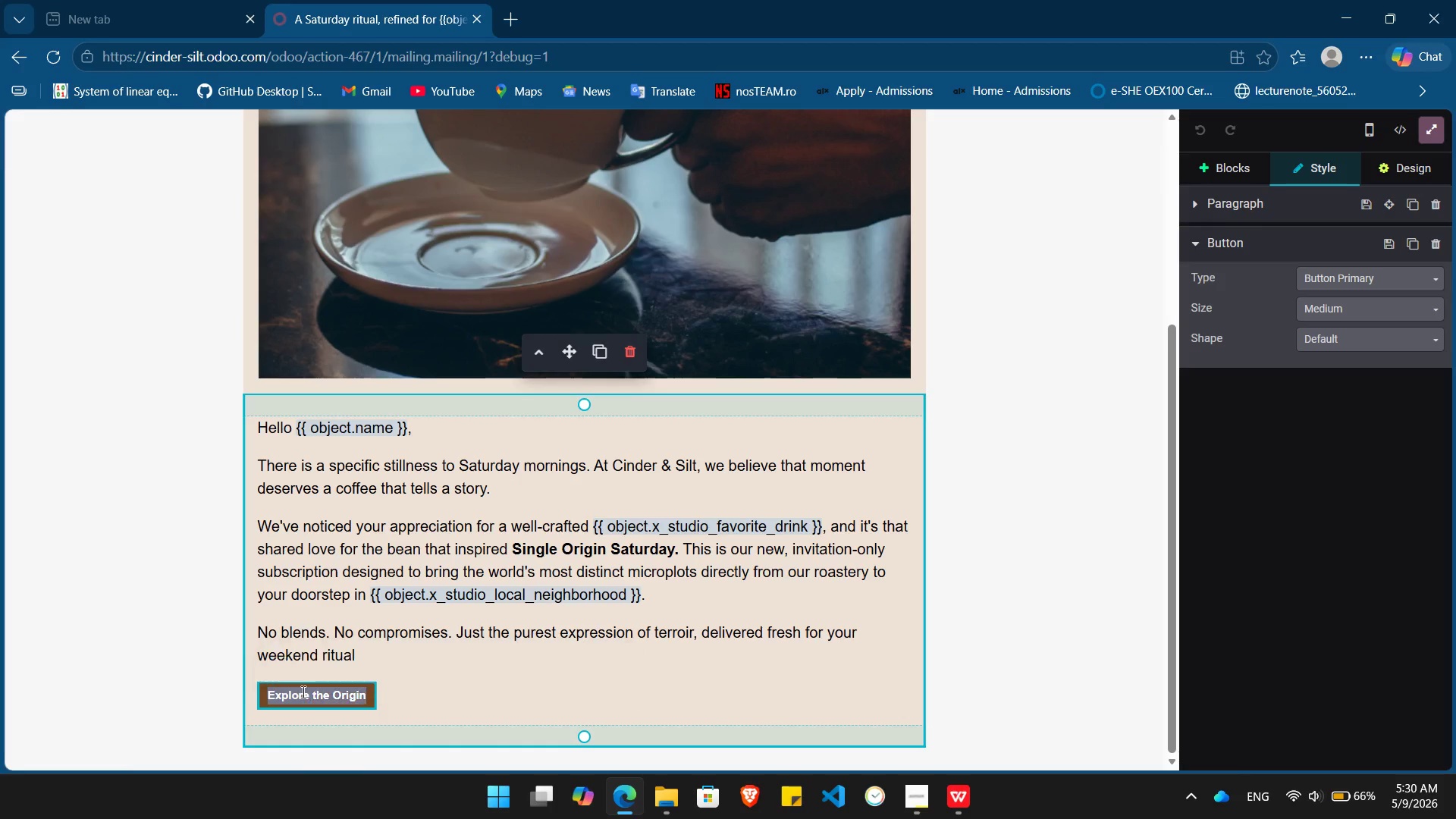 
triple_click([302, 692])
 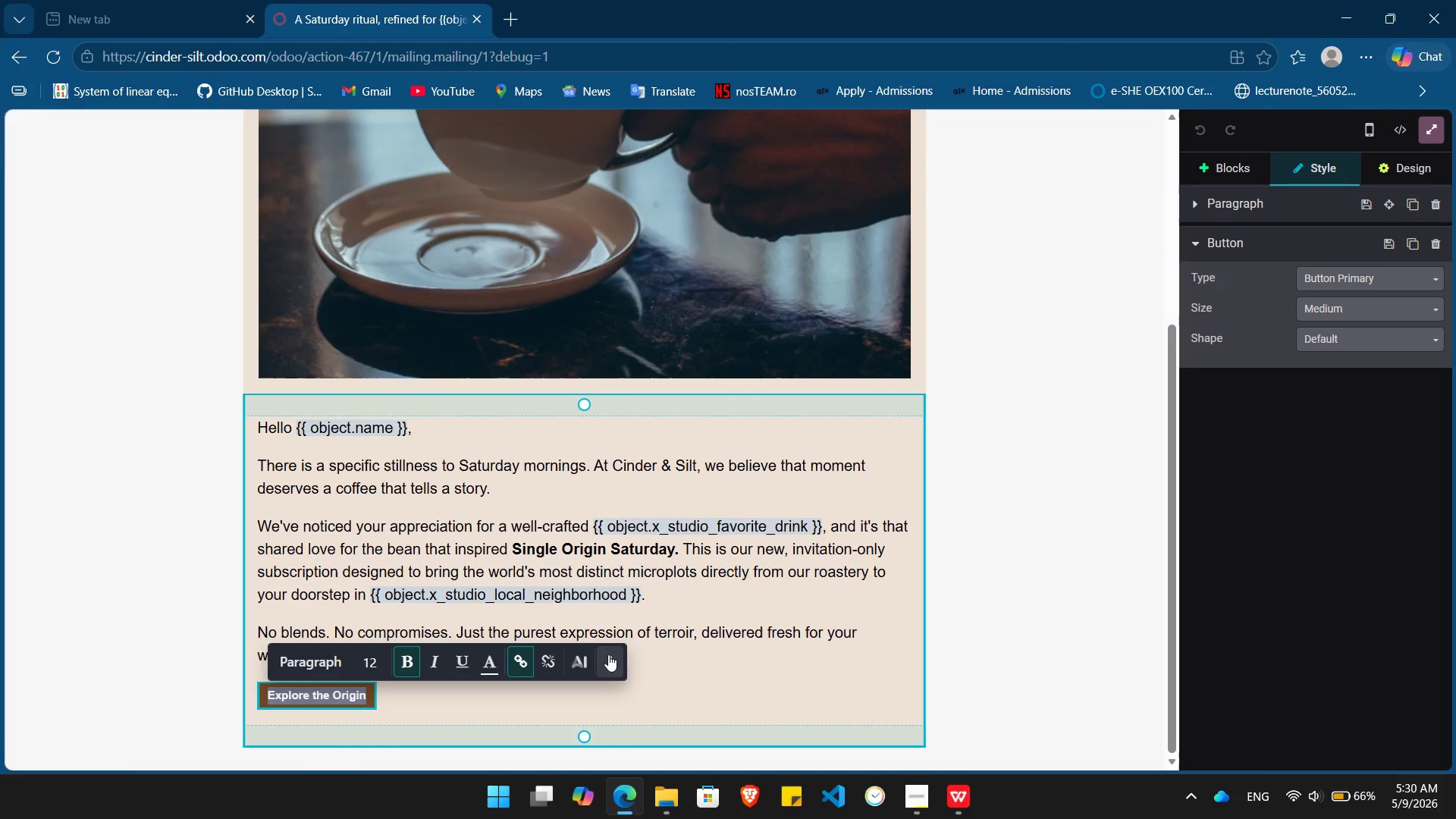 
left_click([608, 654])
 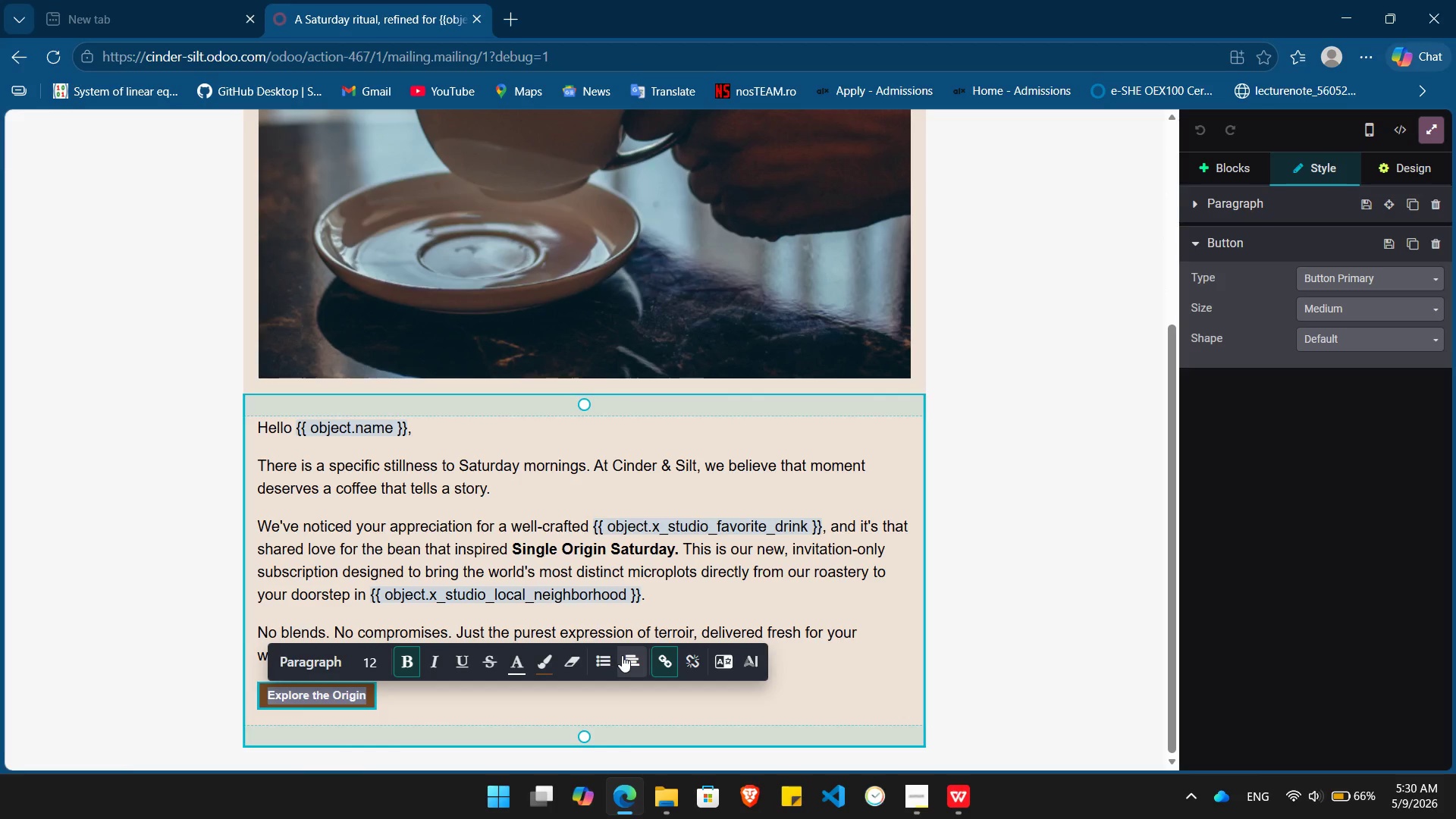 
left_click([622, 655])
 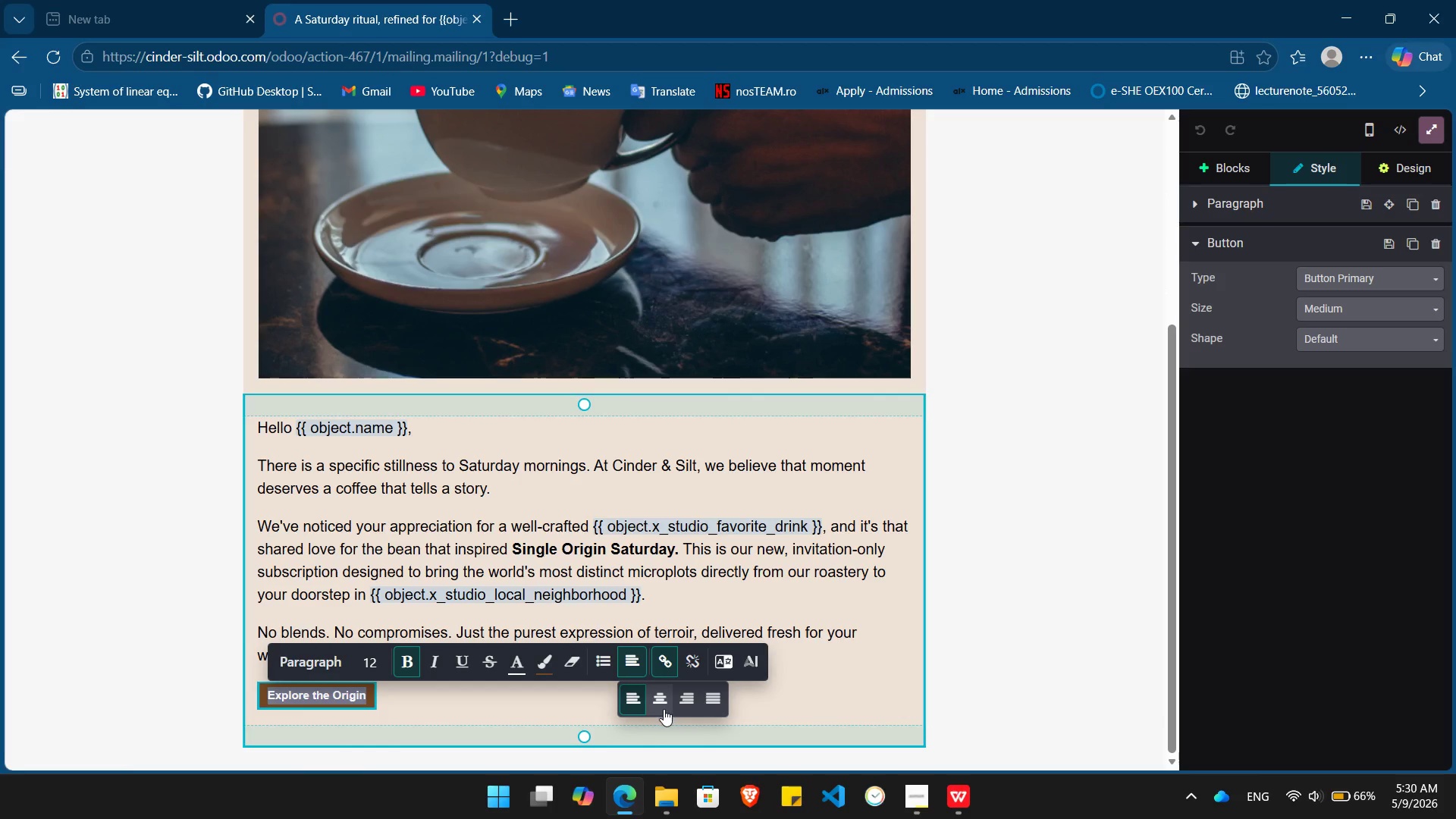 
left_click([663, 709])
 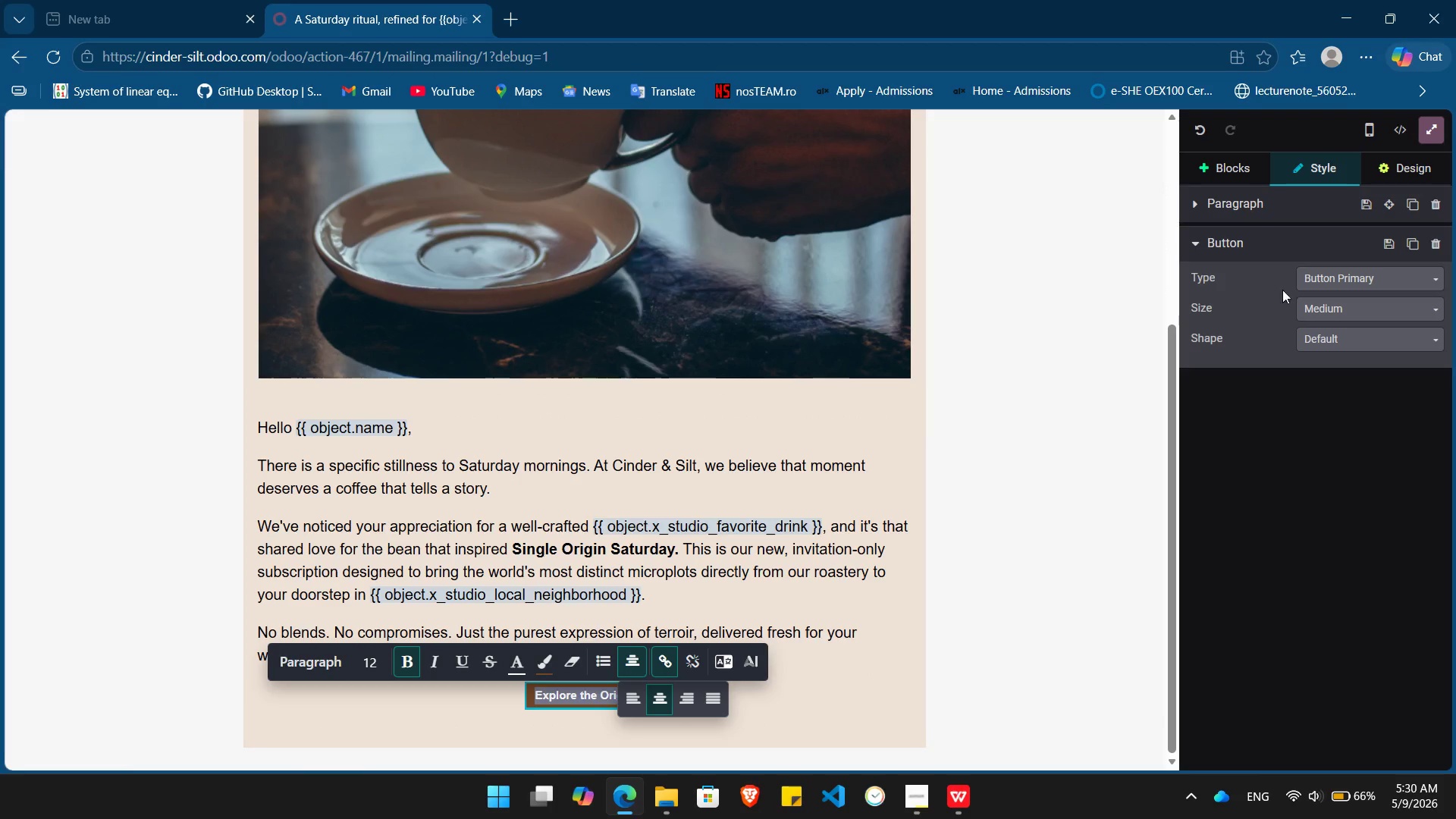 
wait(5.5)
 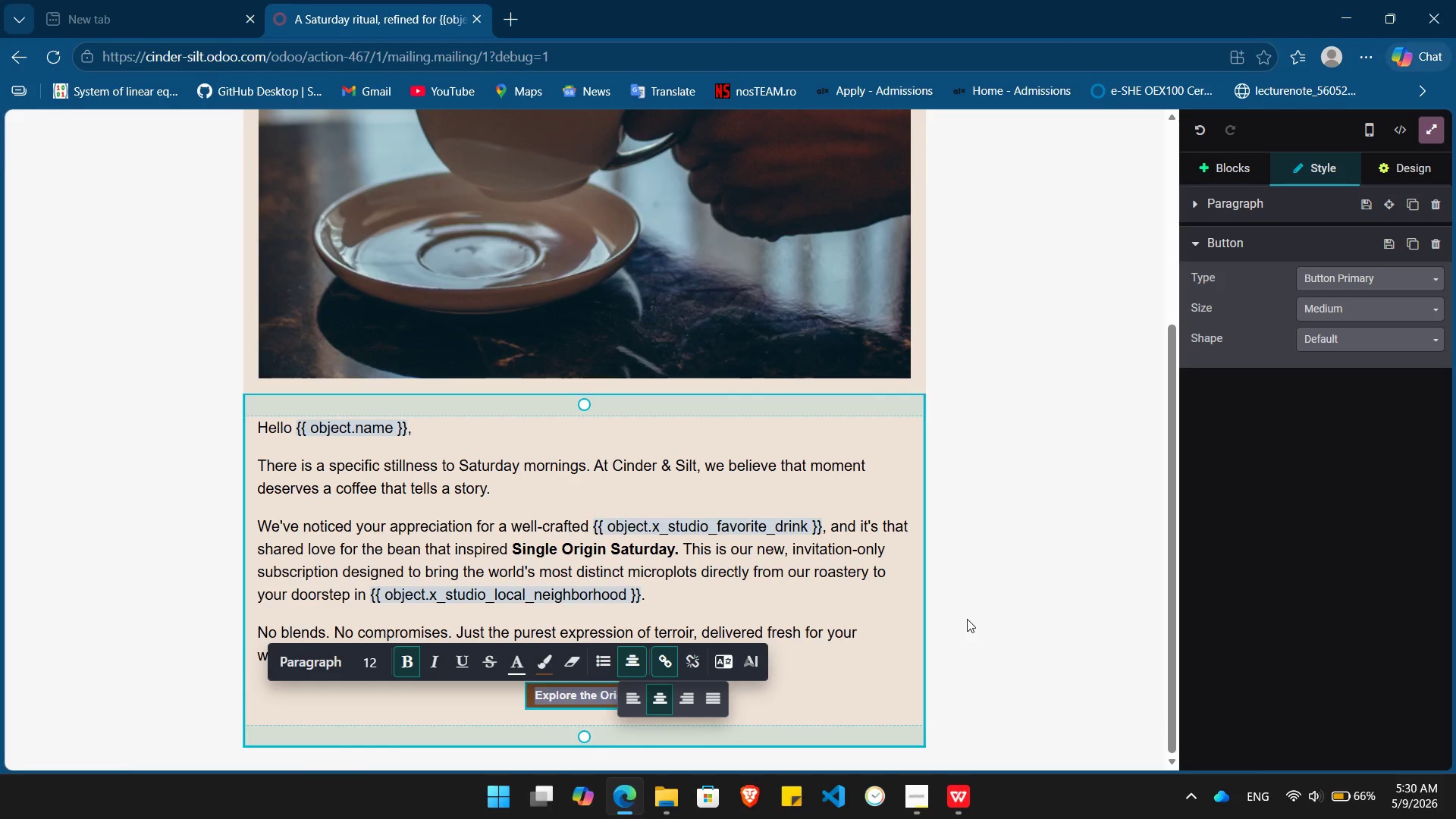 
left_click([1392, 166])
 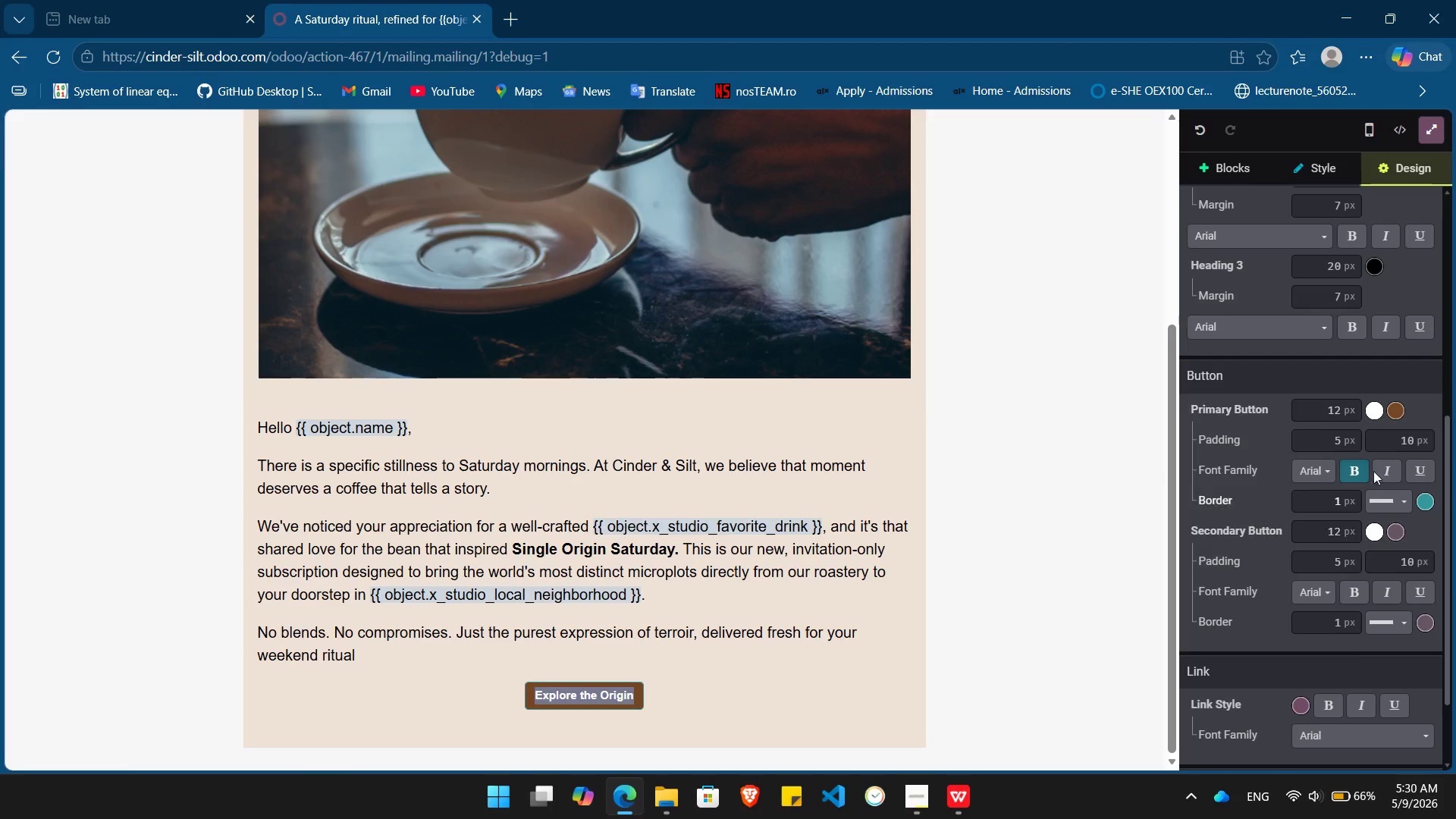 
left_click([1395, 410])
 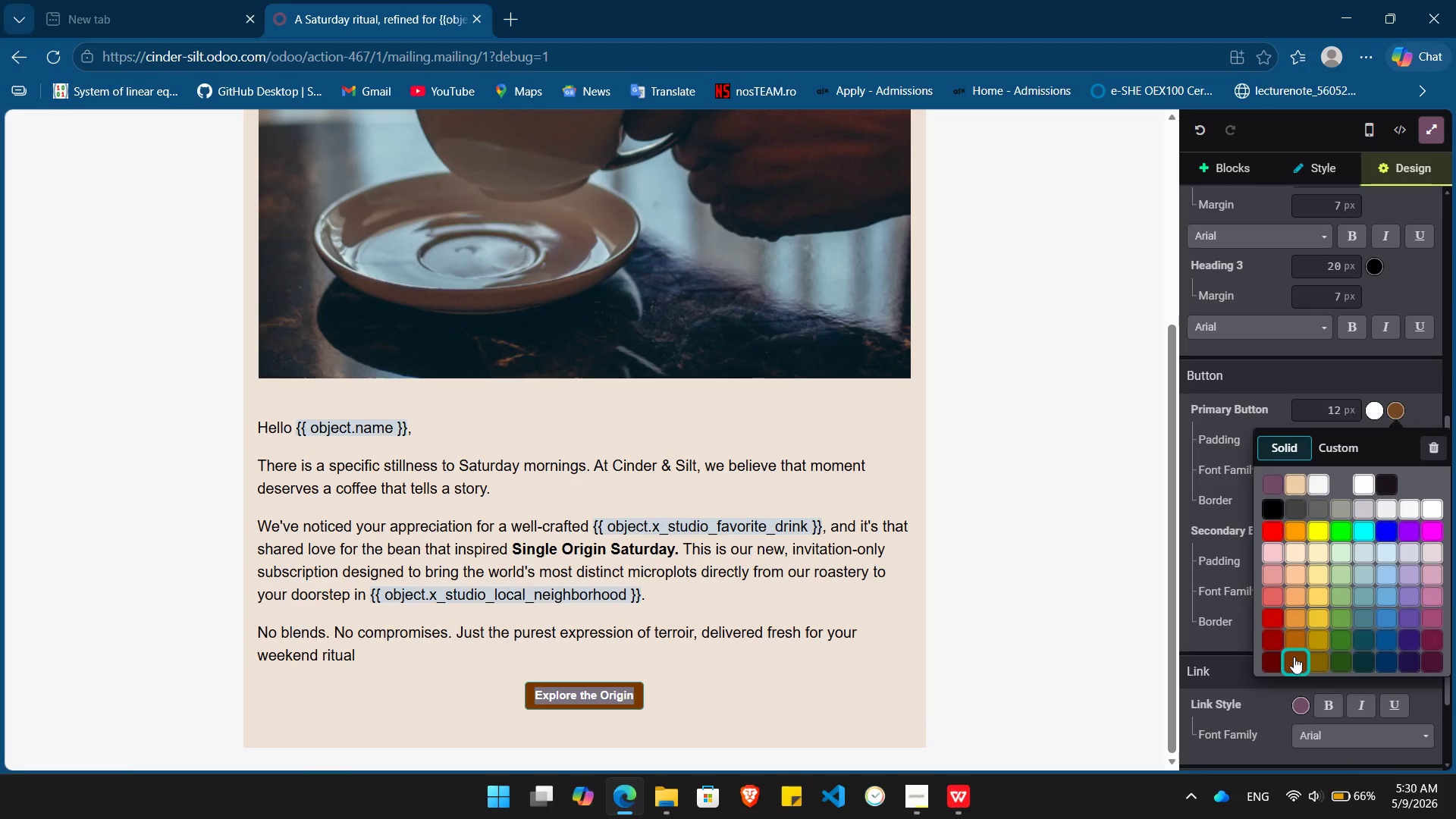 
left_click([1294, 657])
 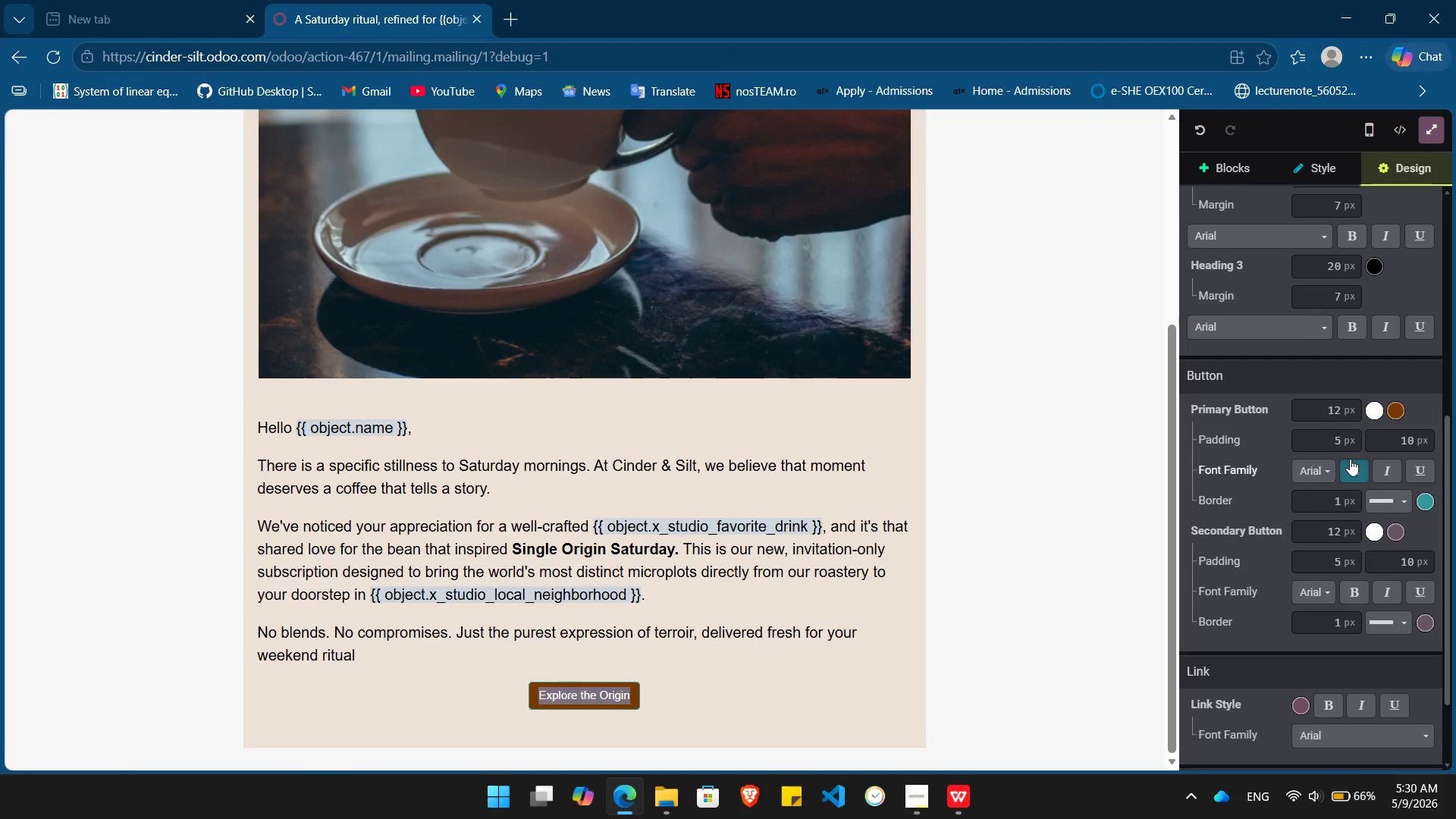 
wait(5.7)
 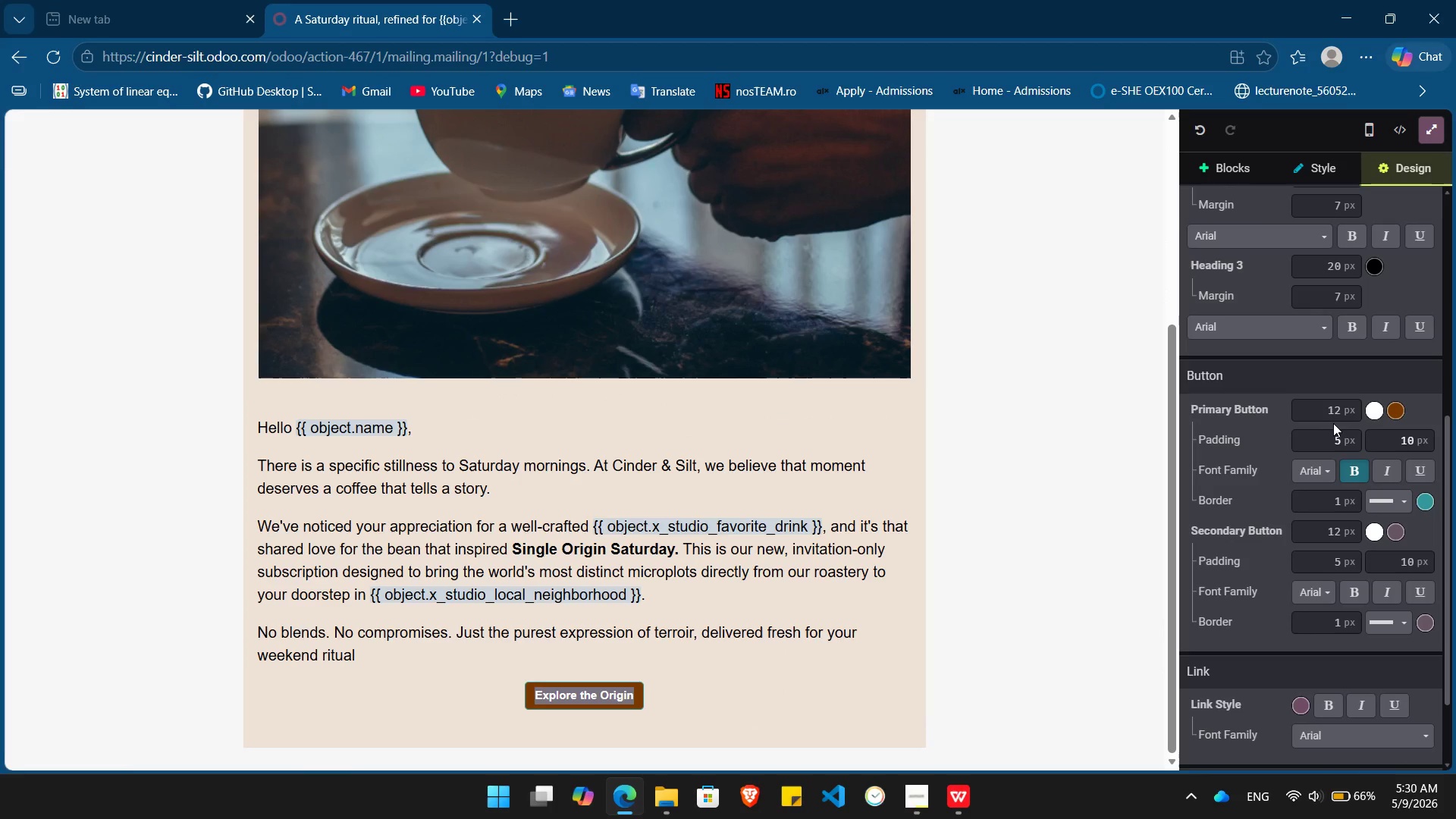 
left_click([1336, 415])
 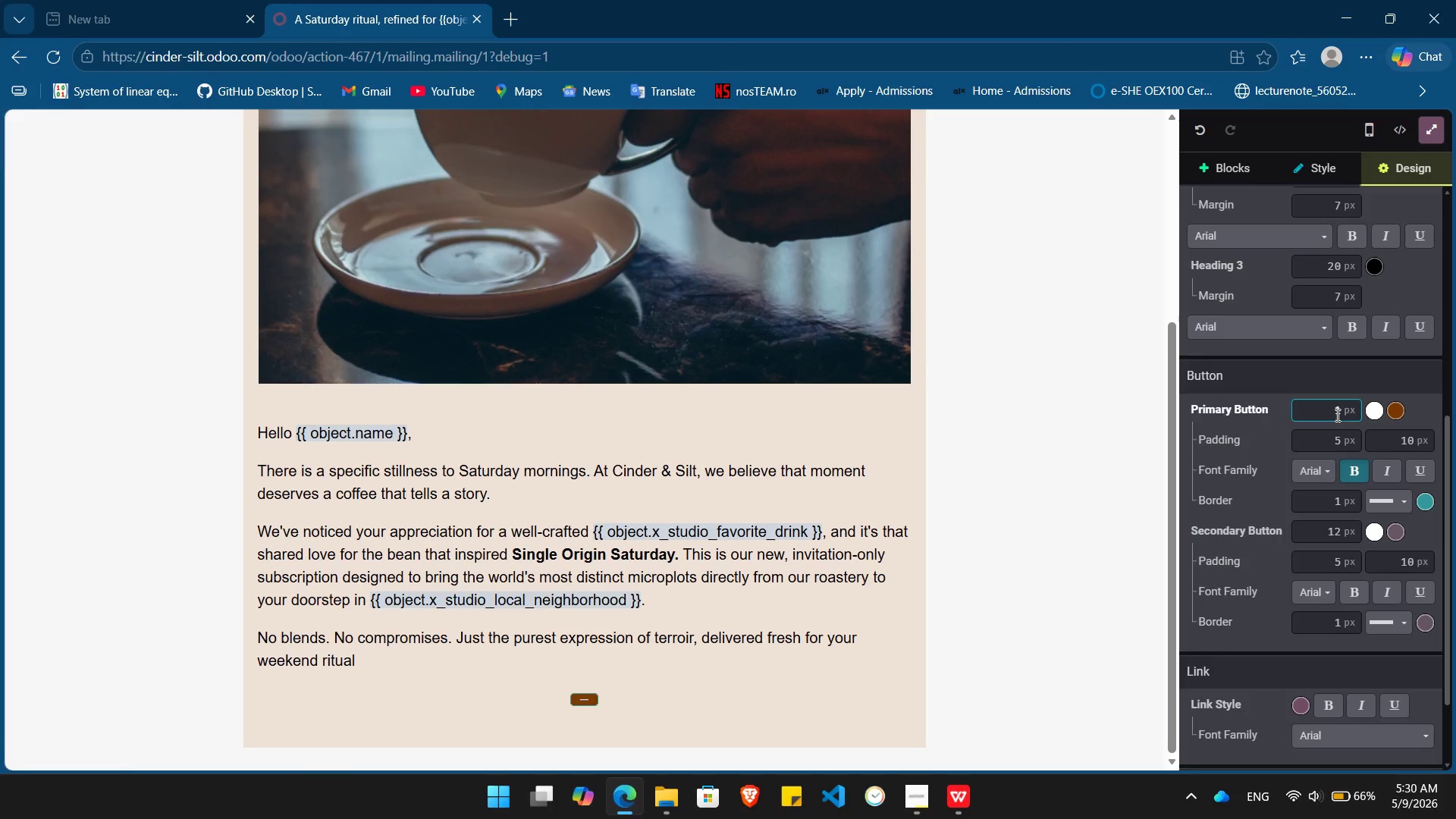 
key(Delete)
 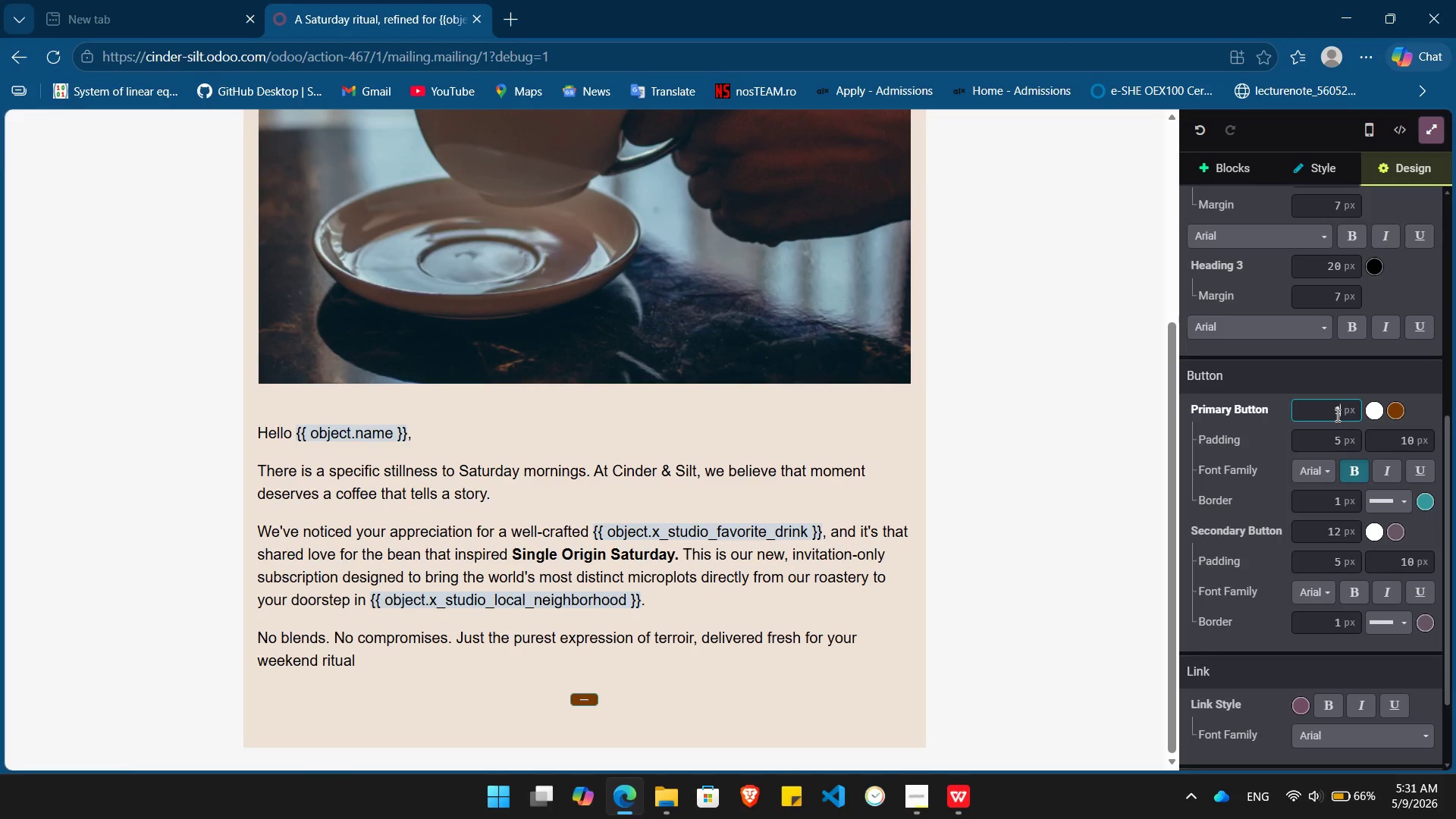 
key(Numpad5)
 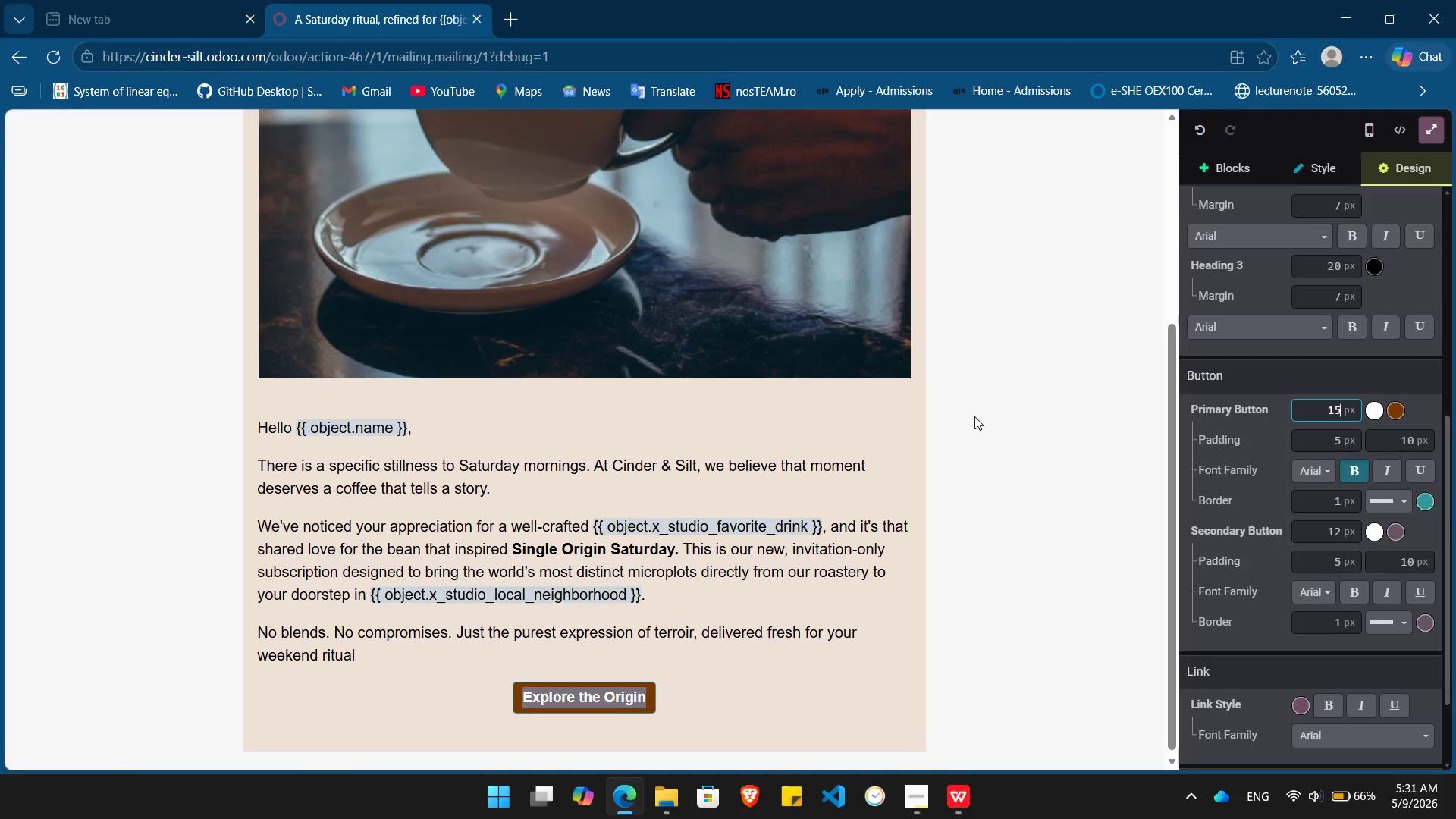 
left_click([1013, 436])
 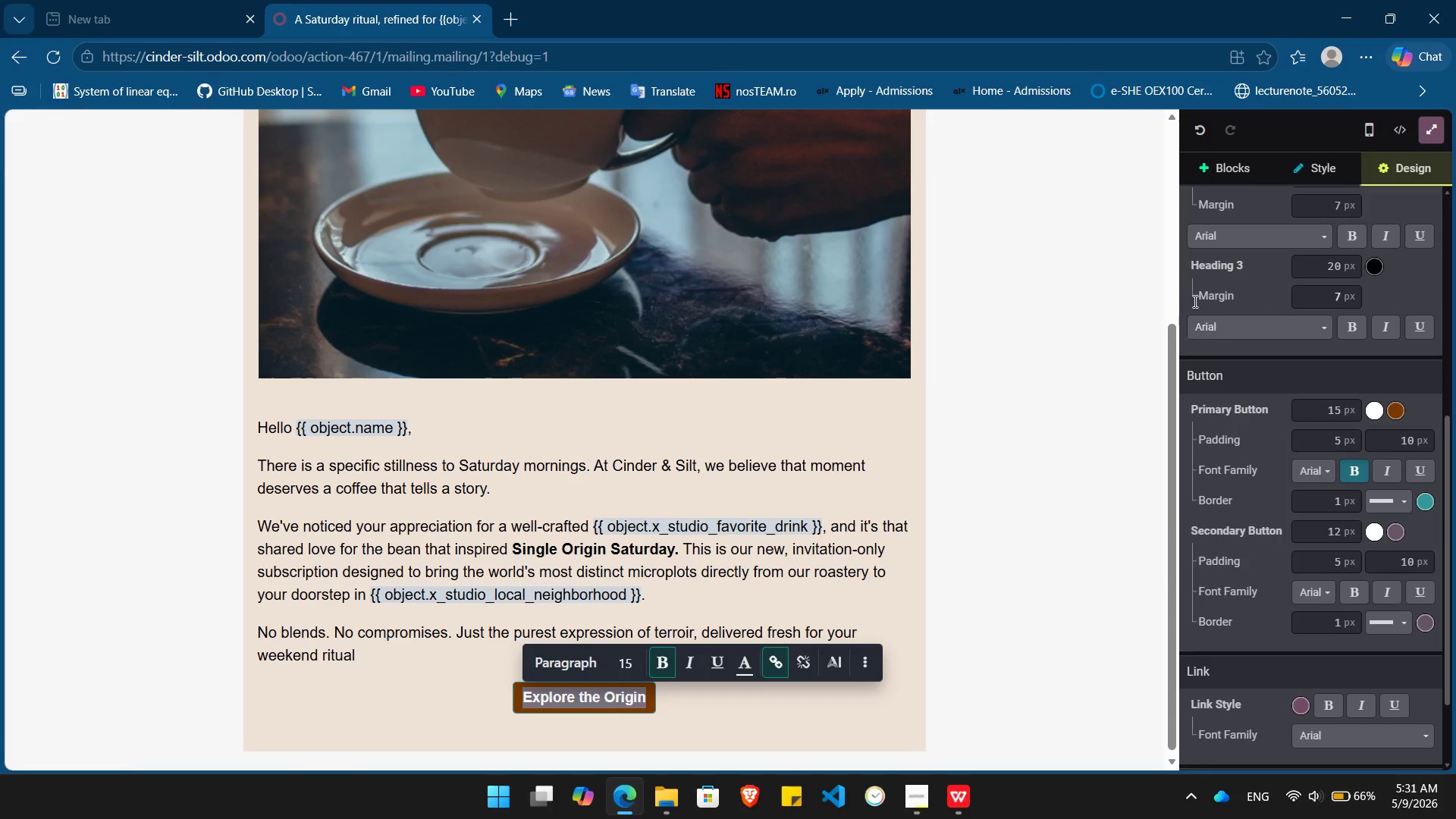 
left_click([1045, 332])
 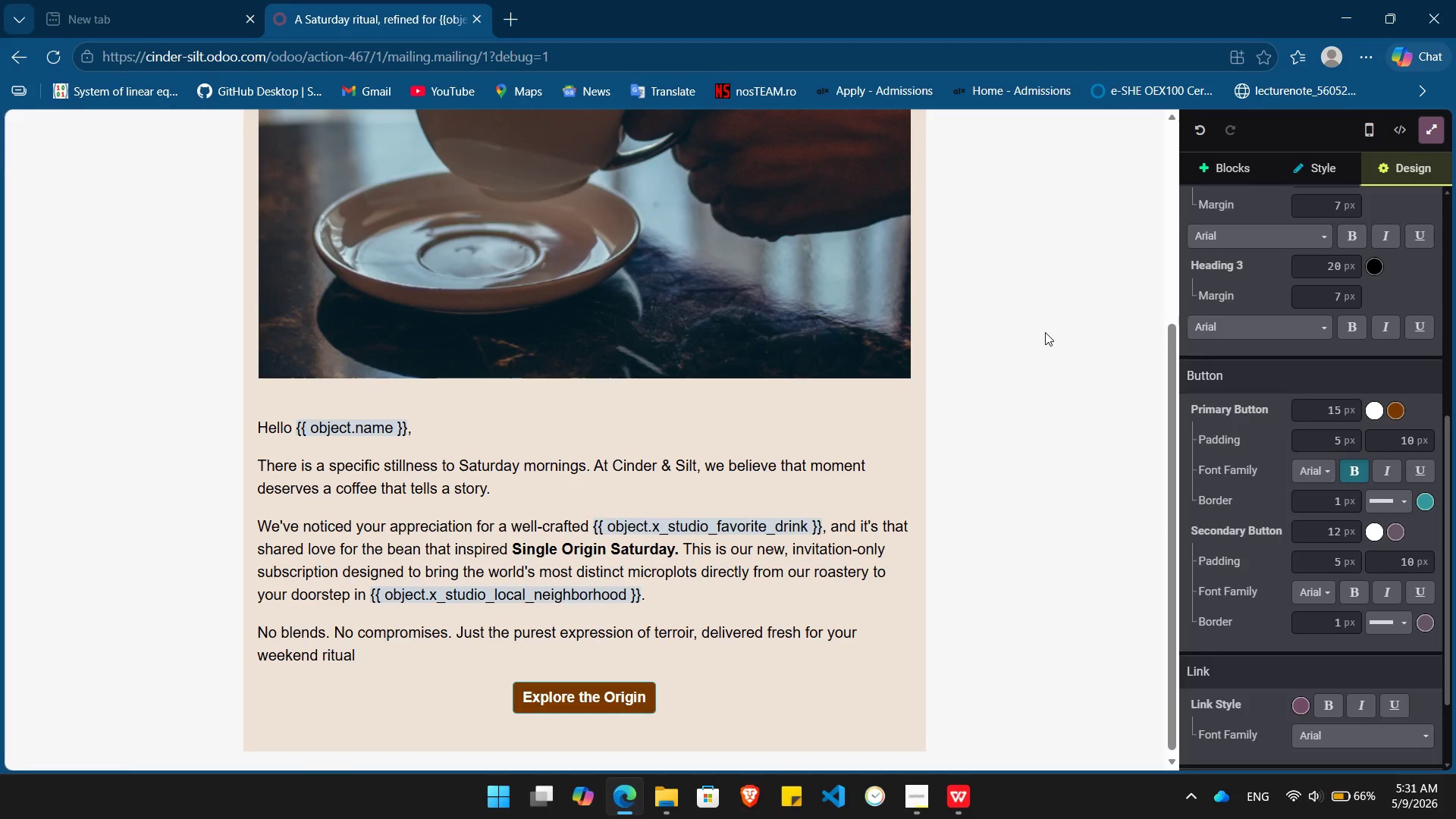 
left_click([1045, 332])
 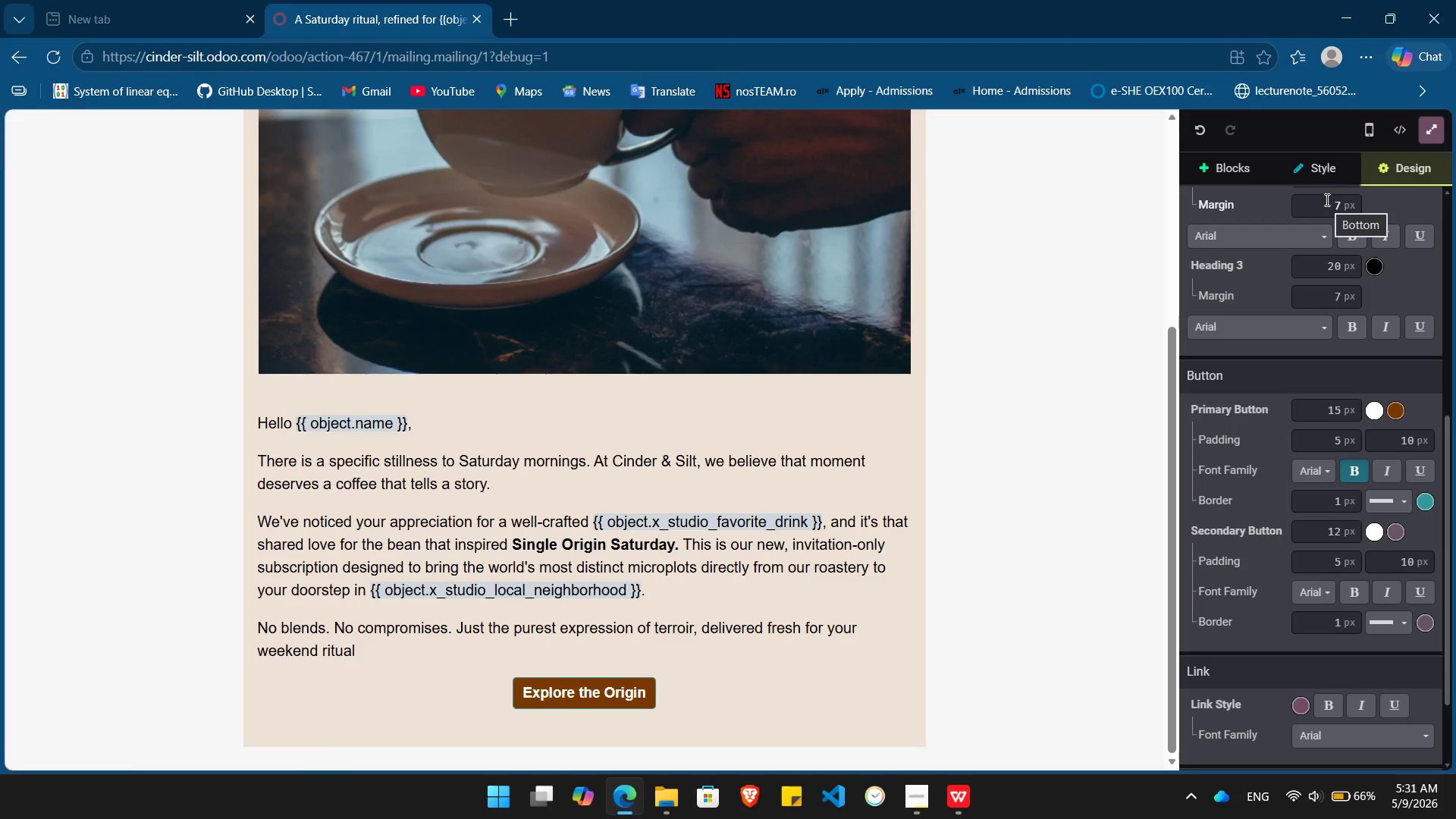 
left_click([1239, 168])
 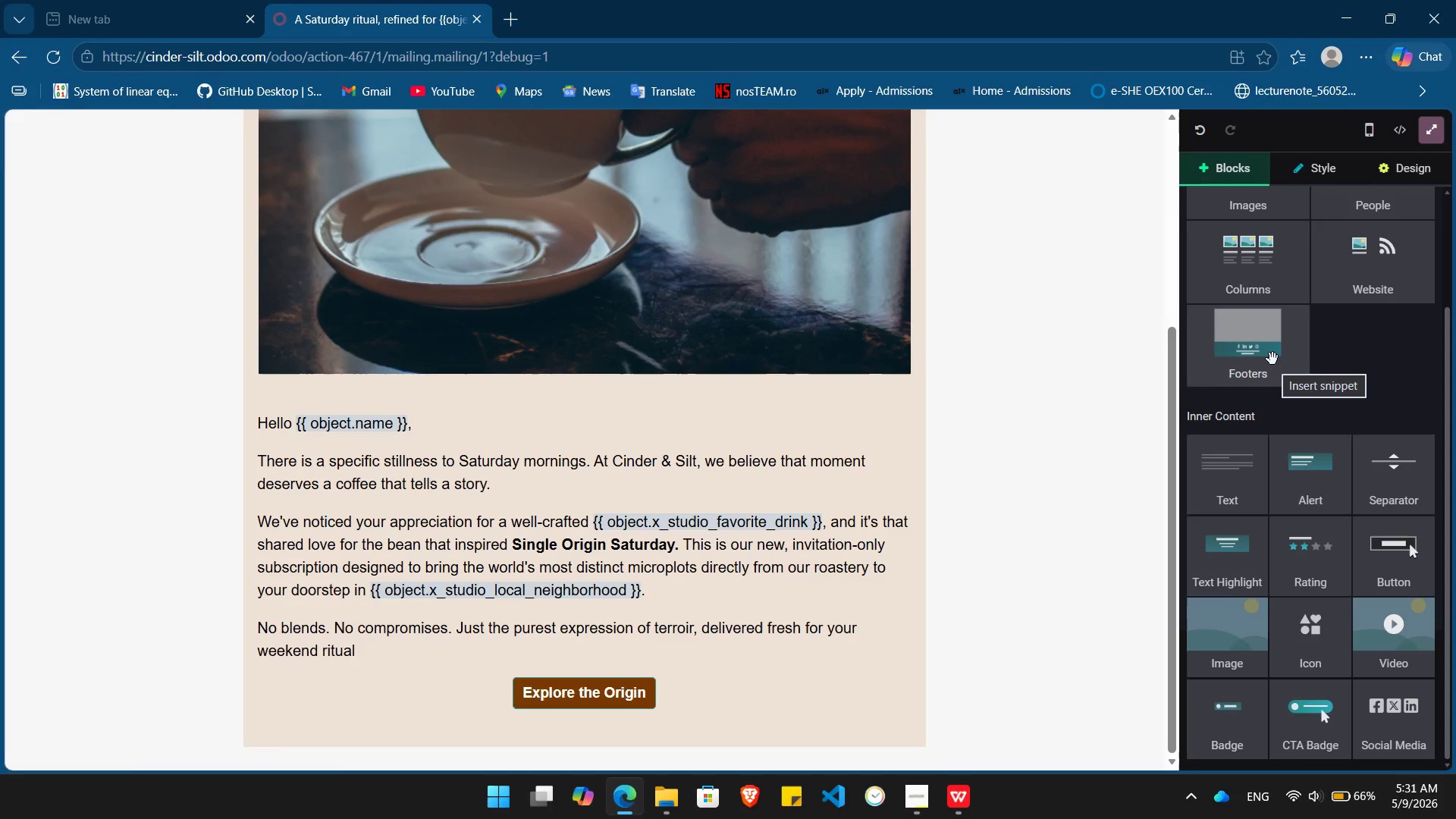 
left_click_drag(start_coordinate=[1272, 359], to_coordinate=[578, 767])
 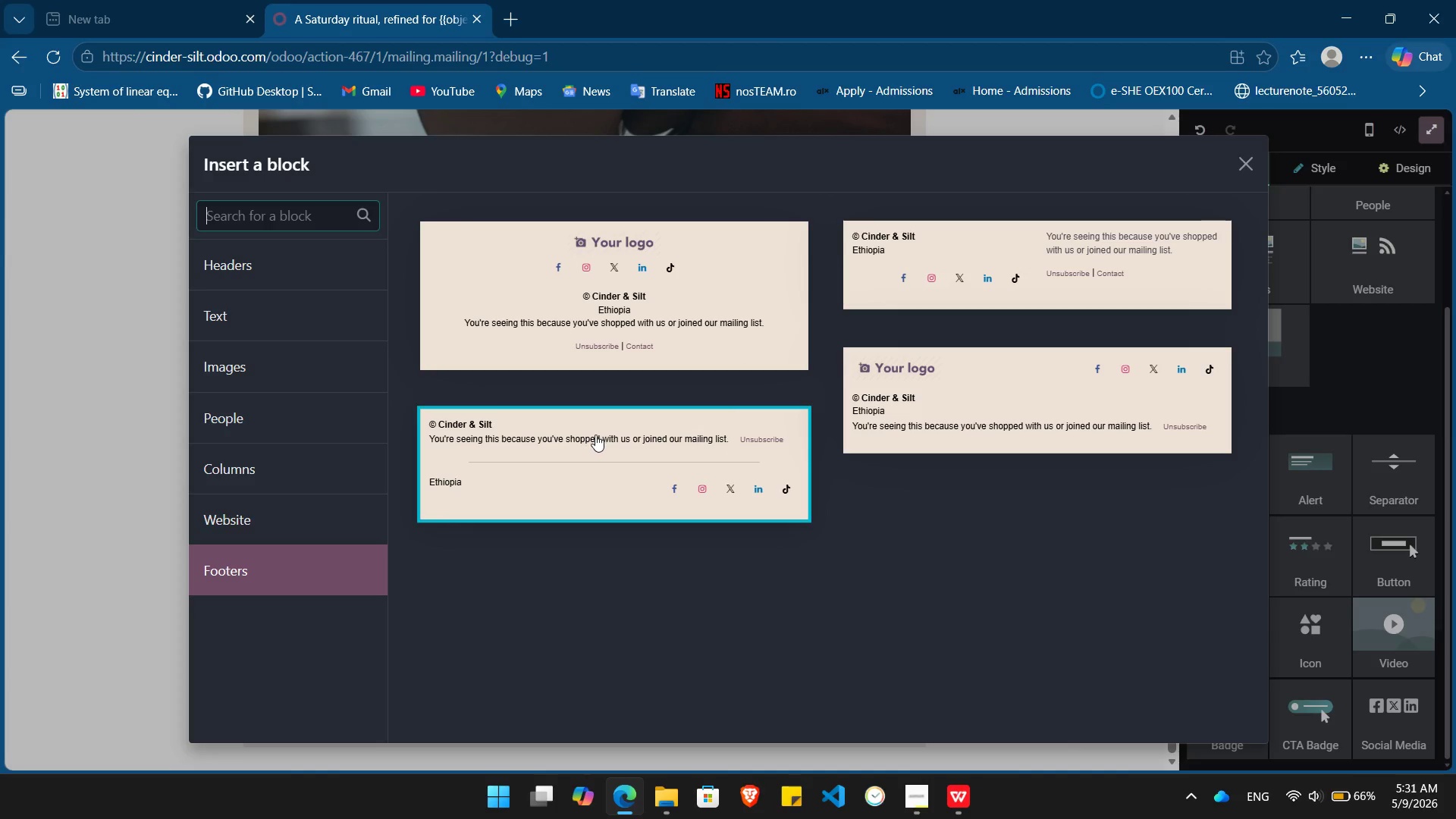 
left_click([595, 435])
 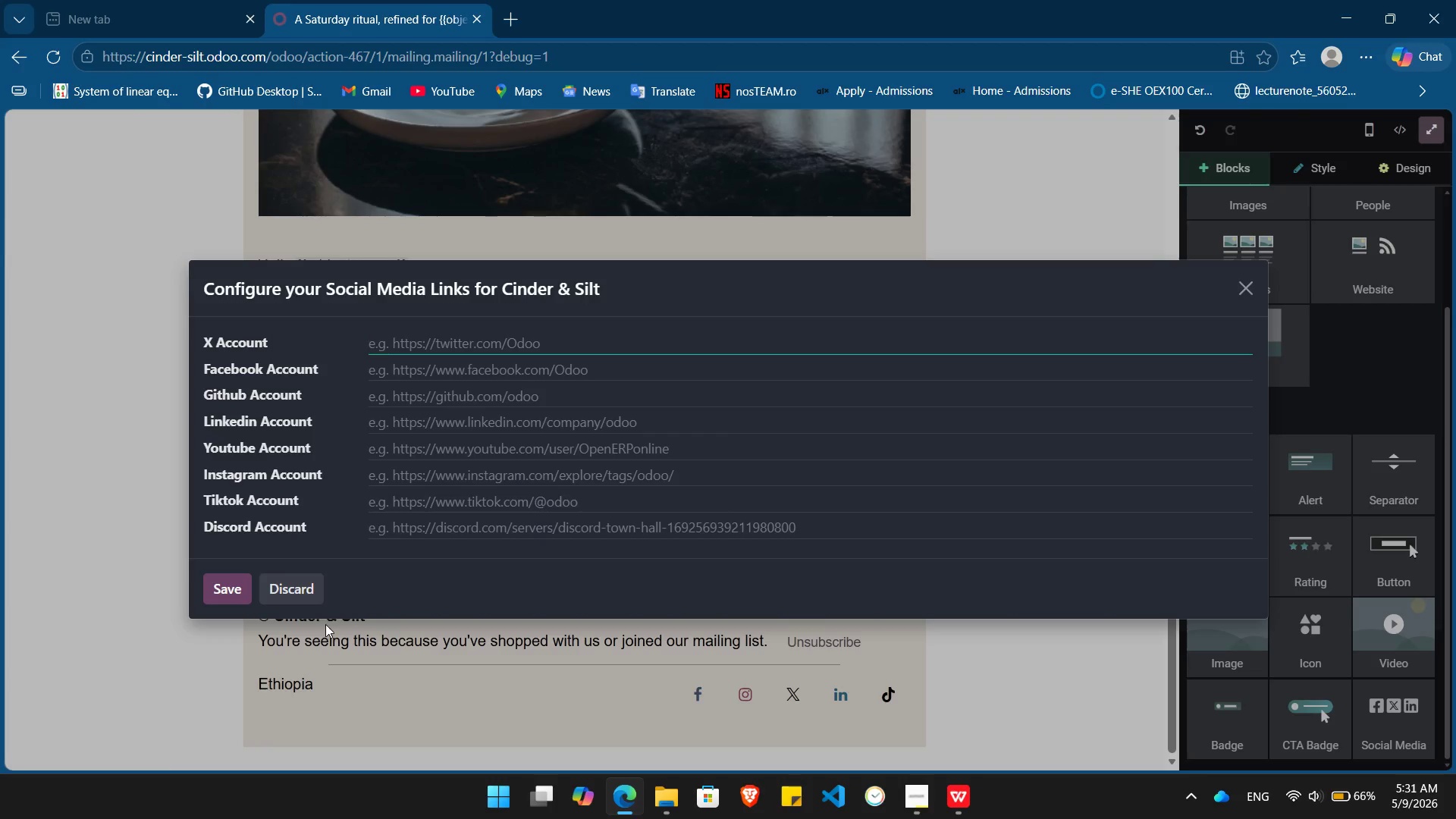 
left_click([295, 584])
 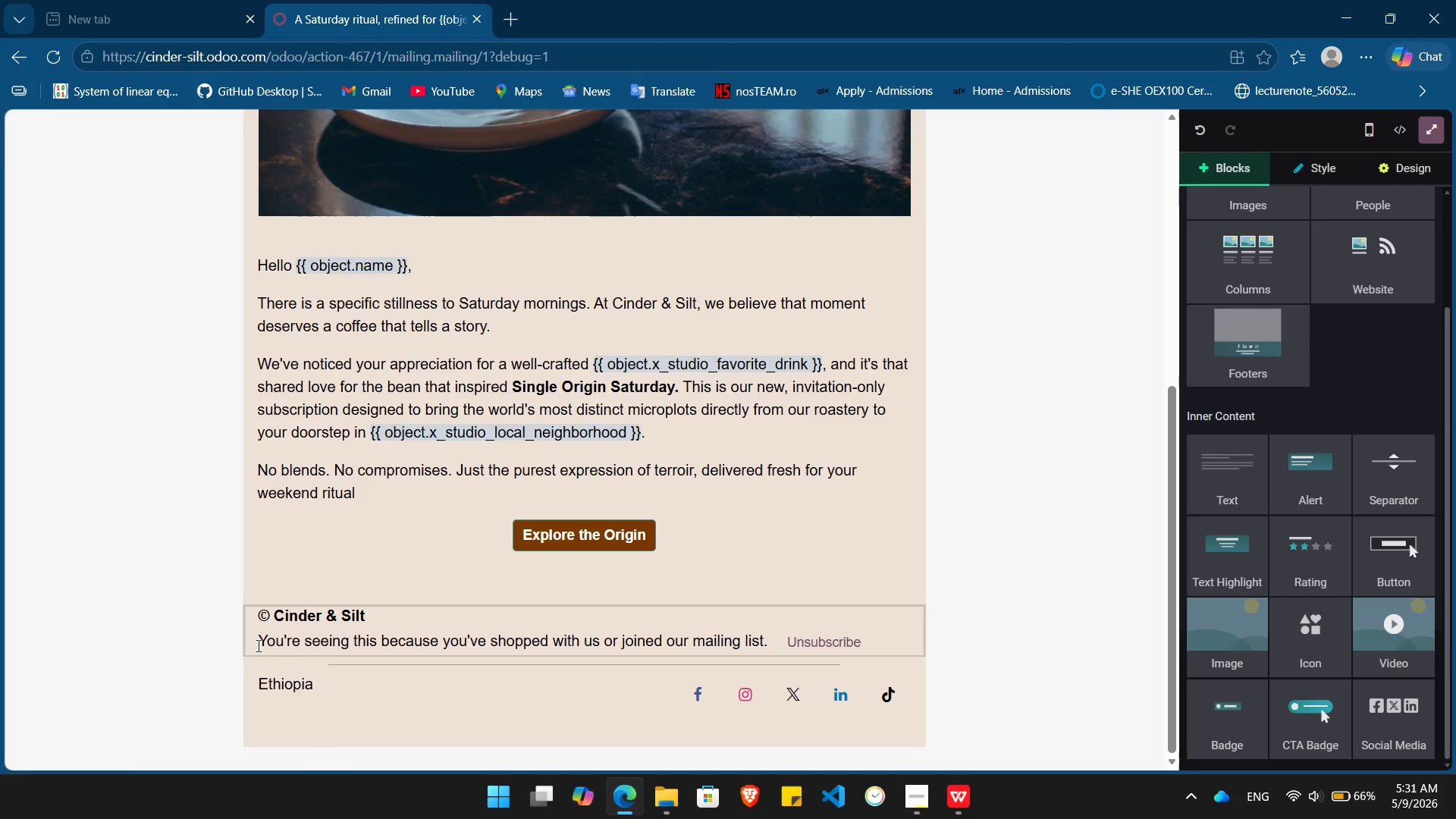 
left_click_drag(start_coordinate=[257, 645], to_coordinate=[765, 633])
 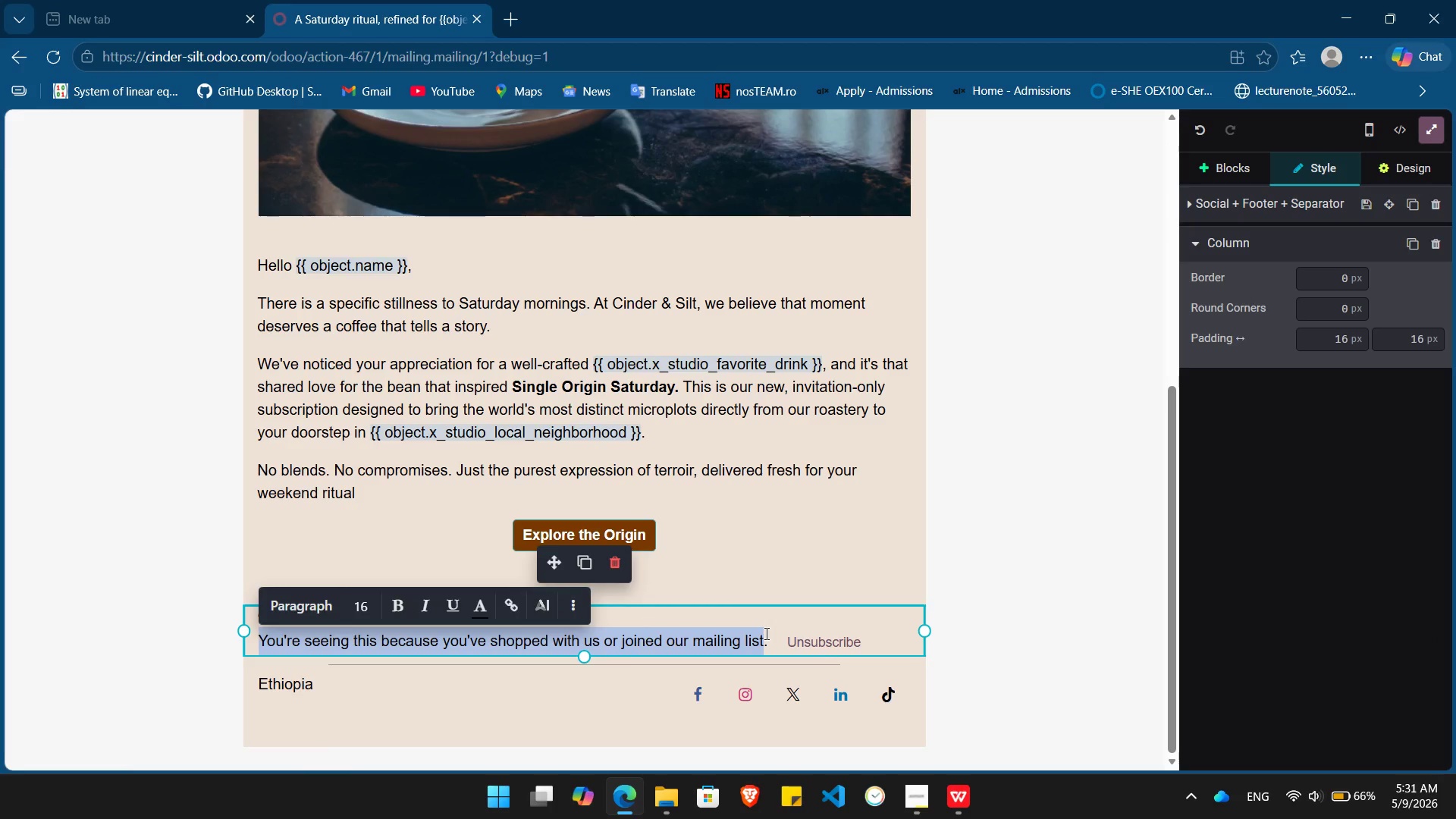 
key(Backspace)
 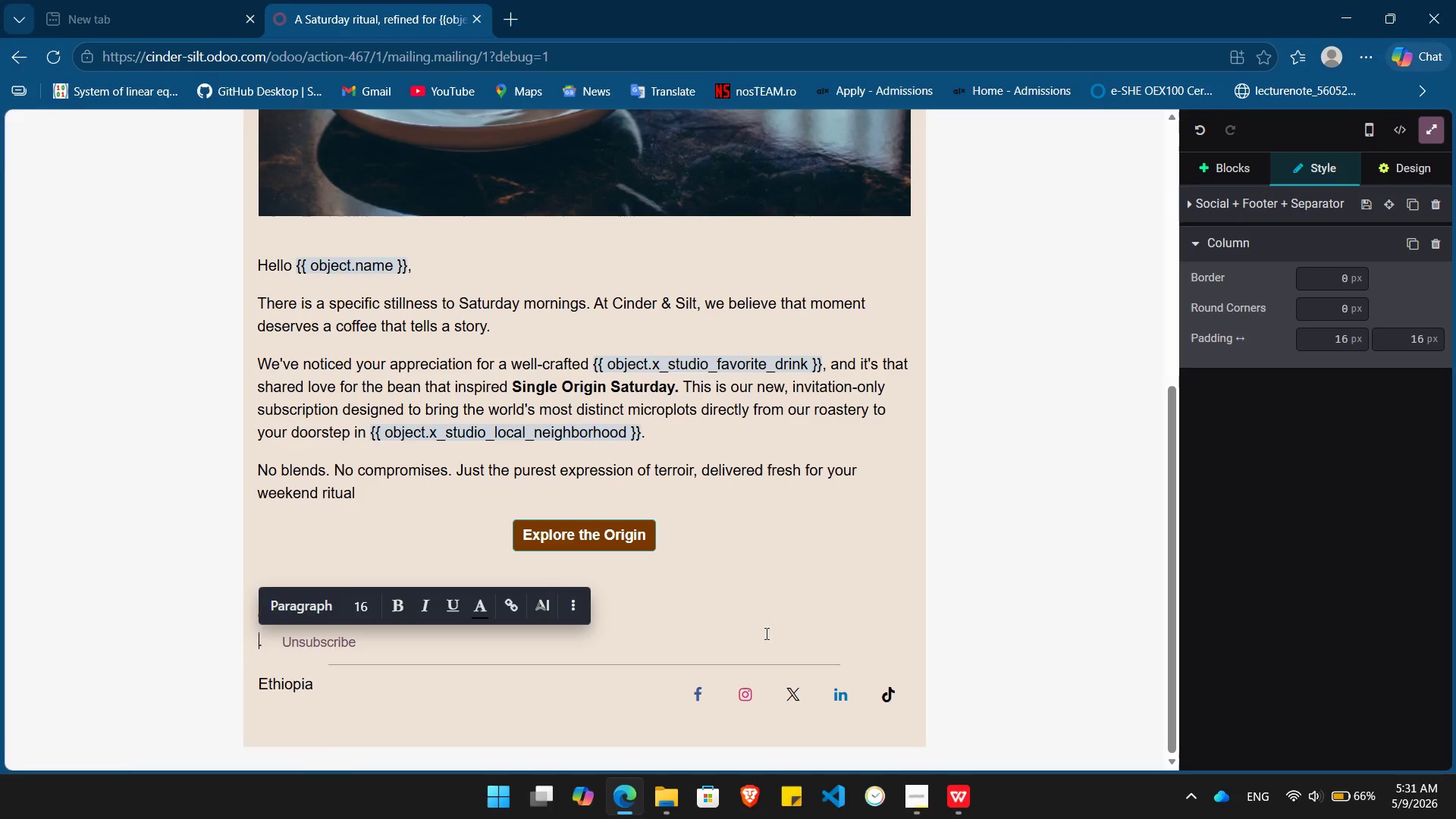 
hold_key(key=ShiftLeft, duration=0.36)
 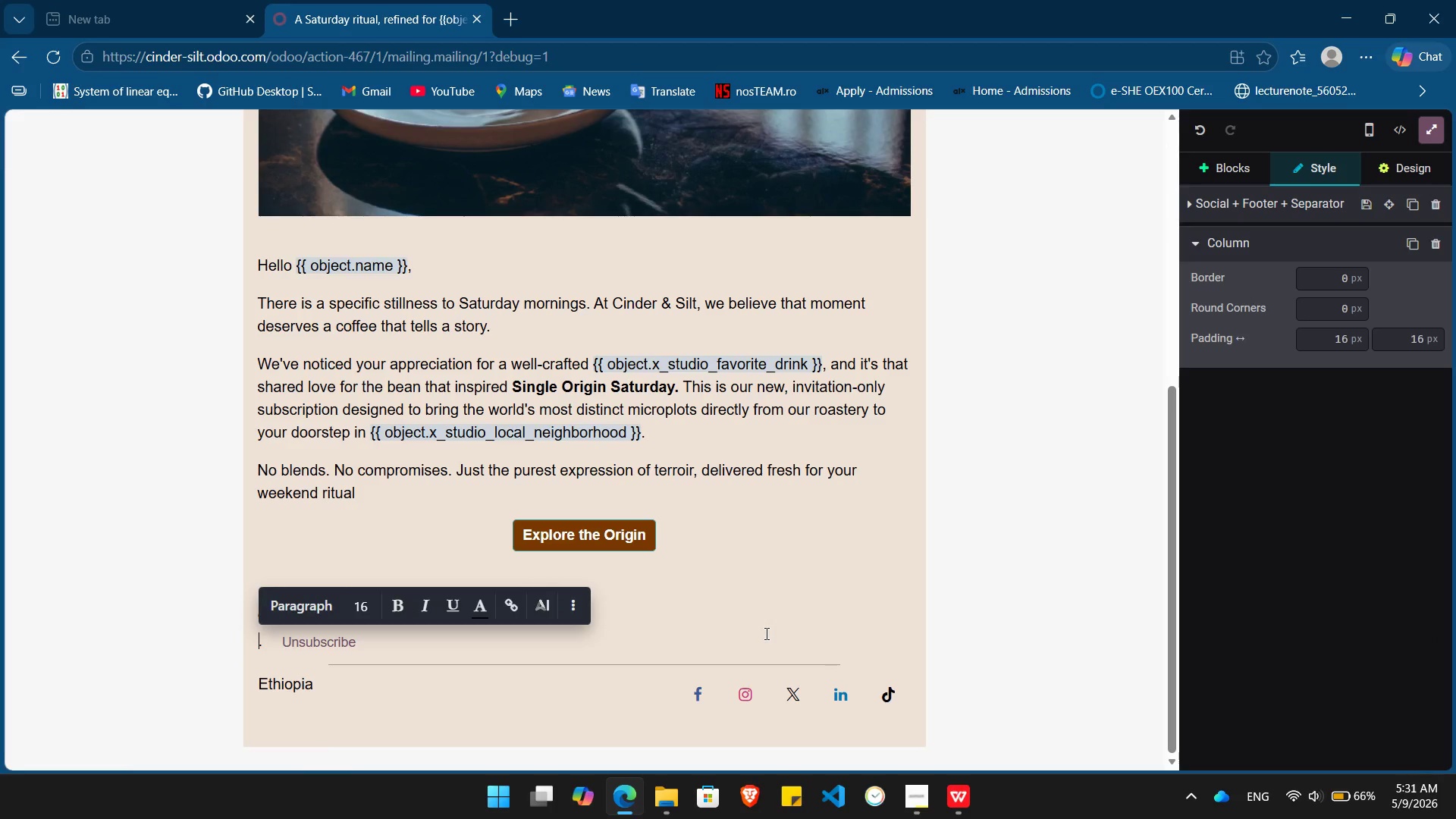 
key(Control+ControlLeft)
 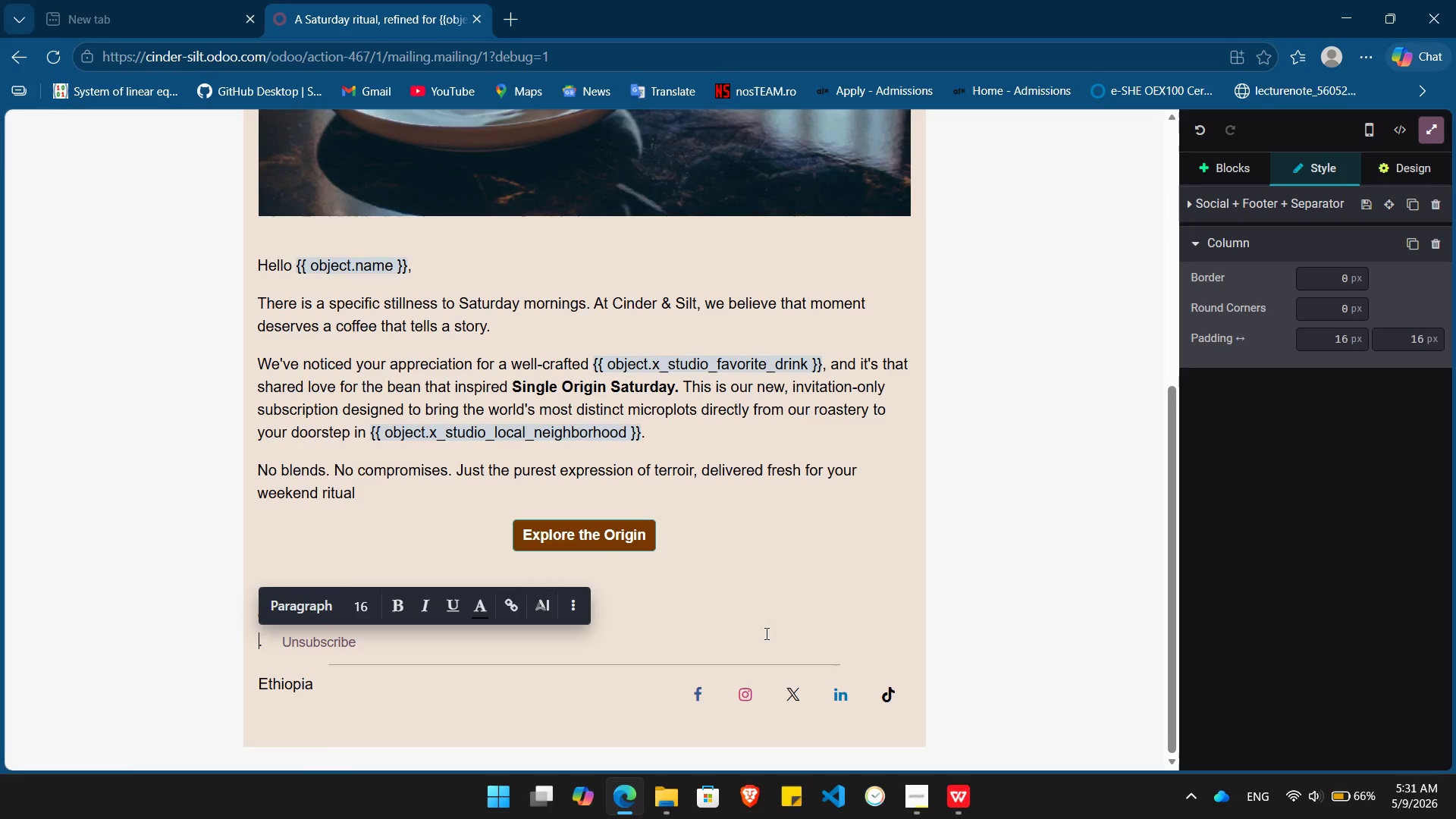 
key(Control+I)
 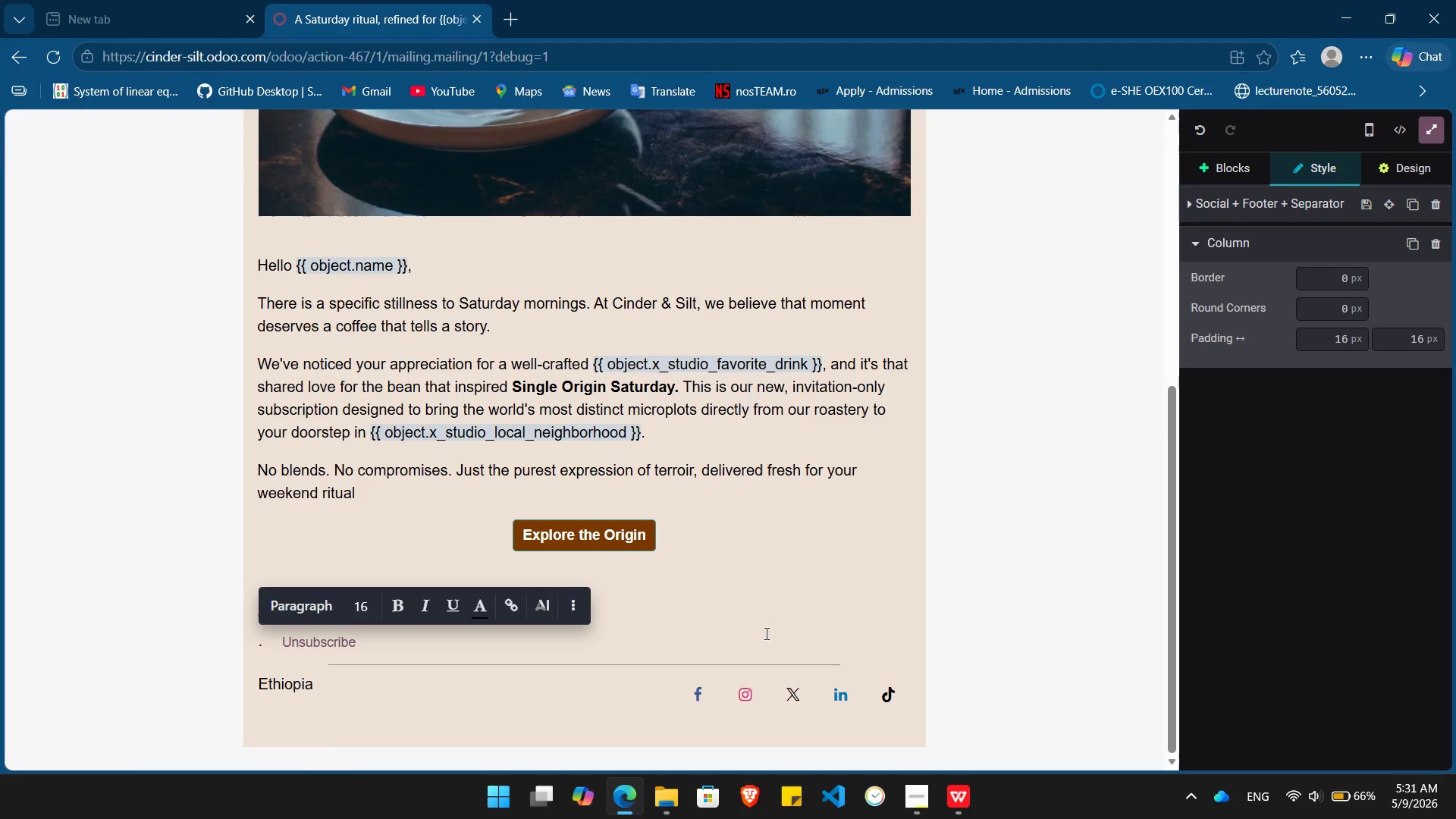 
type(Weekends deserve different kind of peace)
 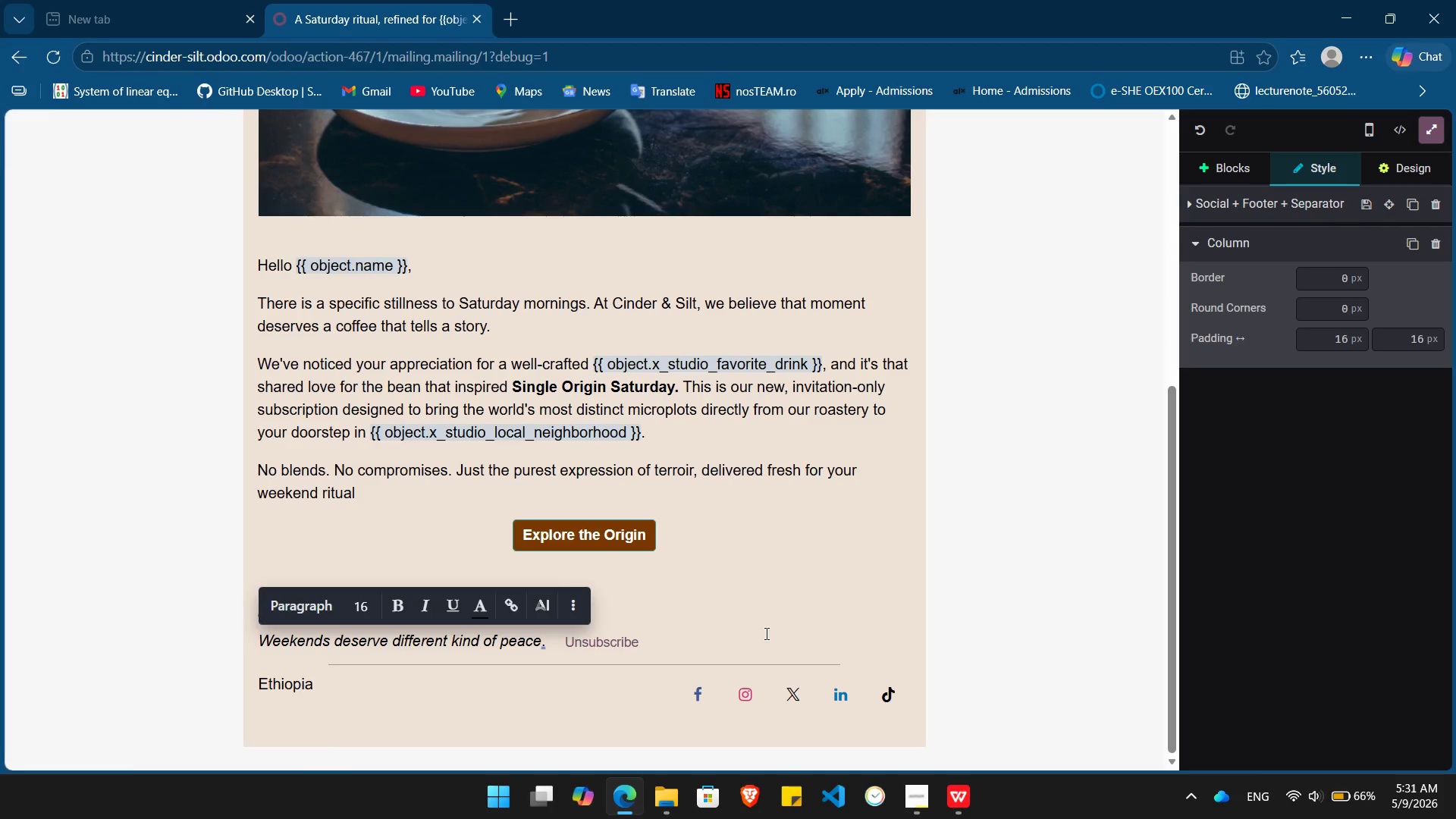 
left_click([914, 596])
 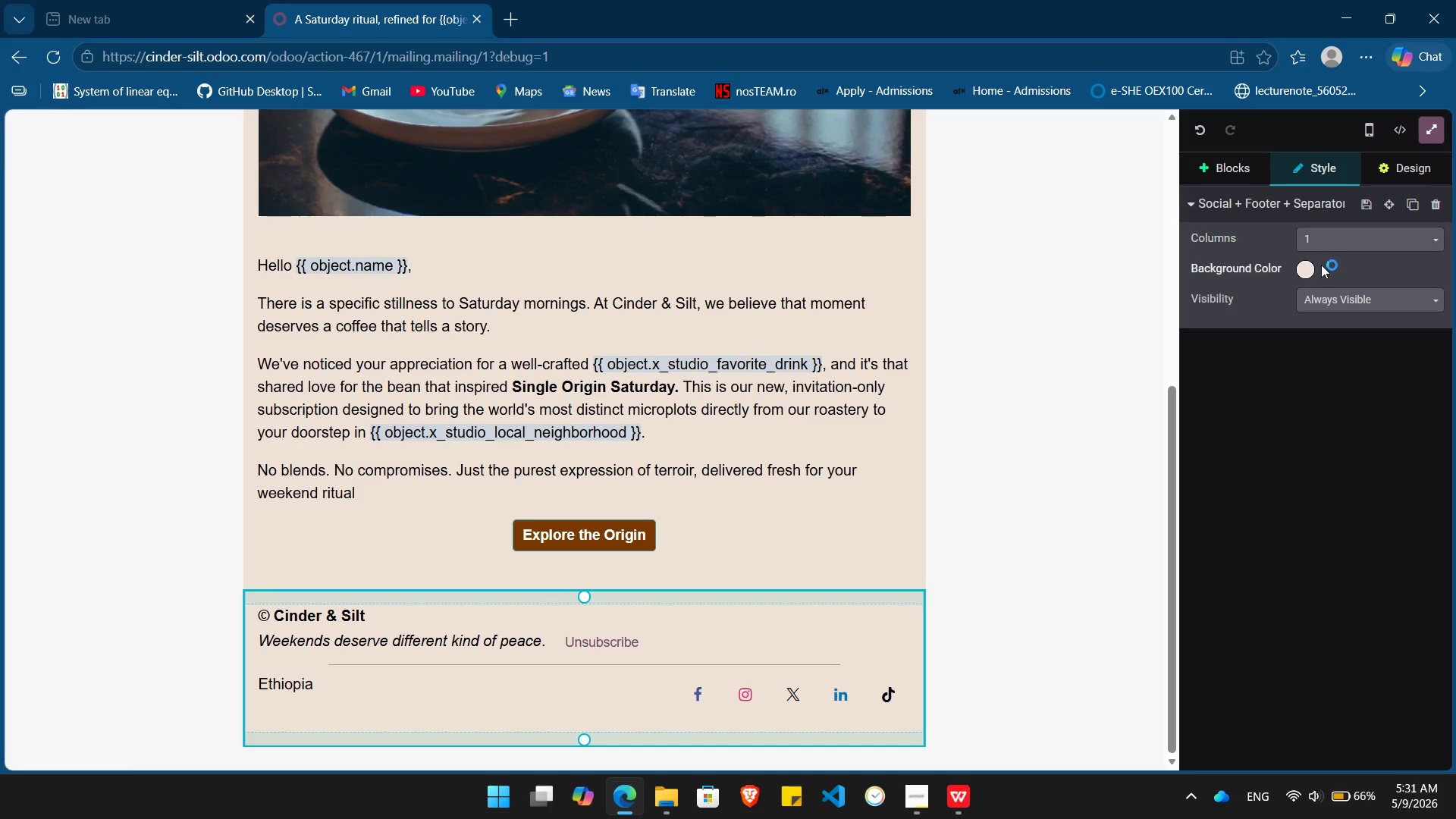 
left_click([1304, 267])
 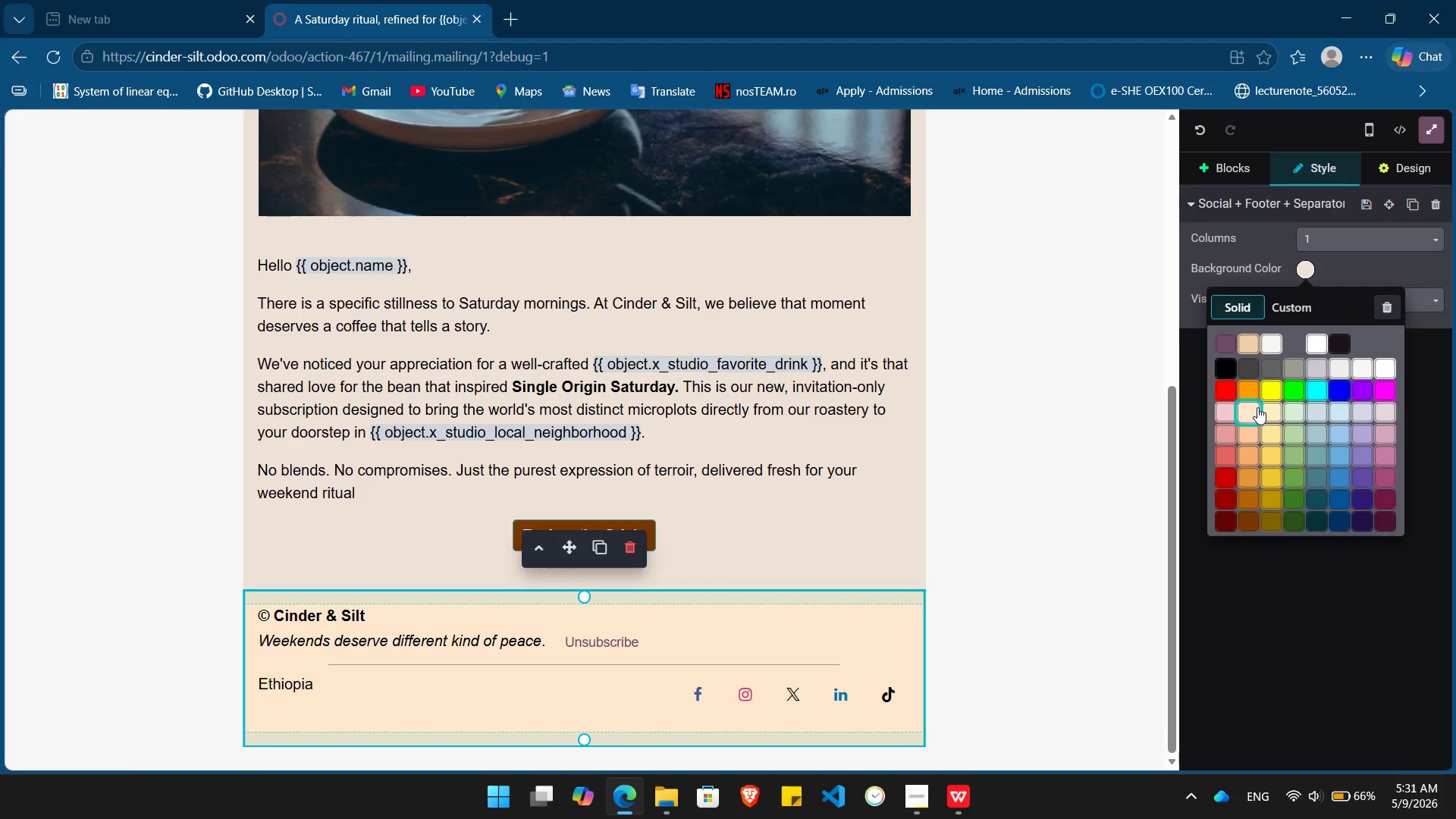 
wait(13.86)
 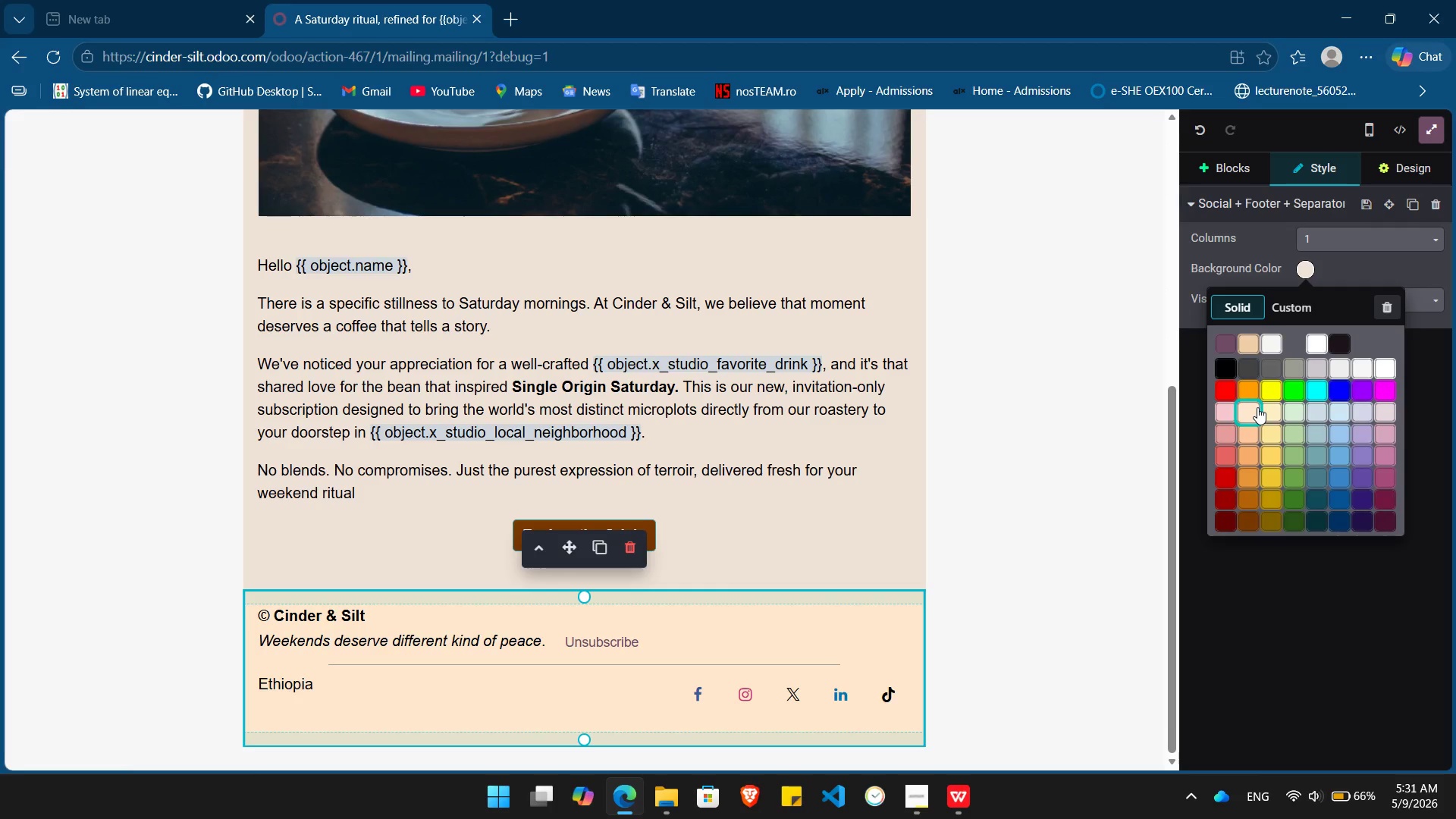 
left_click([1342, 367])
 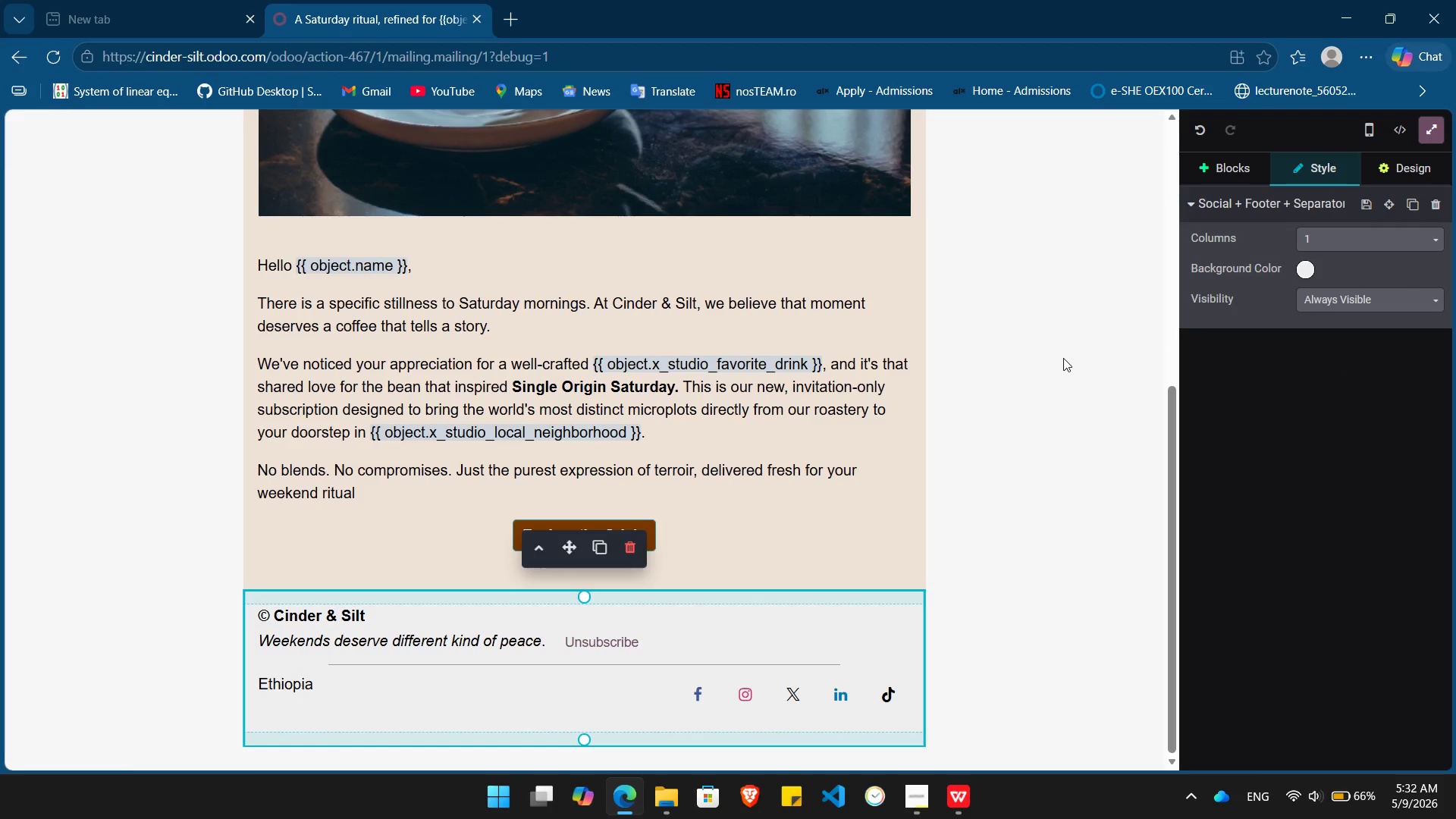 
left_click([1063, 358])
 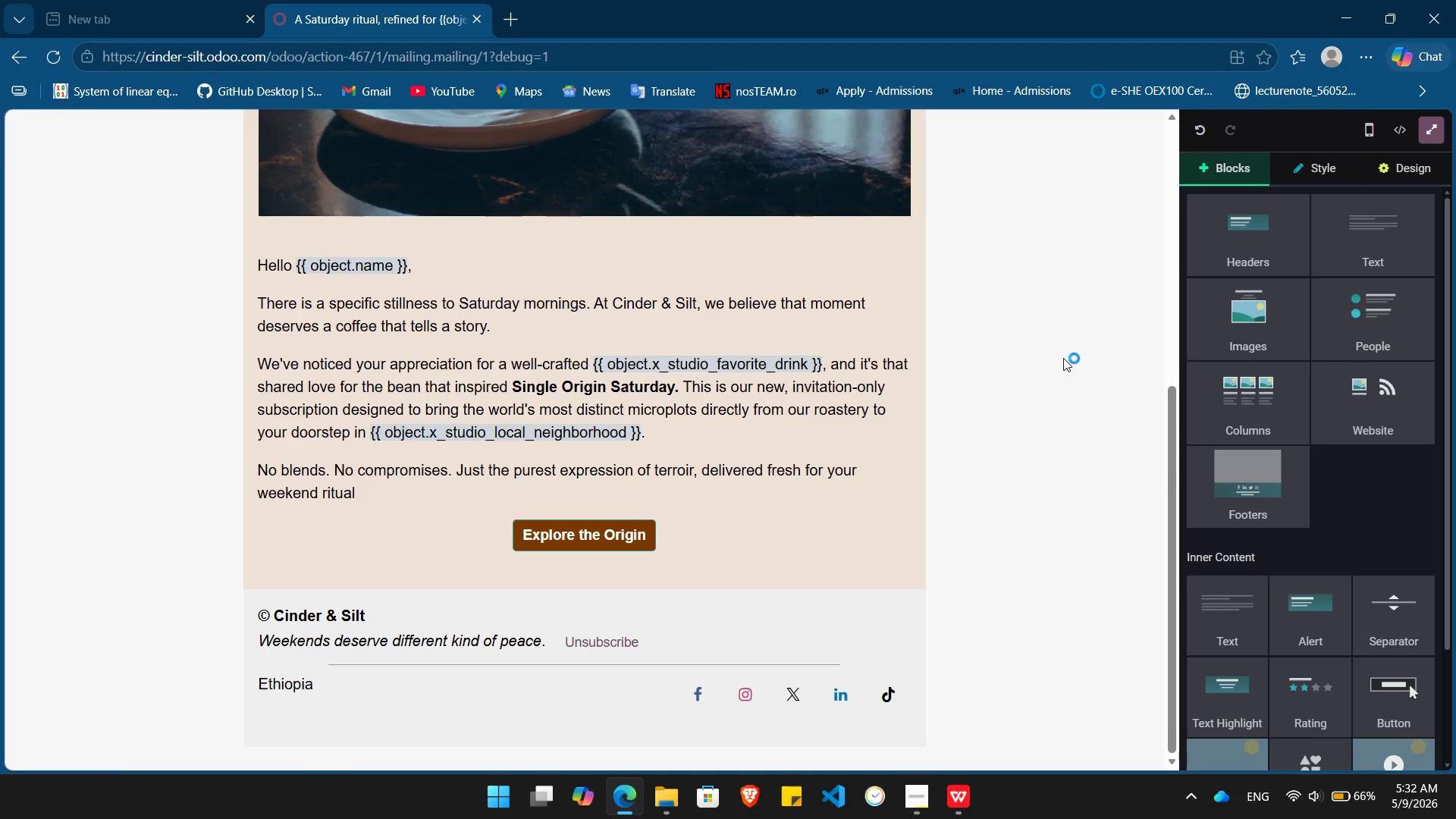 
wait(8.48)
 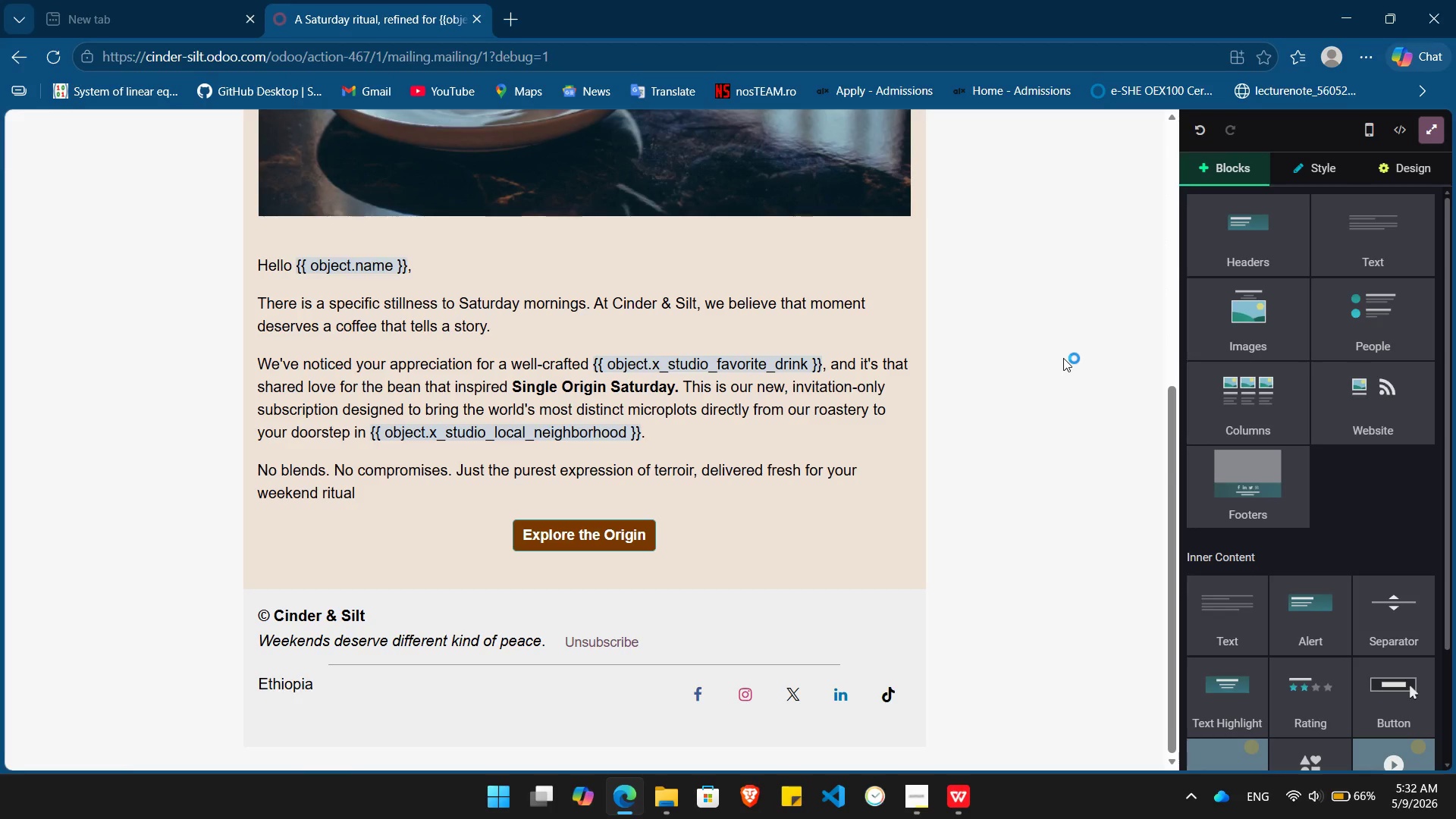 
left_click([1429, 121])
 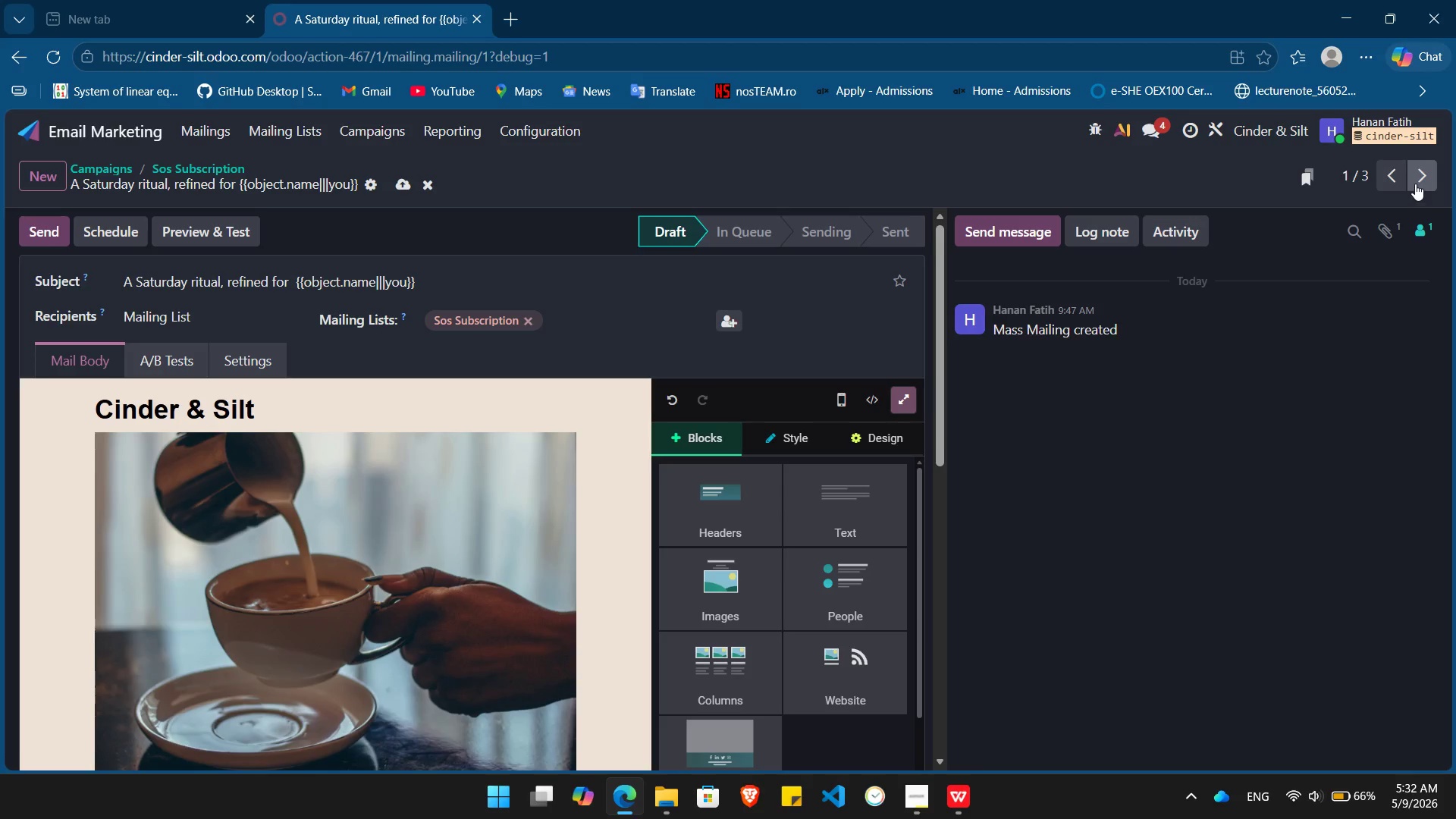 
left_click([1415, 184])
 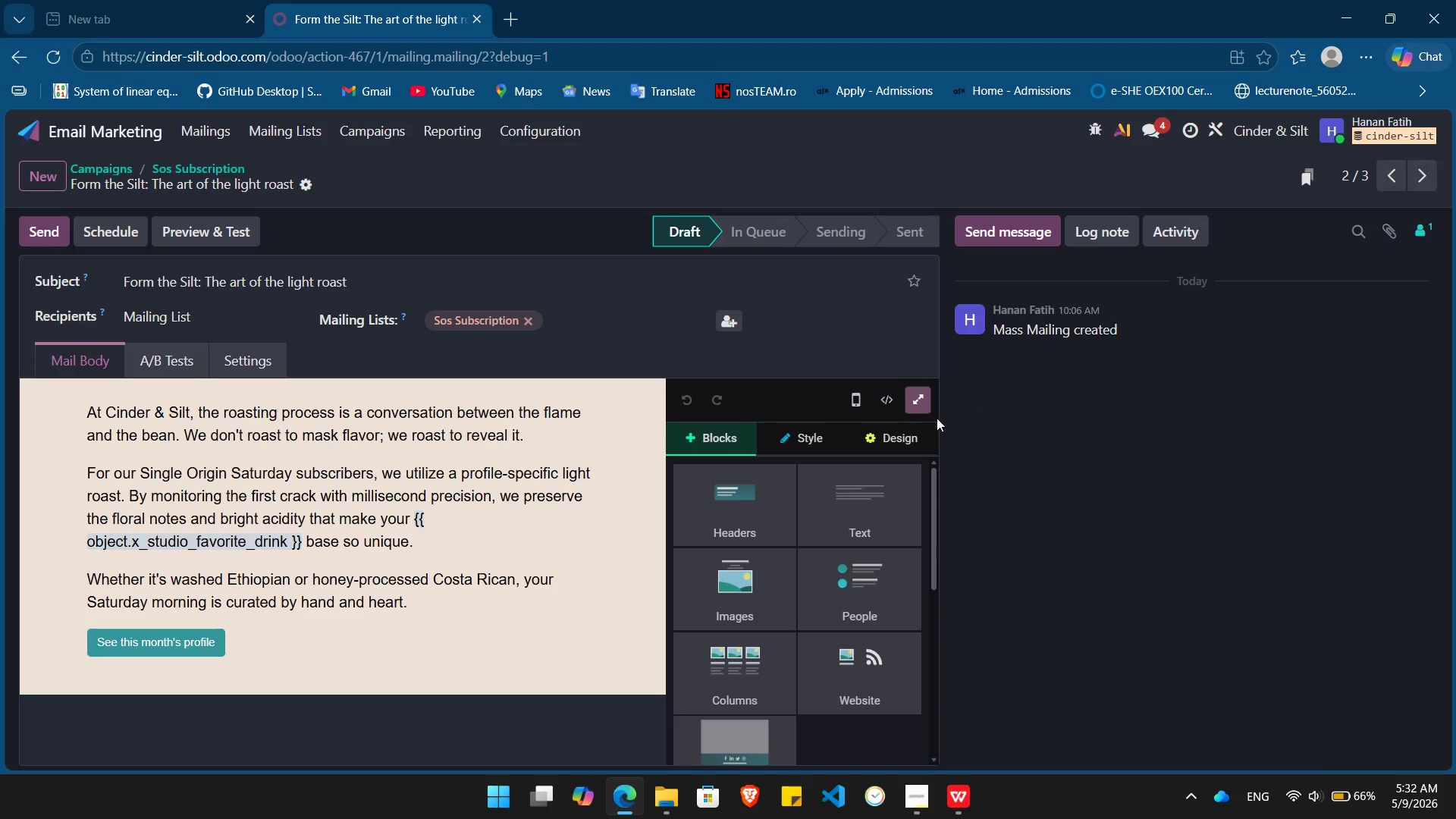 
left_click([912, 397])
 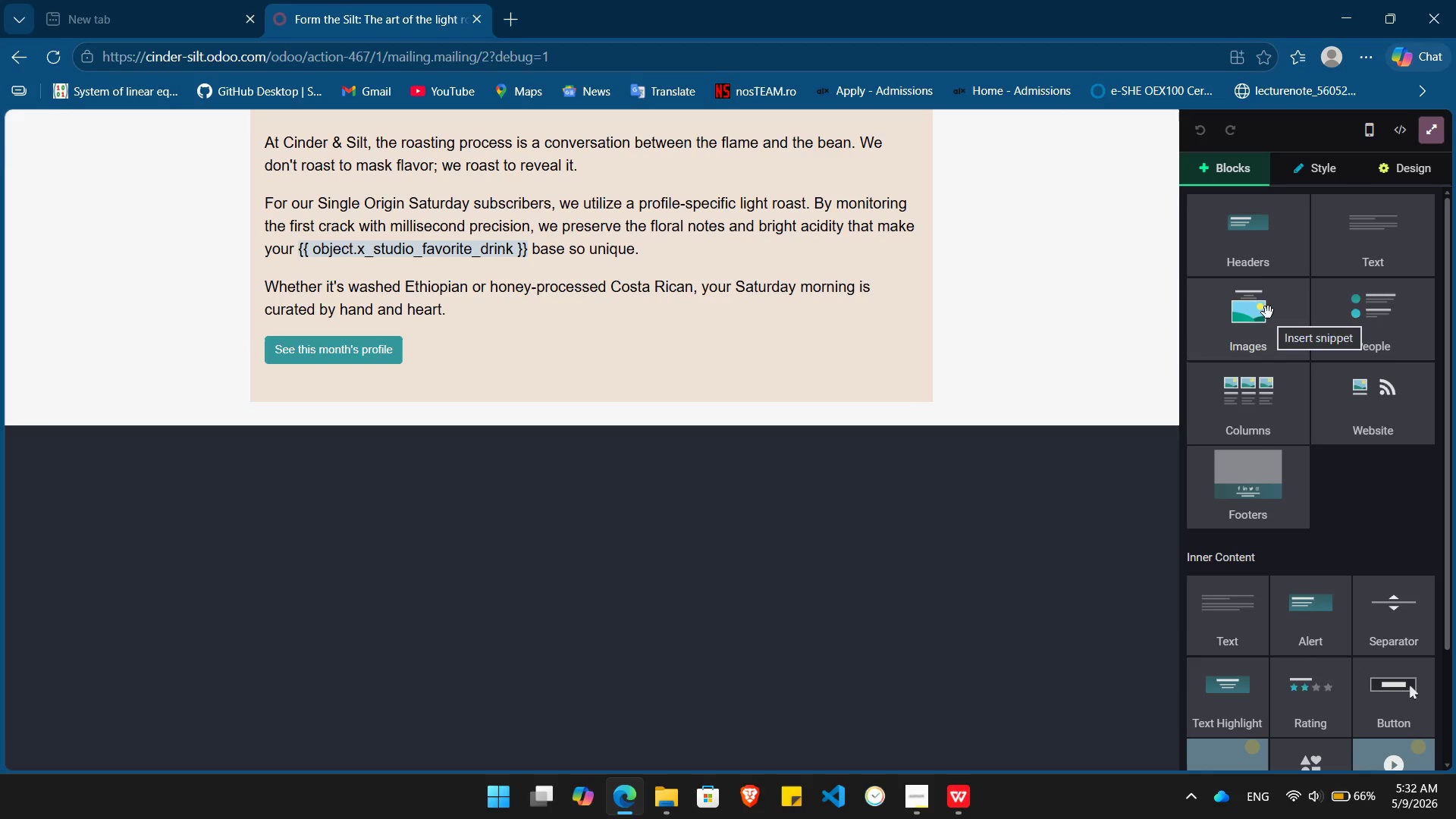 
left_click_drag(start_coordinate=[1268, 312], to_coordinate=[604, 101])
 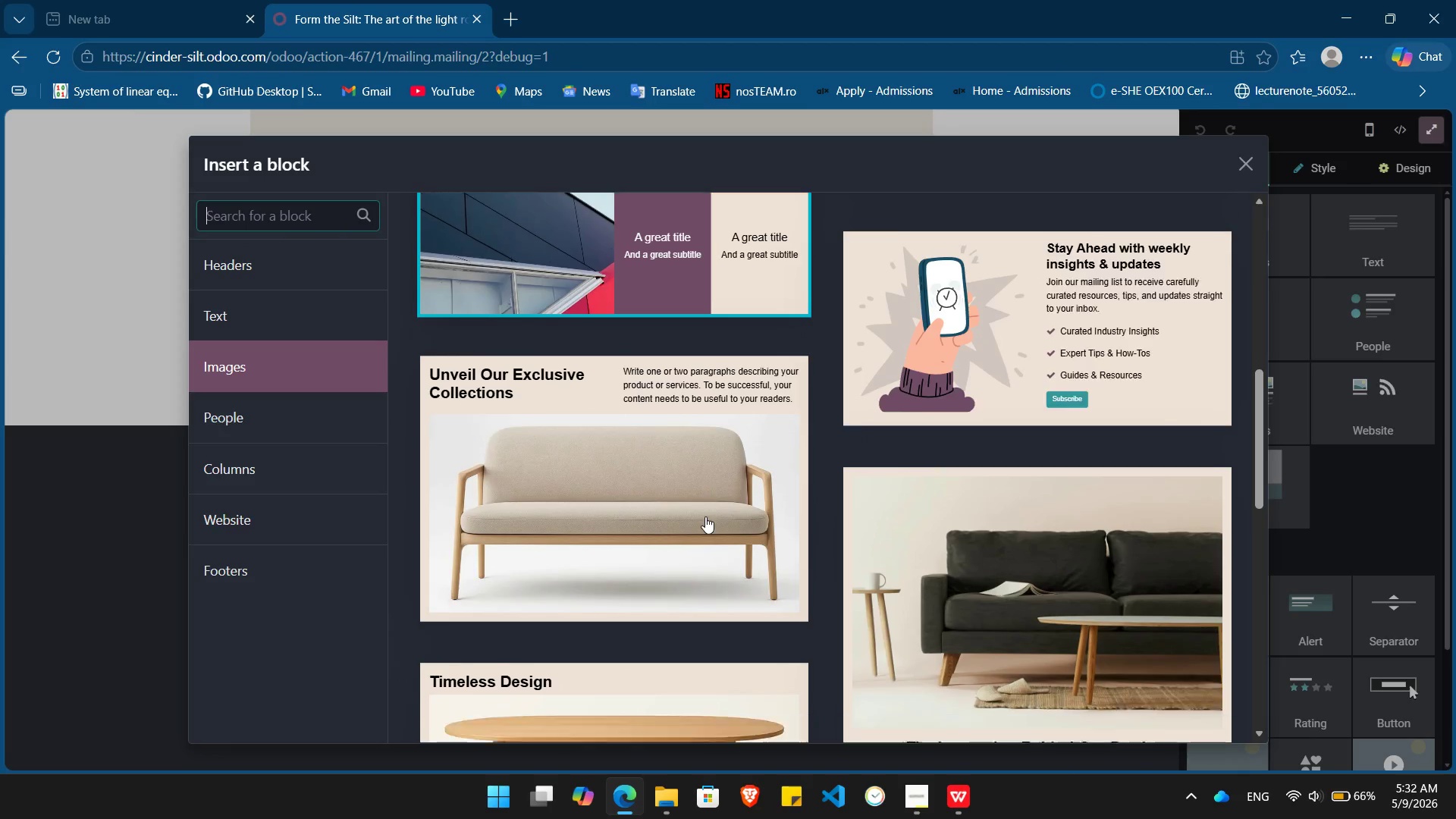 
left_click([685, 421])
 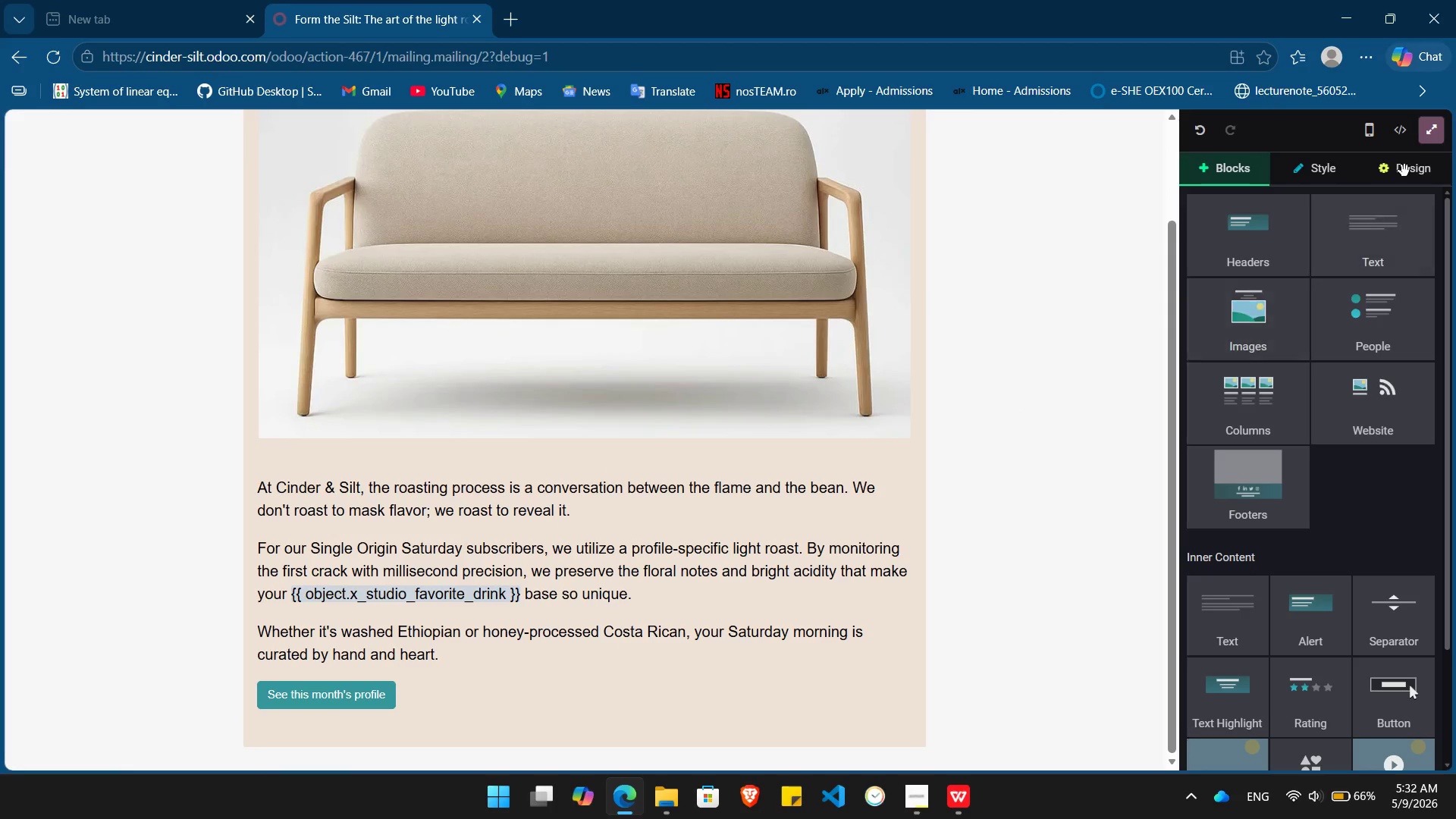 
left_click([1412, 176])
 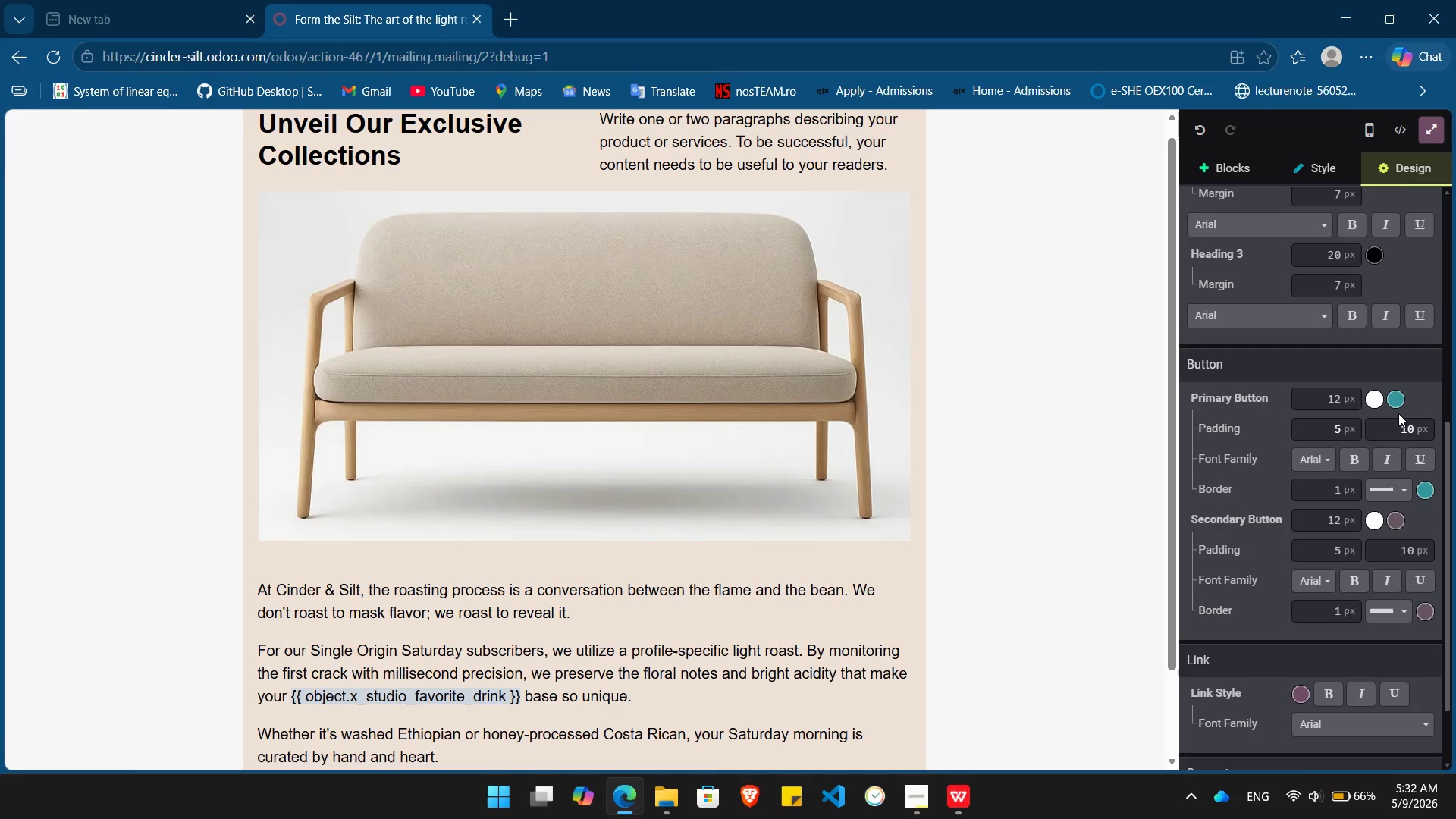 
left_click([1398, 398])
 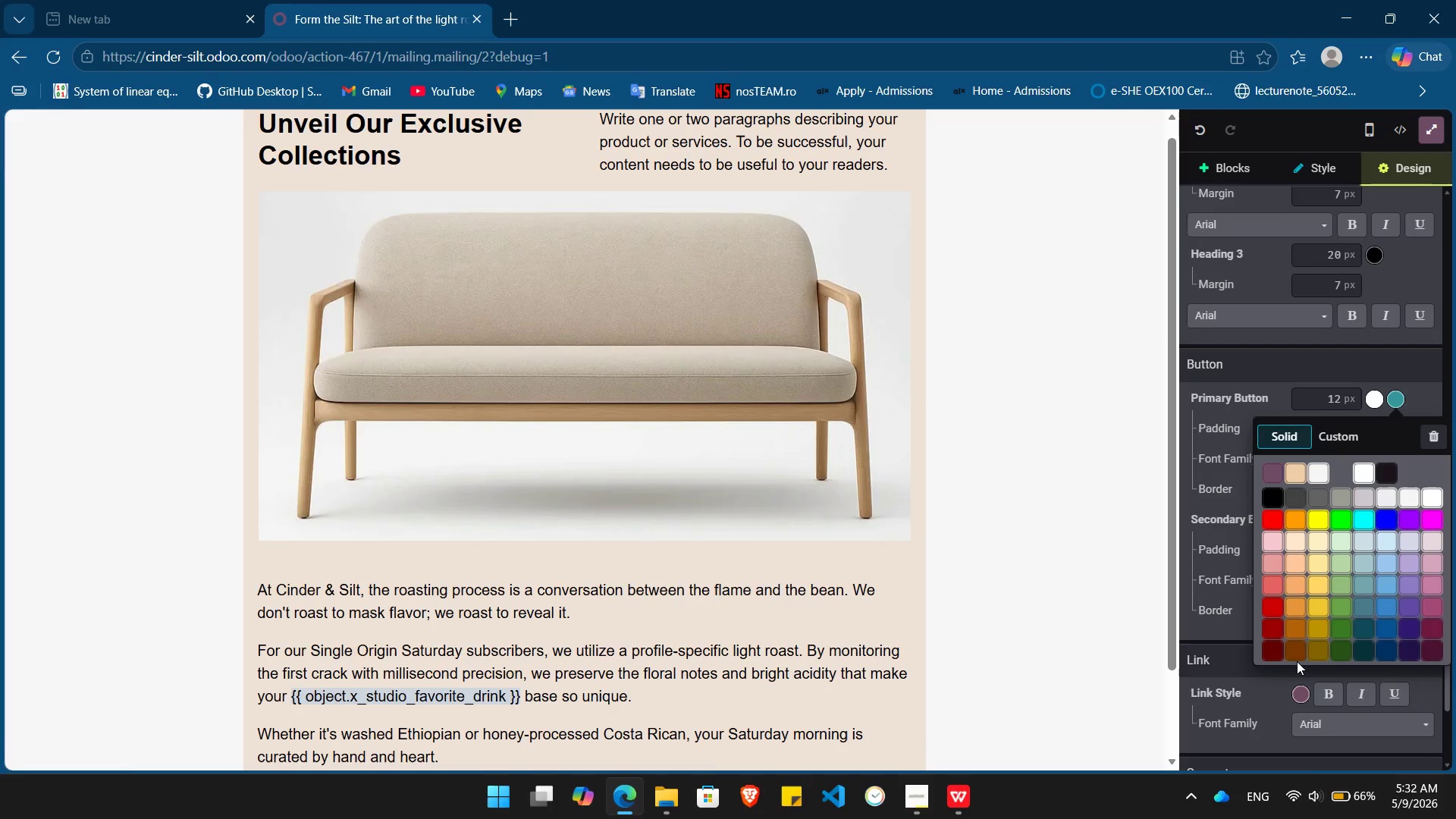 
left_click([1301, 656])
 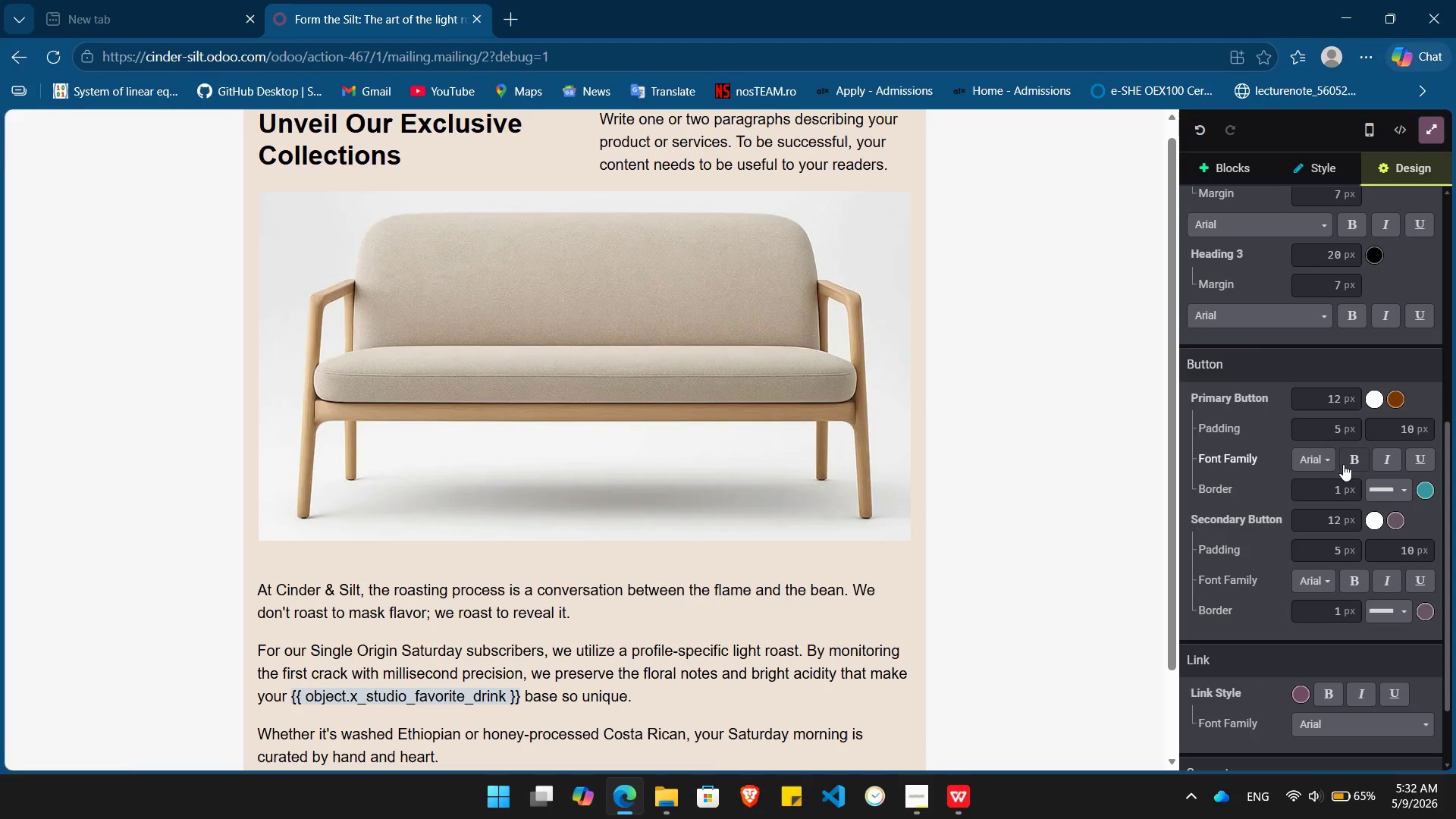 
left_click([1349, 460])
 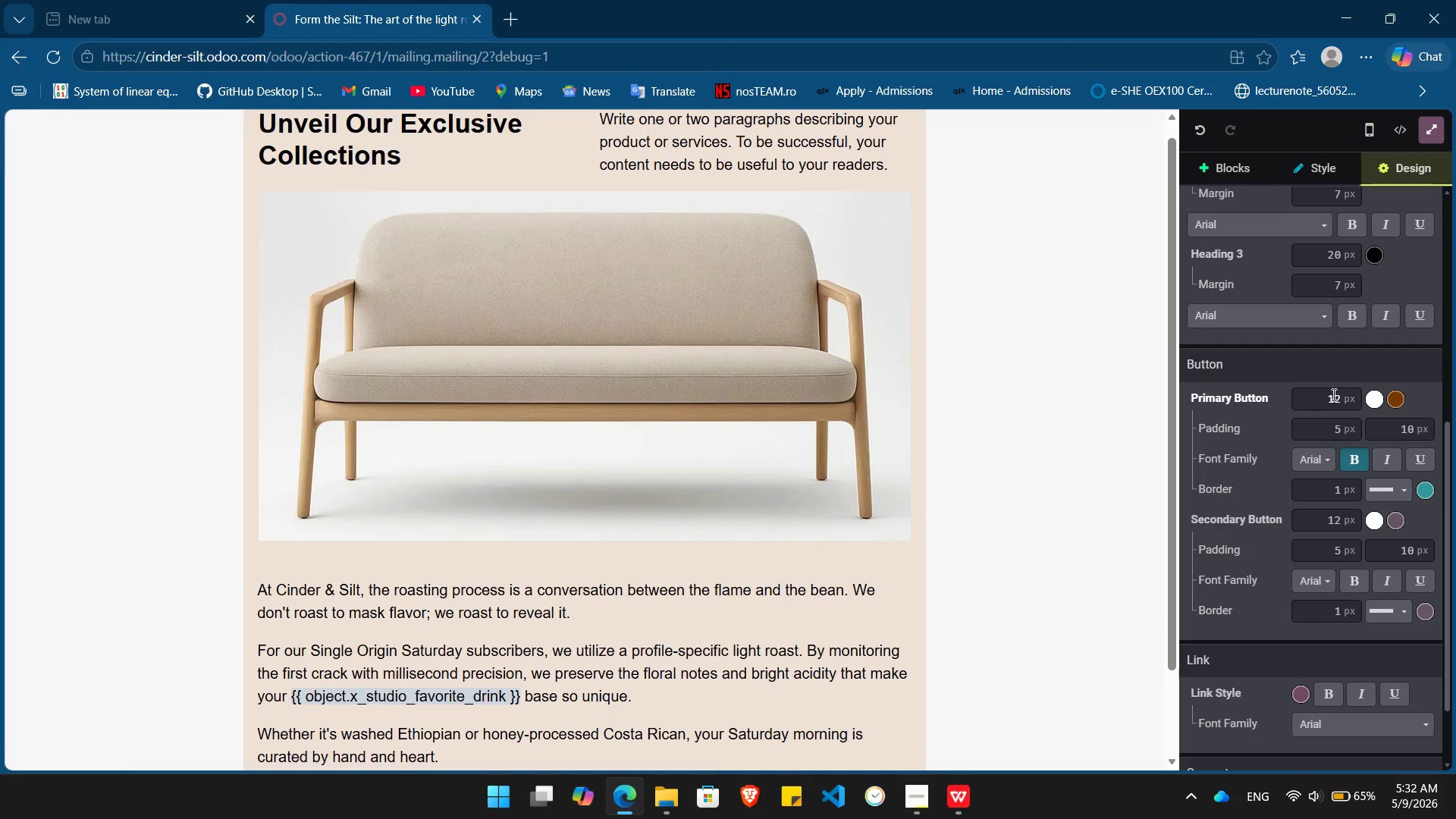 
left_click([1332, 394])
 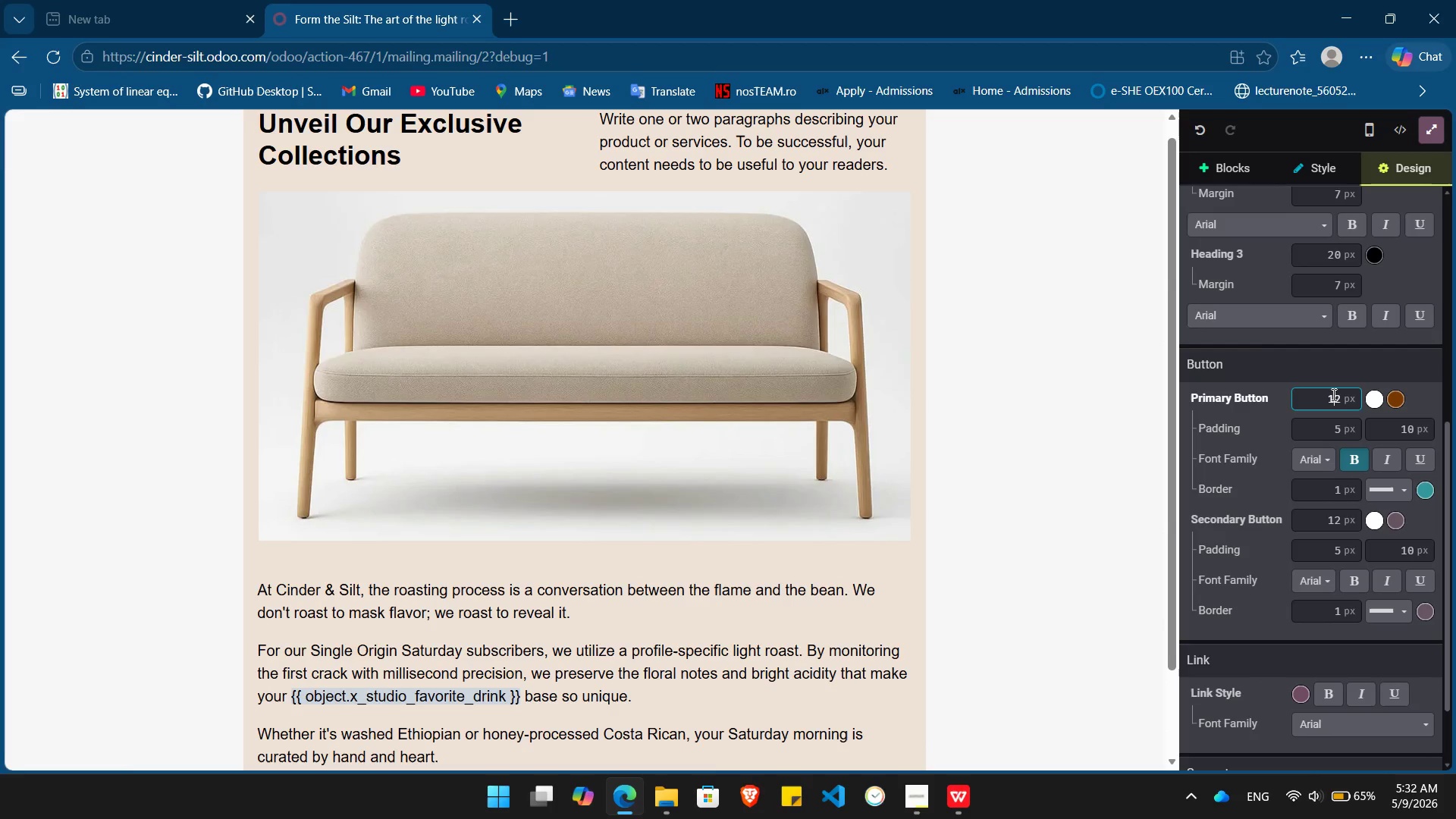 
key(Delete)
 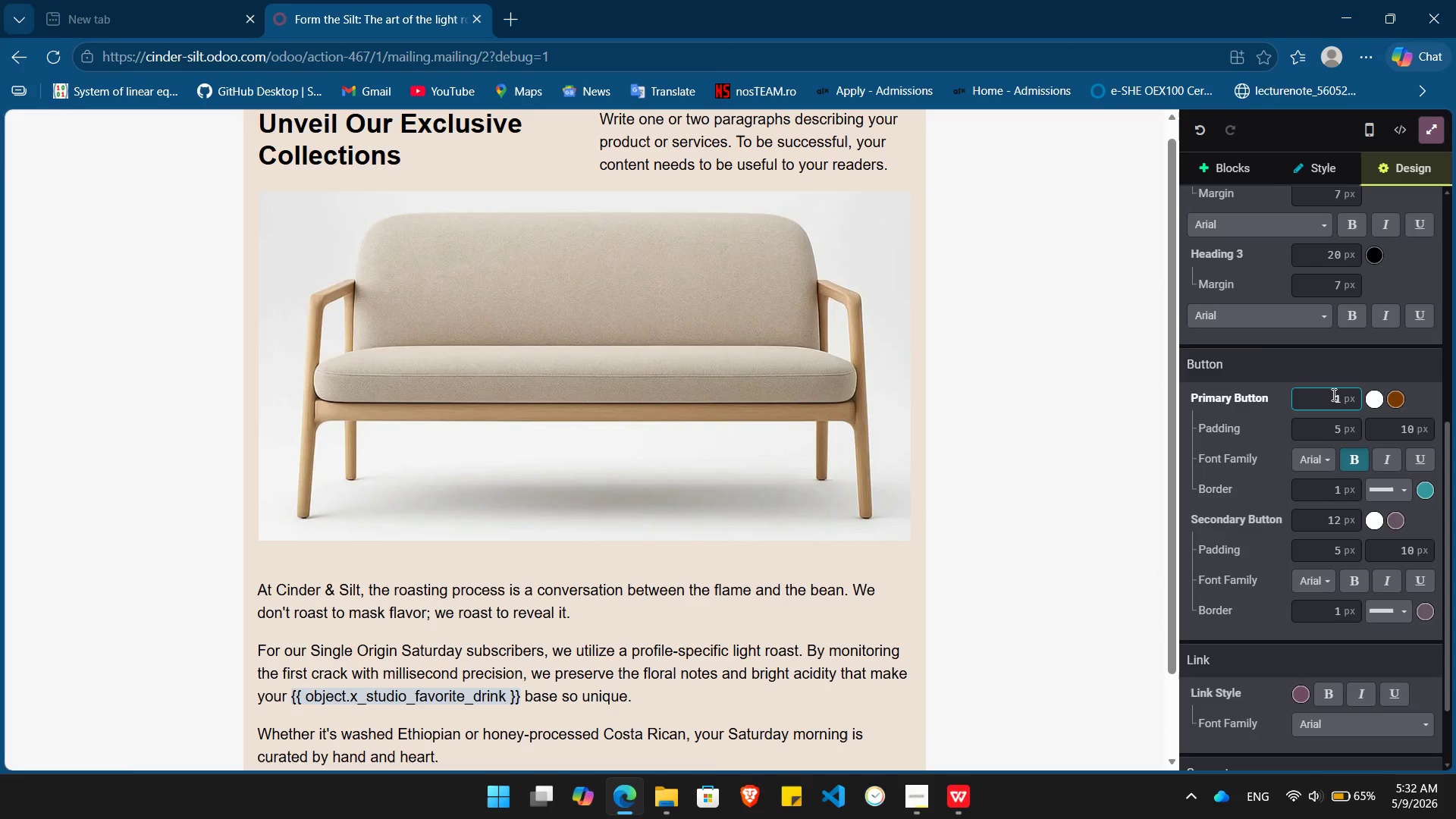 
key(Numpad5)
 